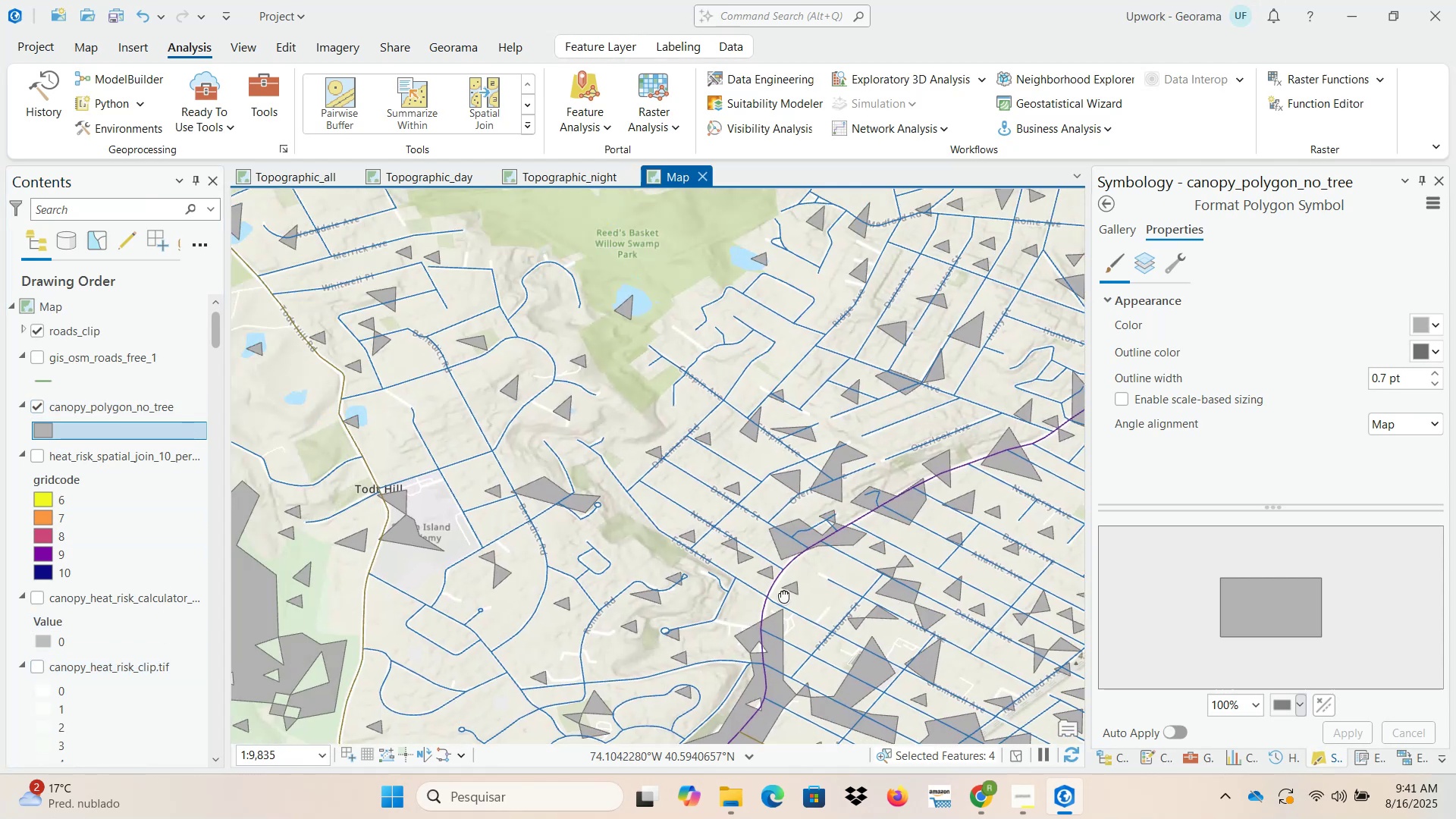 
scroll: coordinate [727, 570], scroll_direction: down, amount: 1.0
 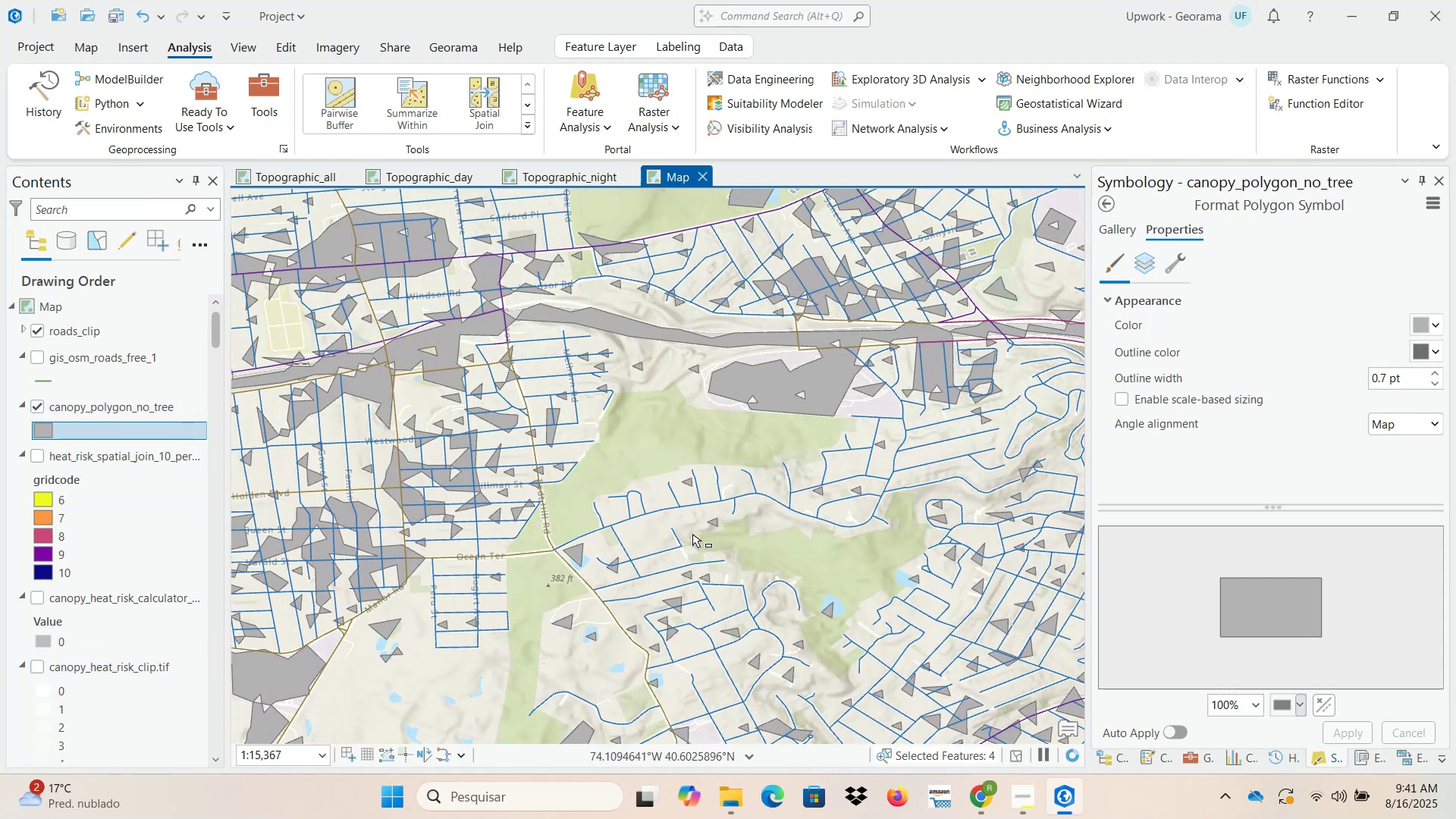 
wait(8.5)
 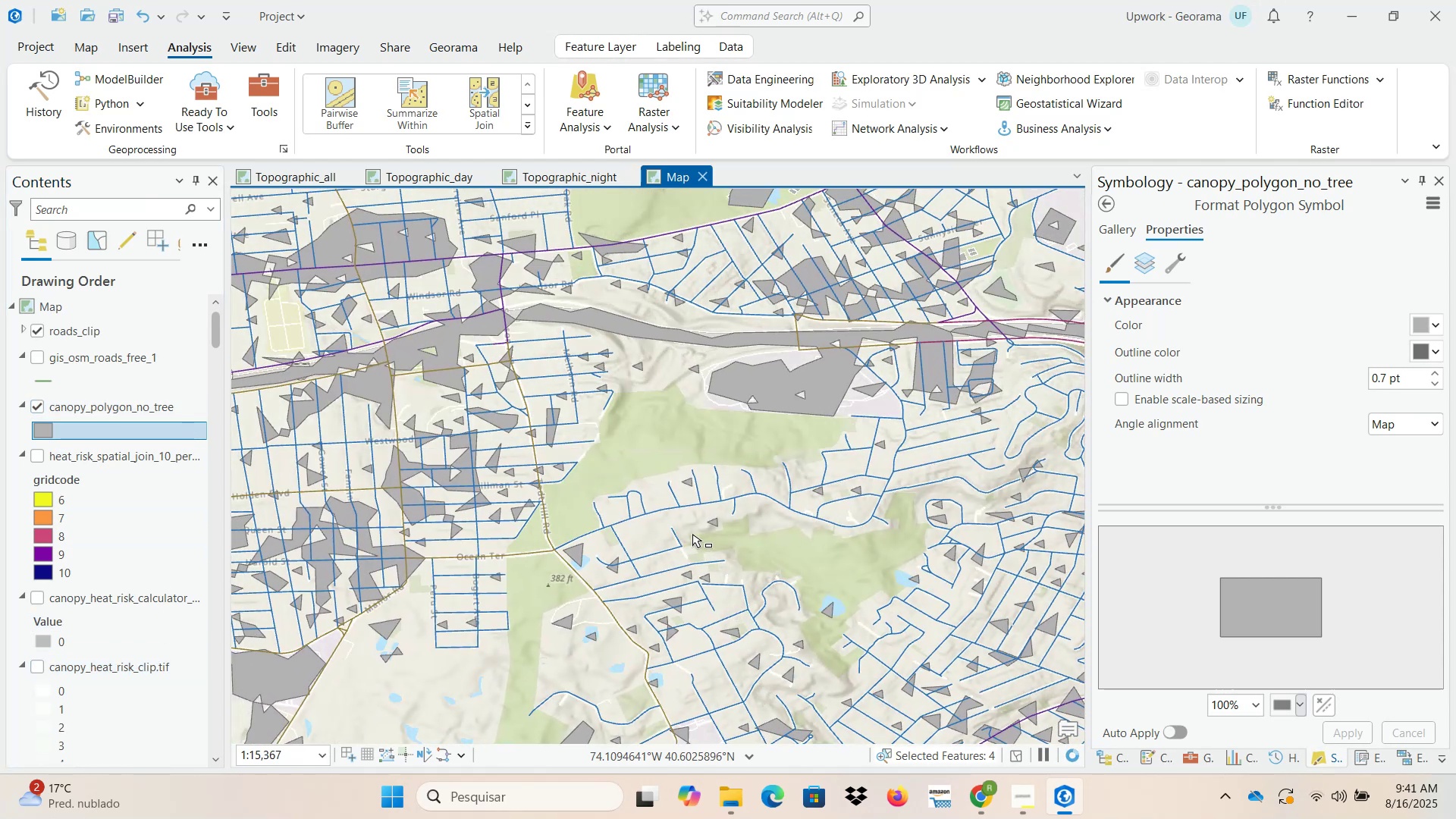 
left_click([41, 667])
 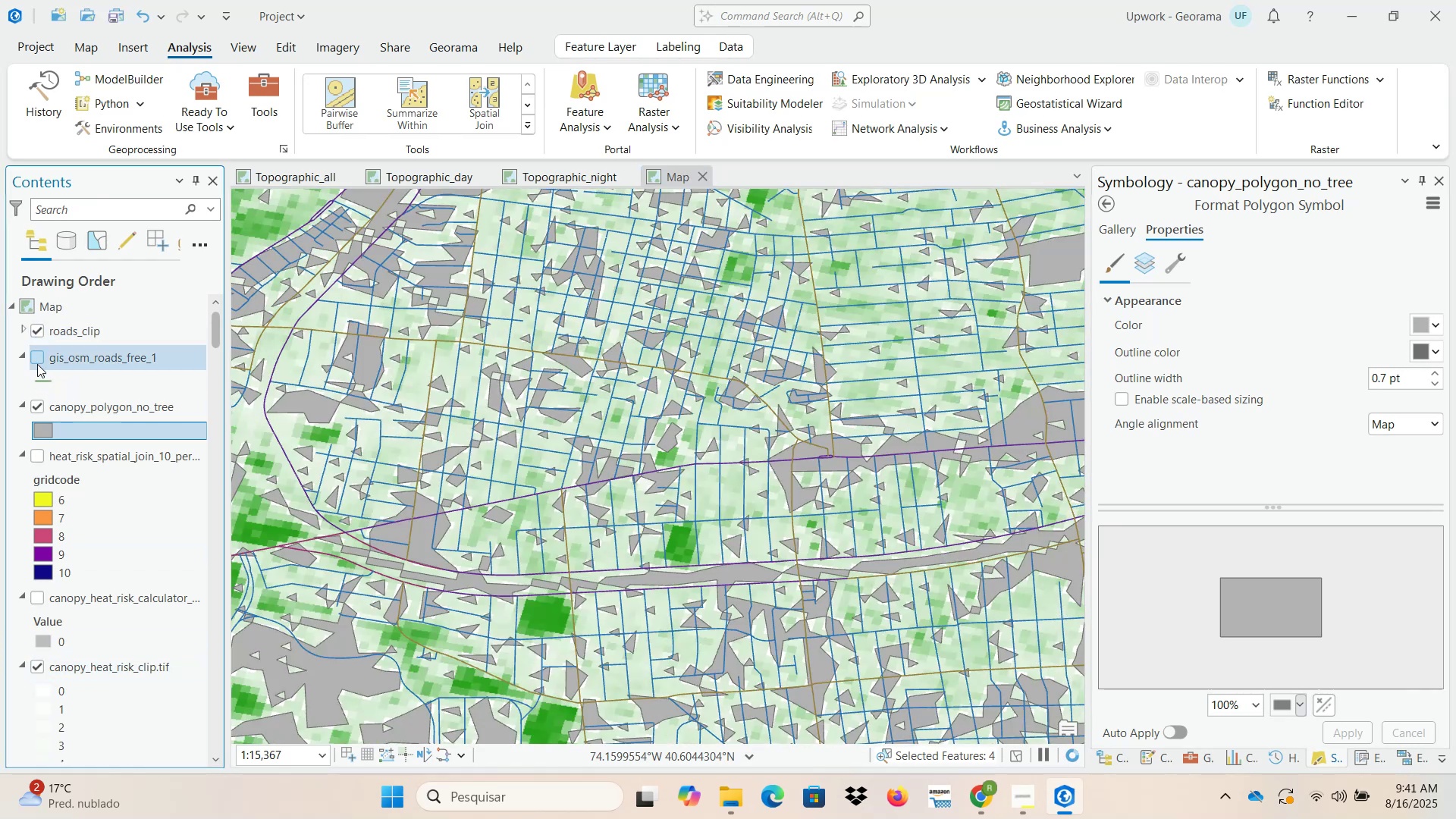 
left_click([38, 408])
 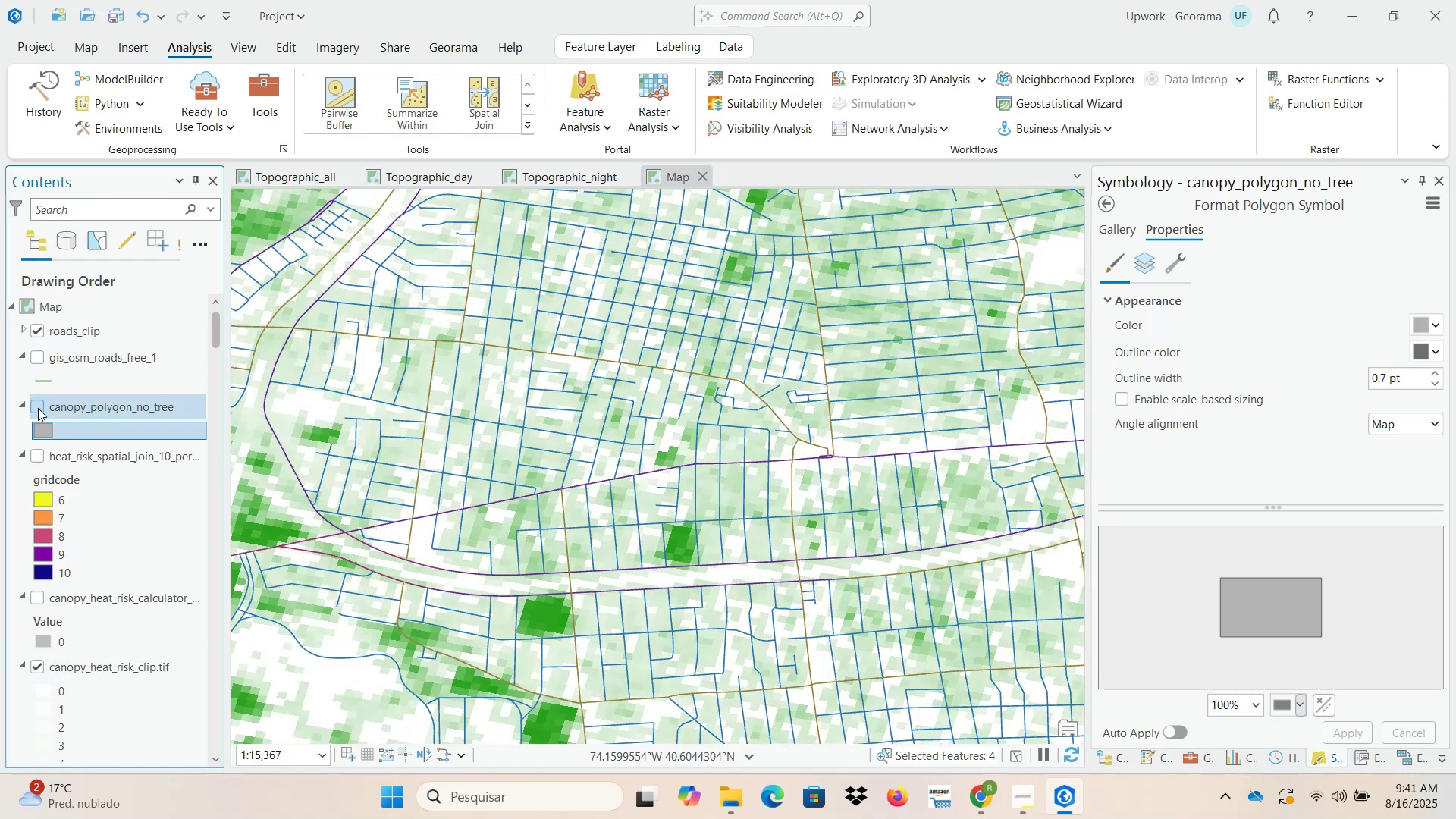 
left_click([38, 408])
 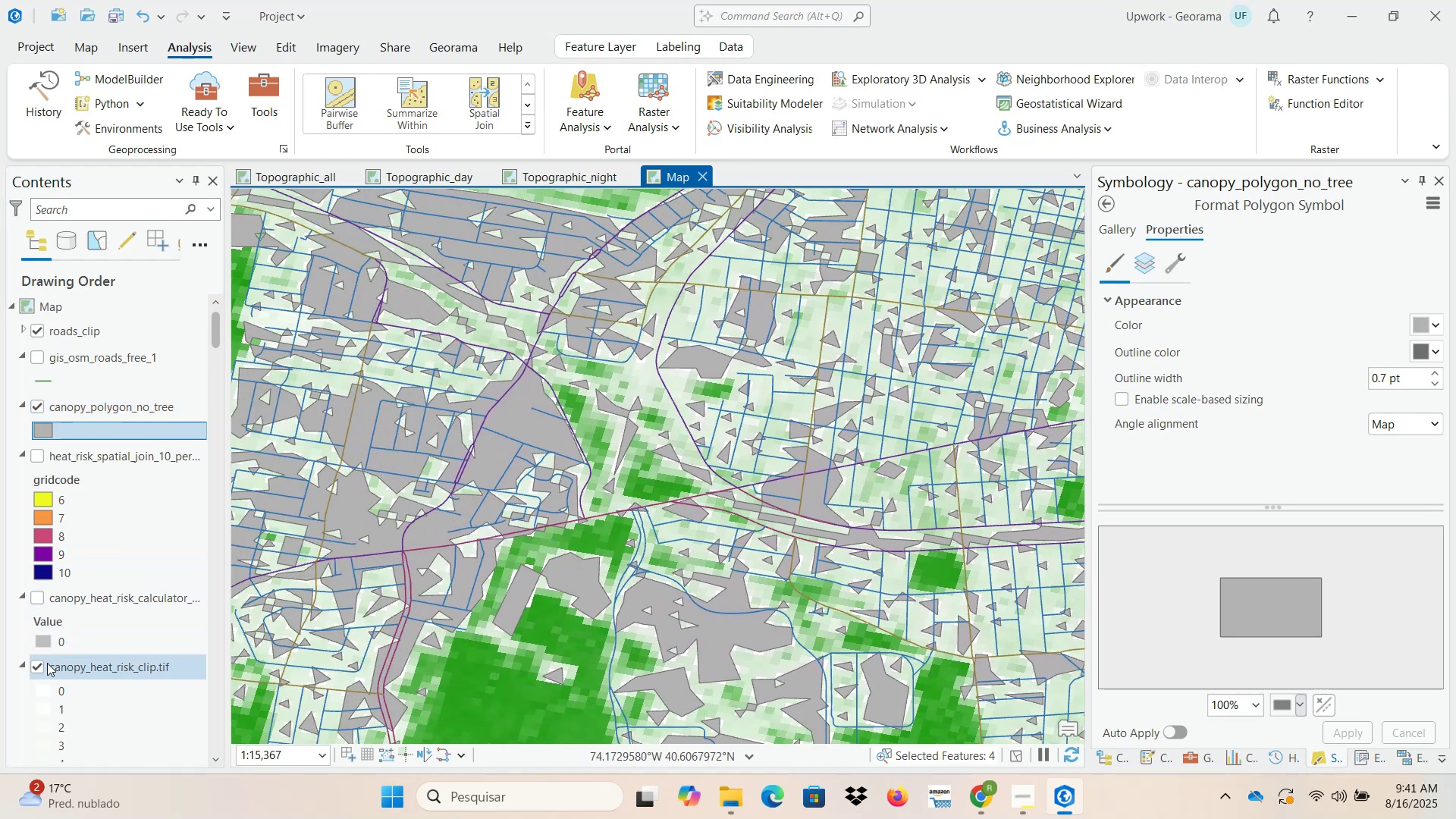 
wait(15.18)
 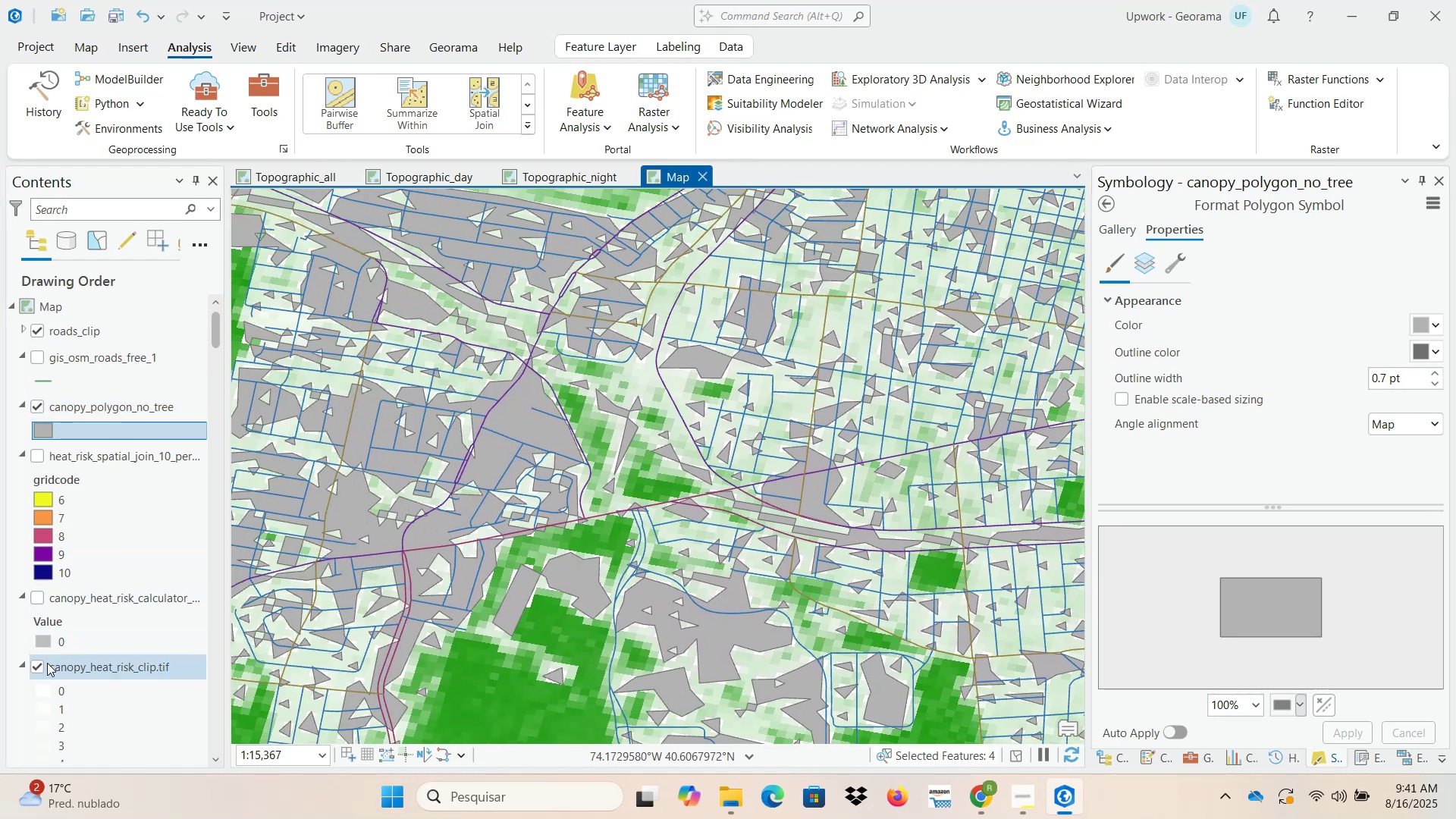 
left_click([36, 670])
 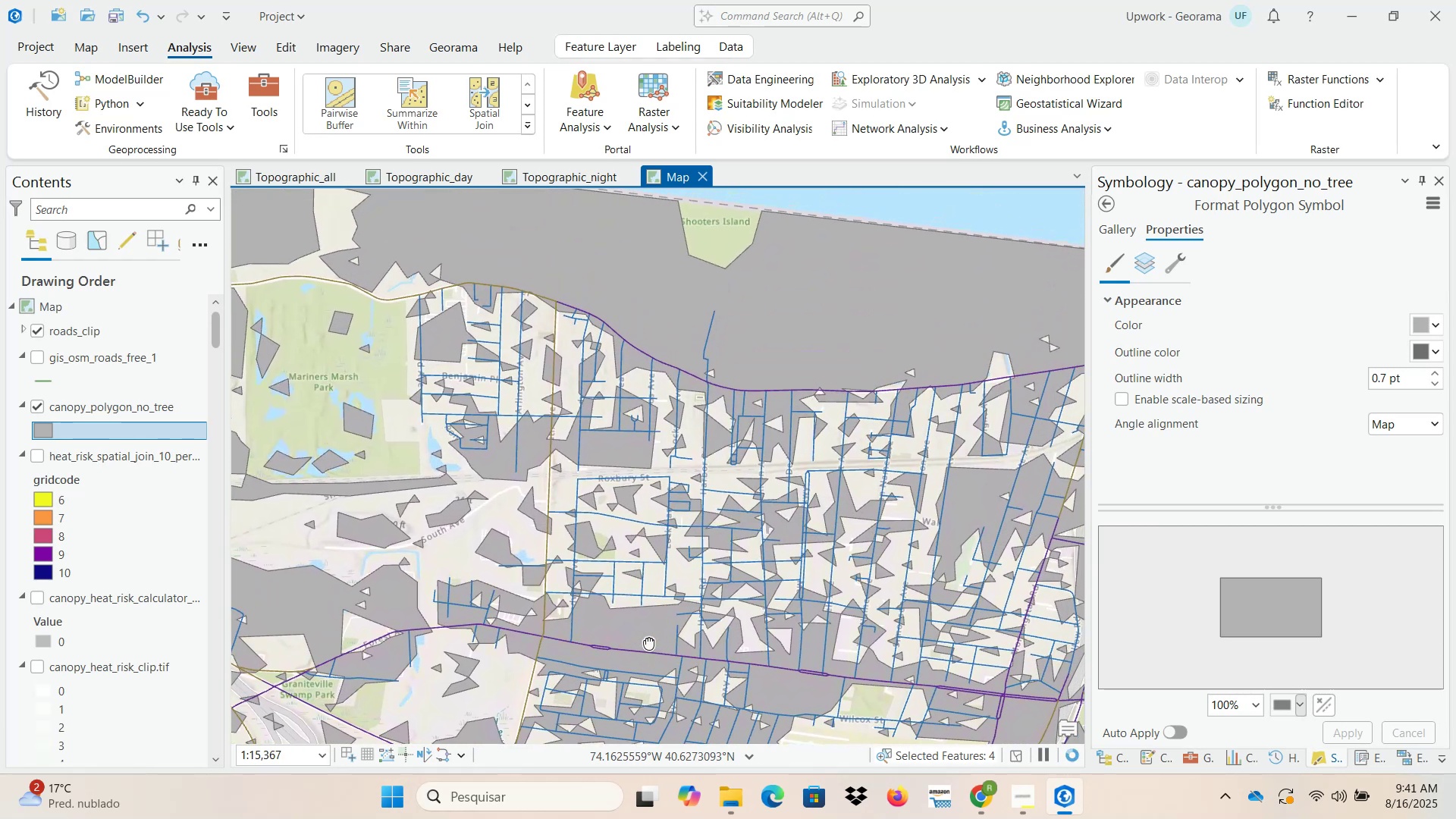 
wait(17.06)
 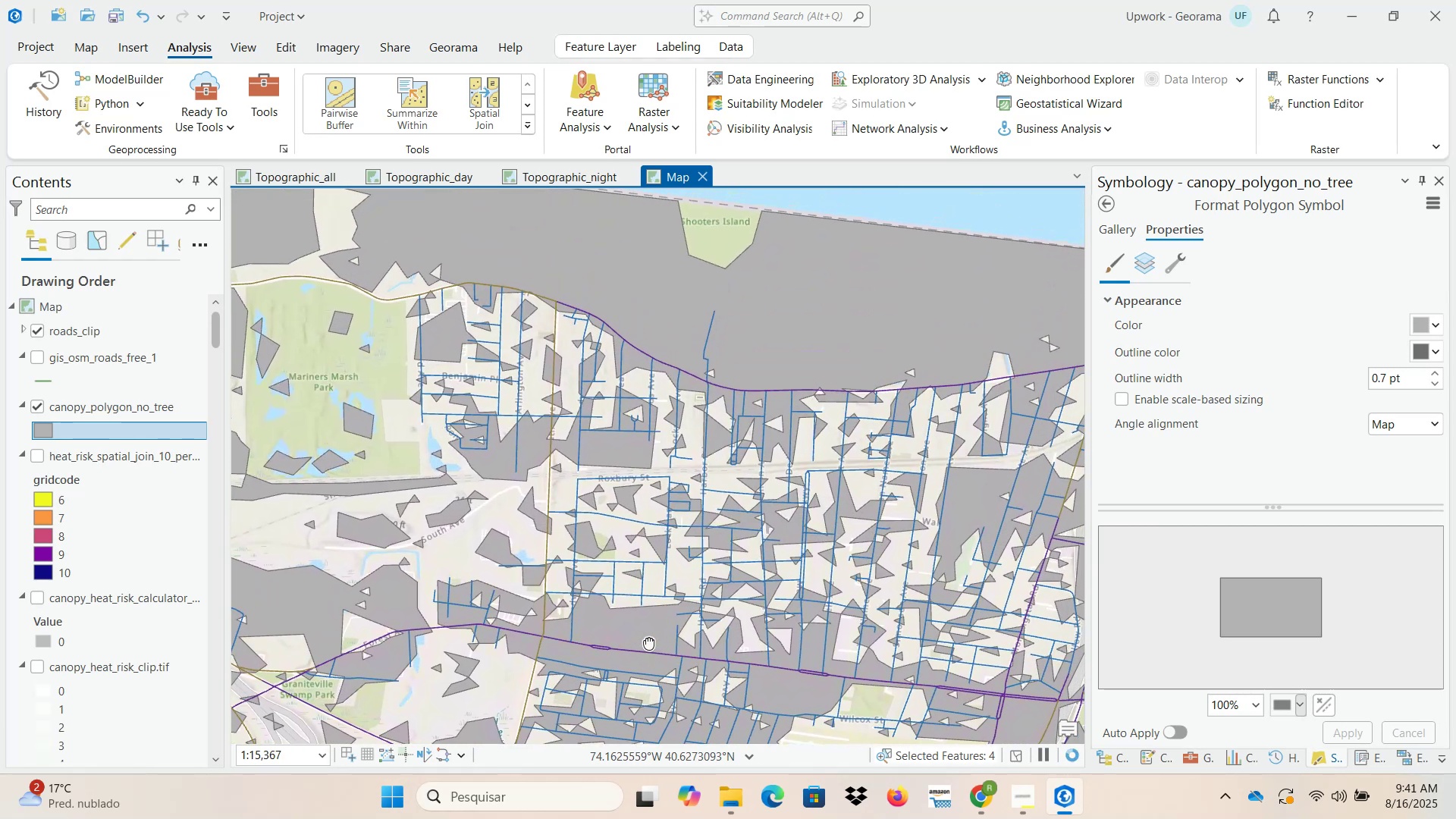 
scroll: coordinate [589, 538], scroll_direction: down, amount: 8.0
 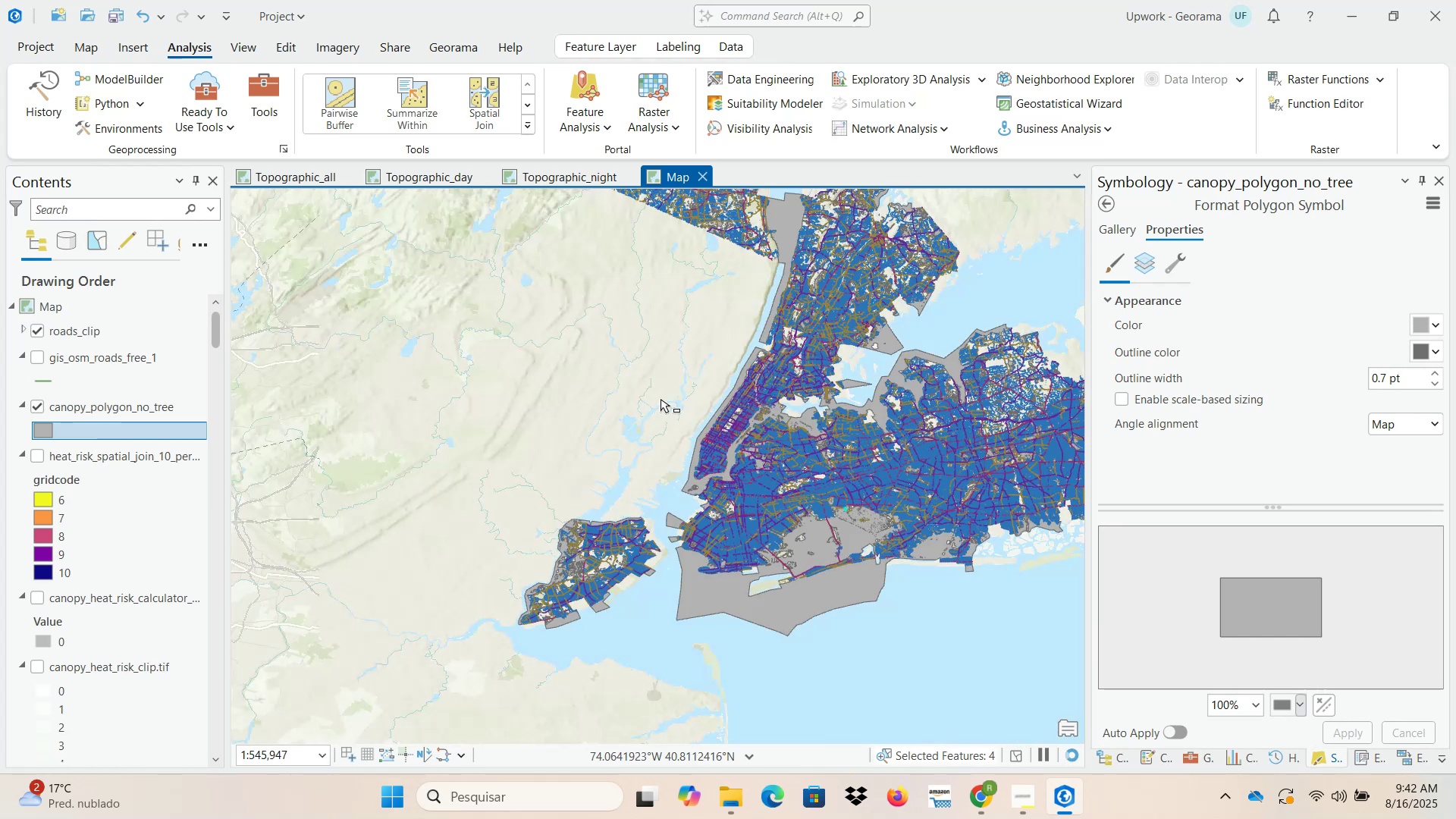 
wait(6.05)
 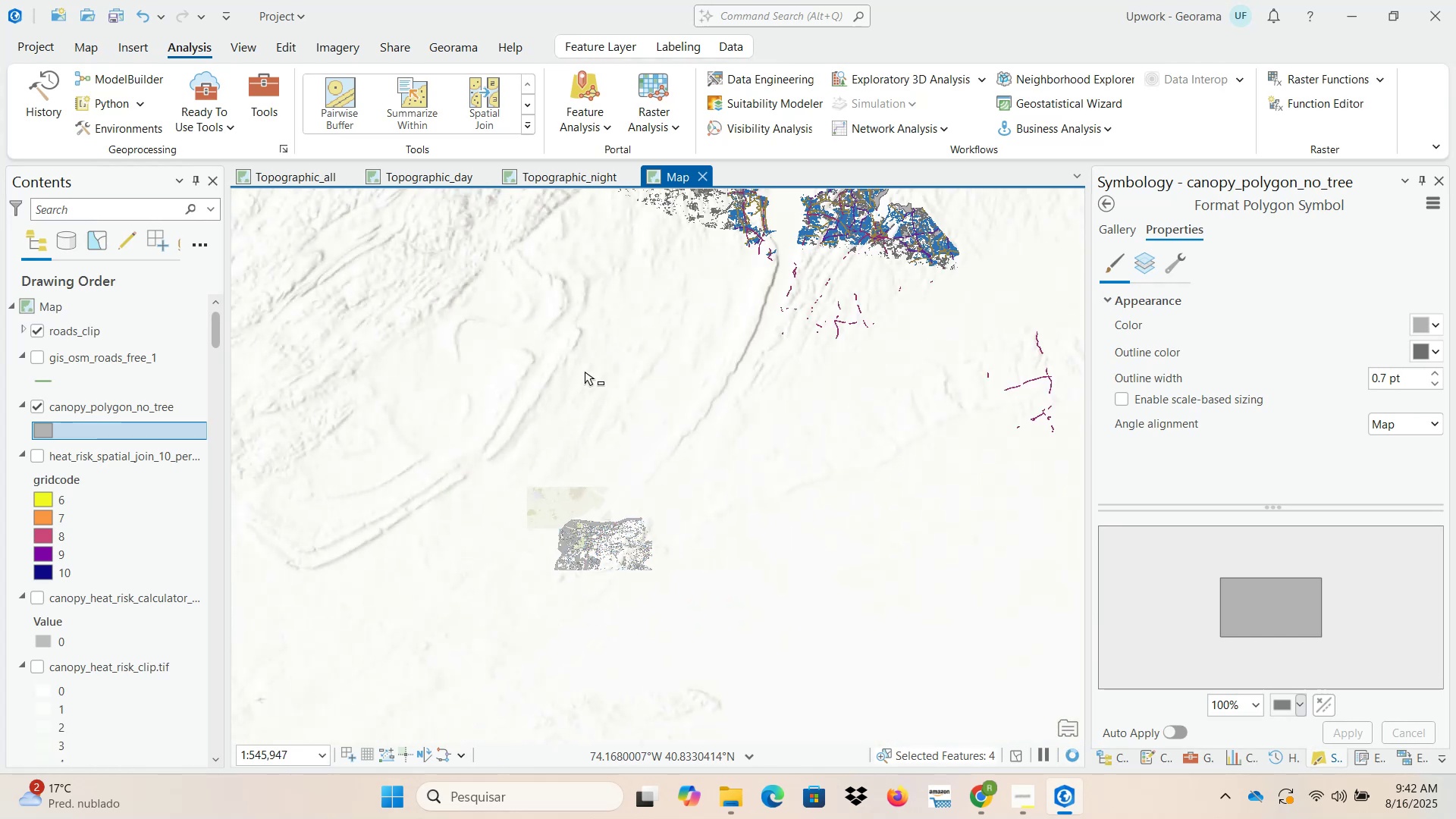 
left_click([80, 49])
 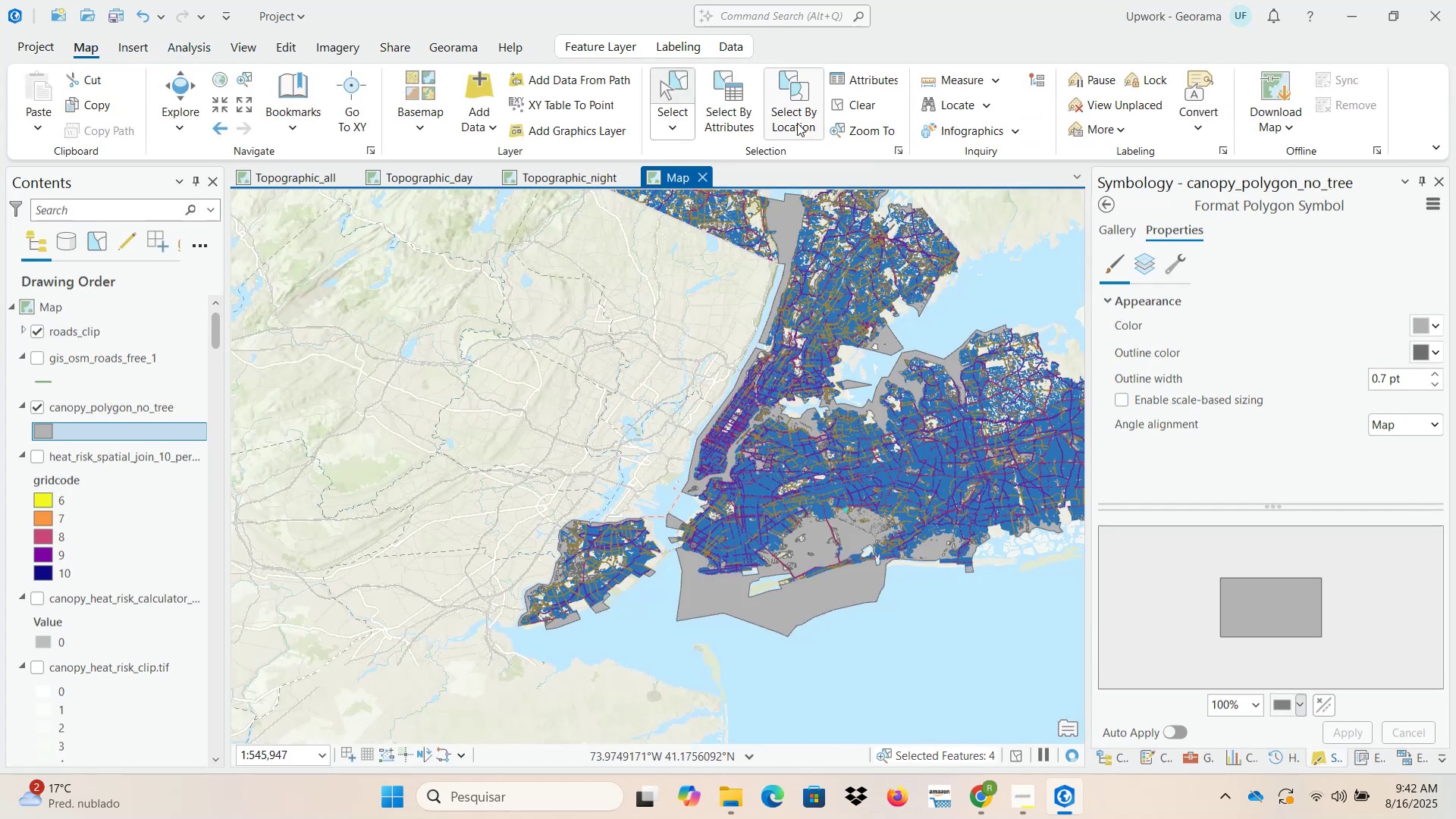 
left_click([861, 100])
 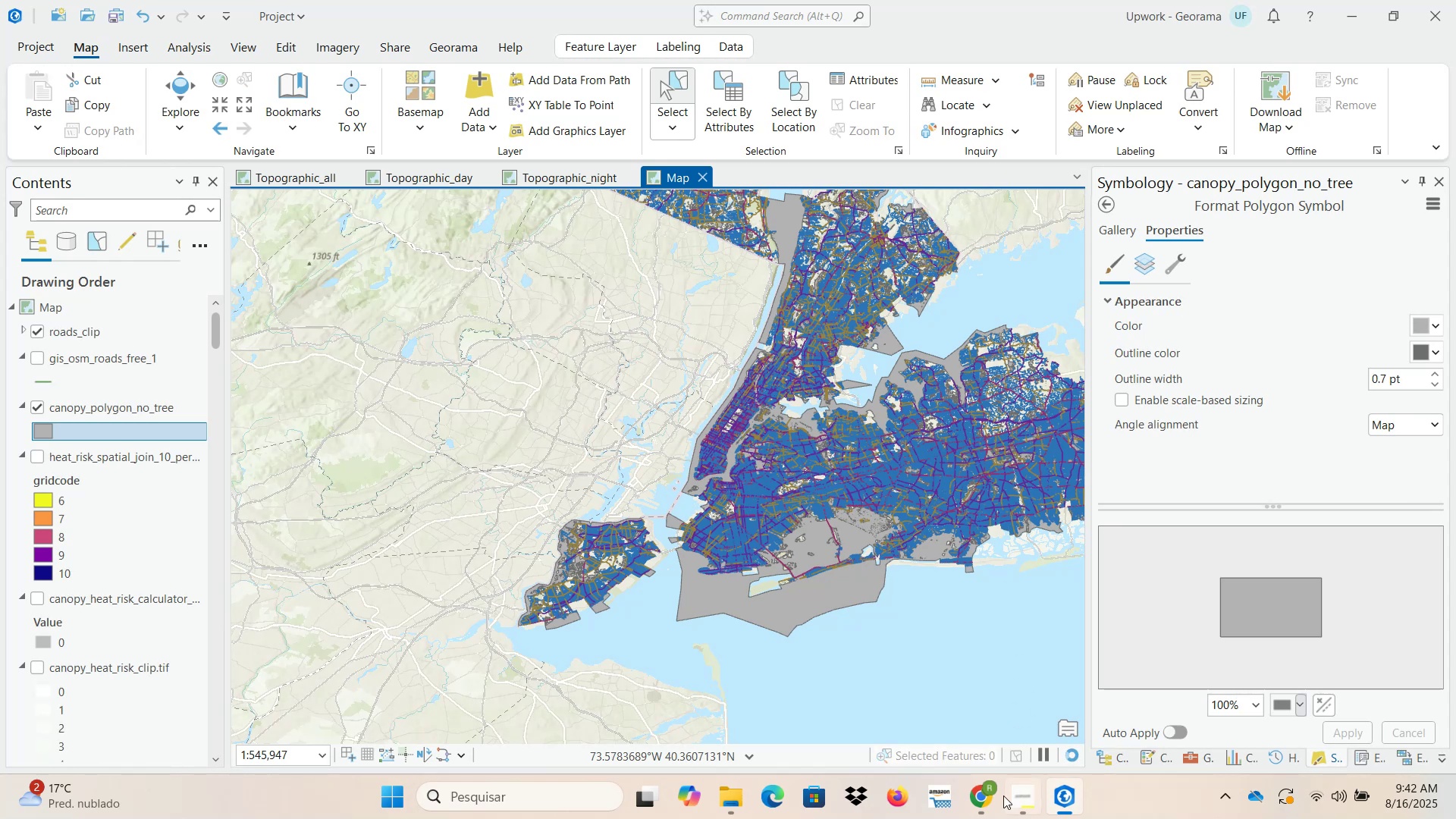 
left_click([989, 798])
 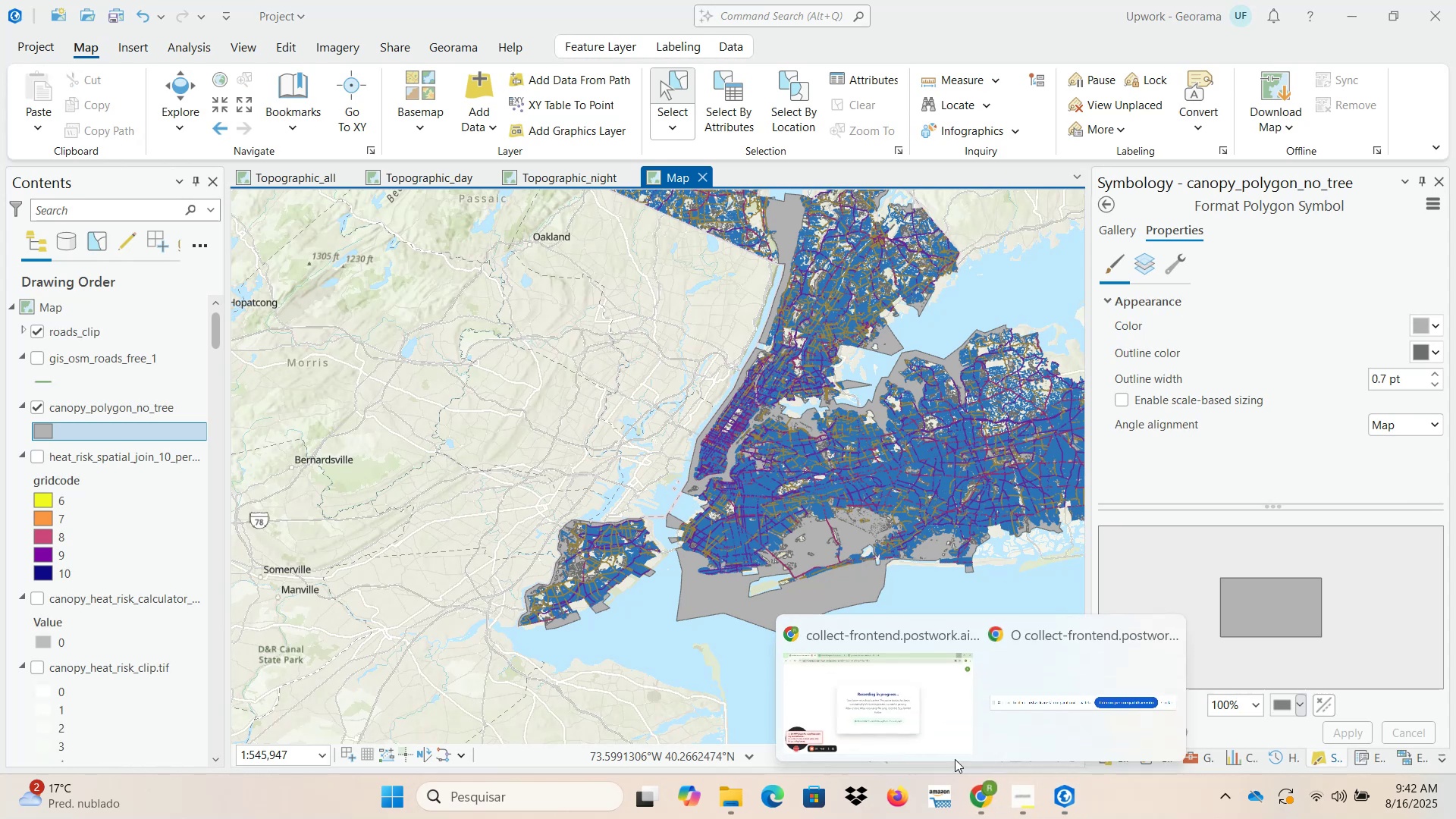 
left_click([874, 698])
 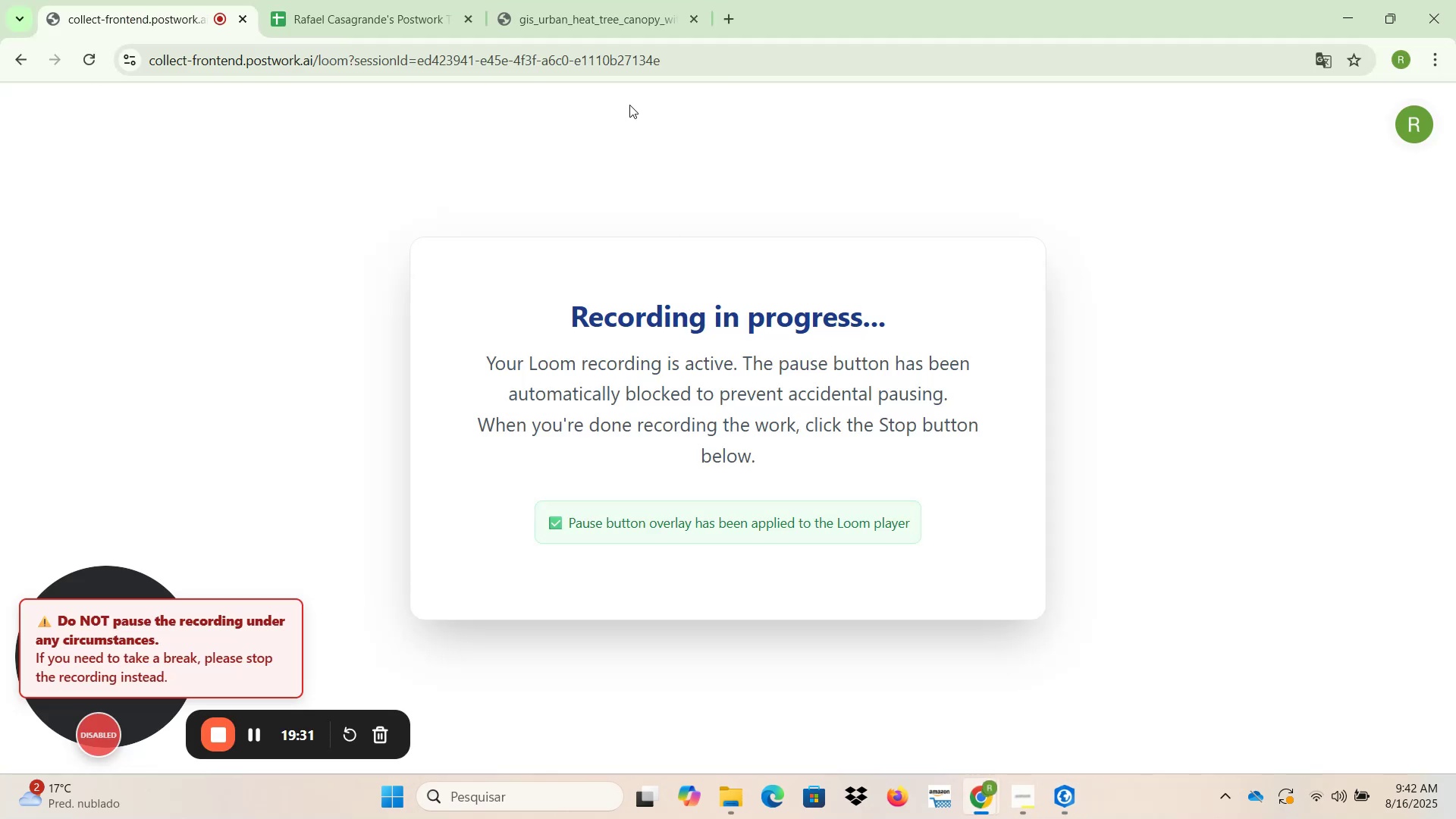 
left_click([580, 0])
 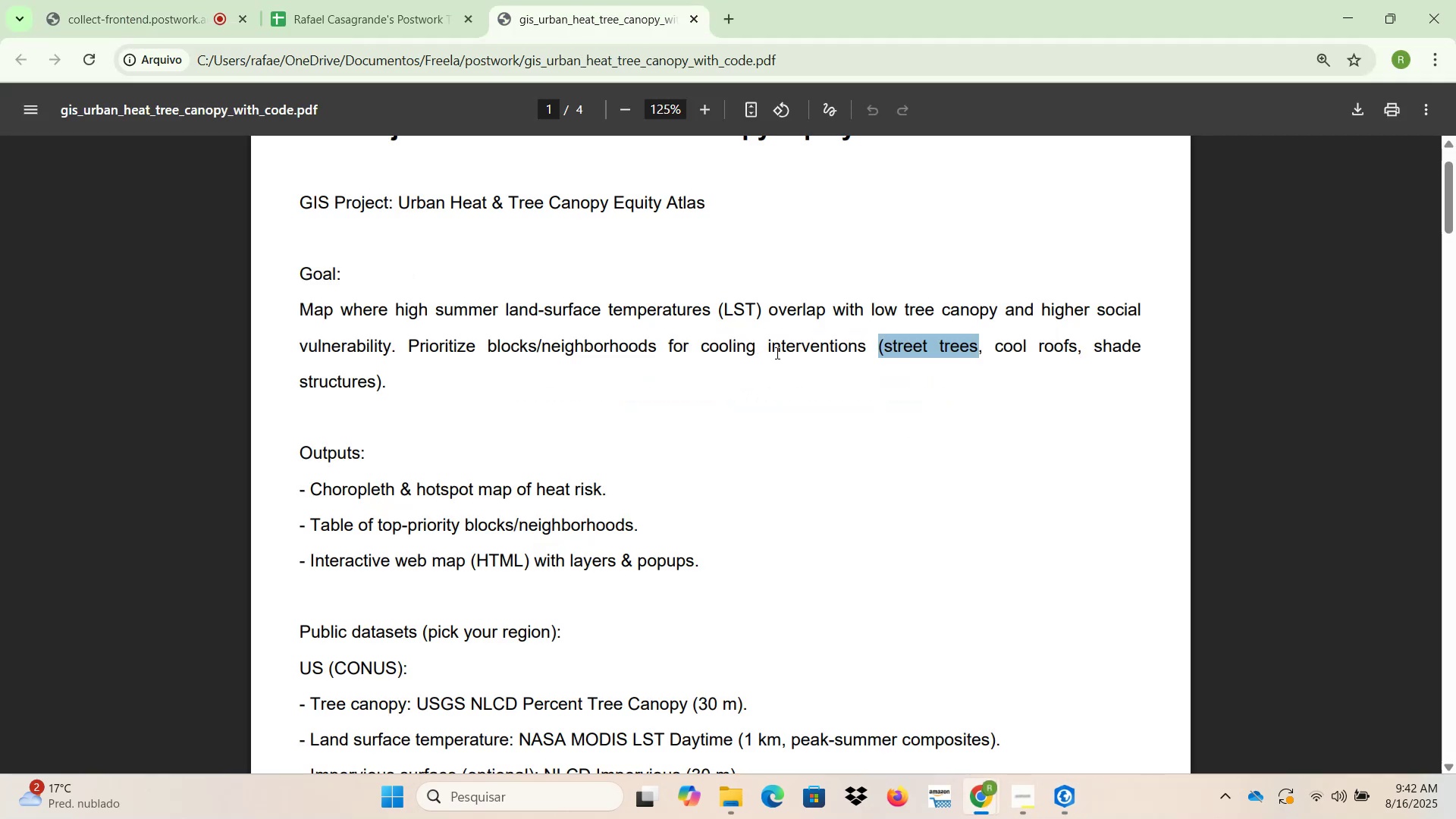 
scroll: coordinate [442, 524], scroll_direction: down, amount: 23.0
 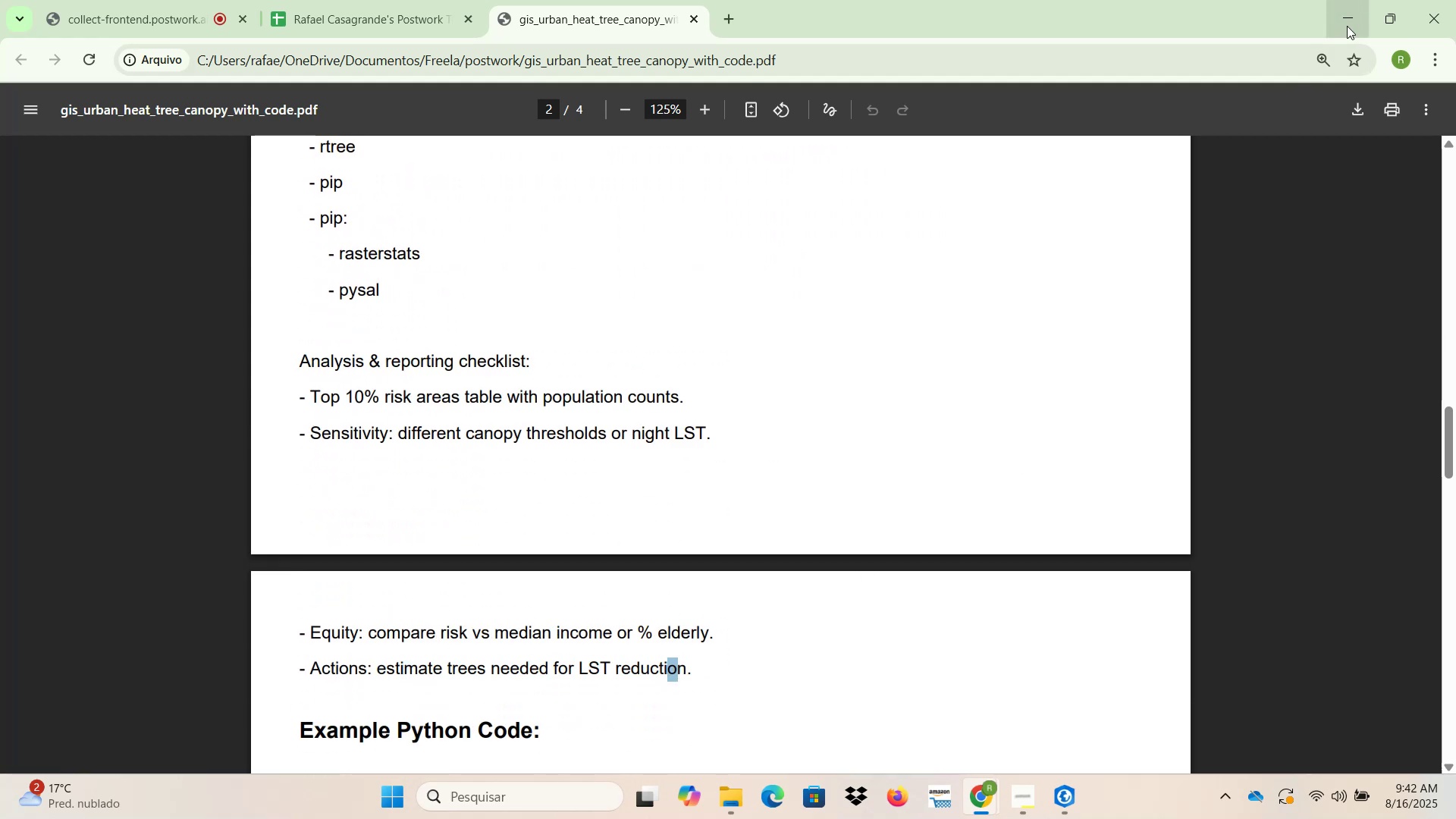 
wait(8.48)
 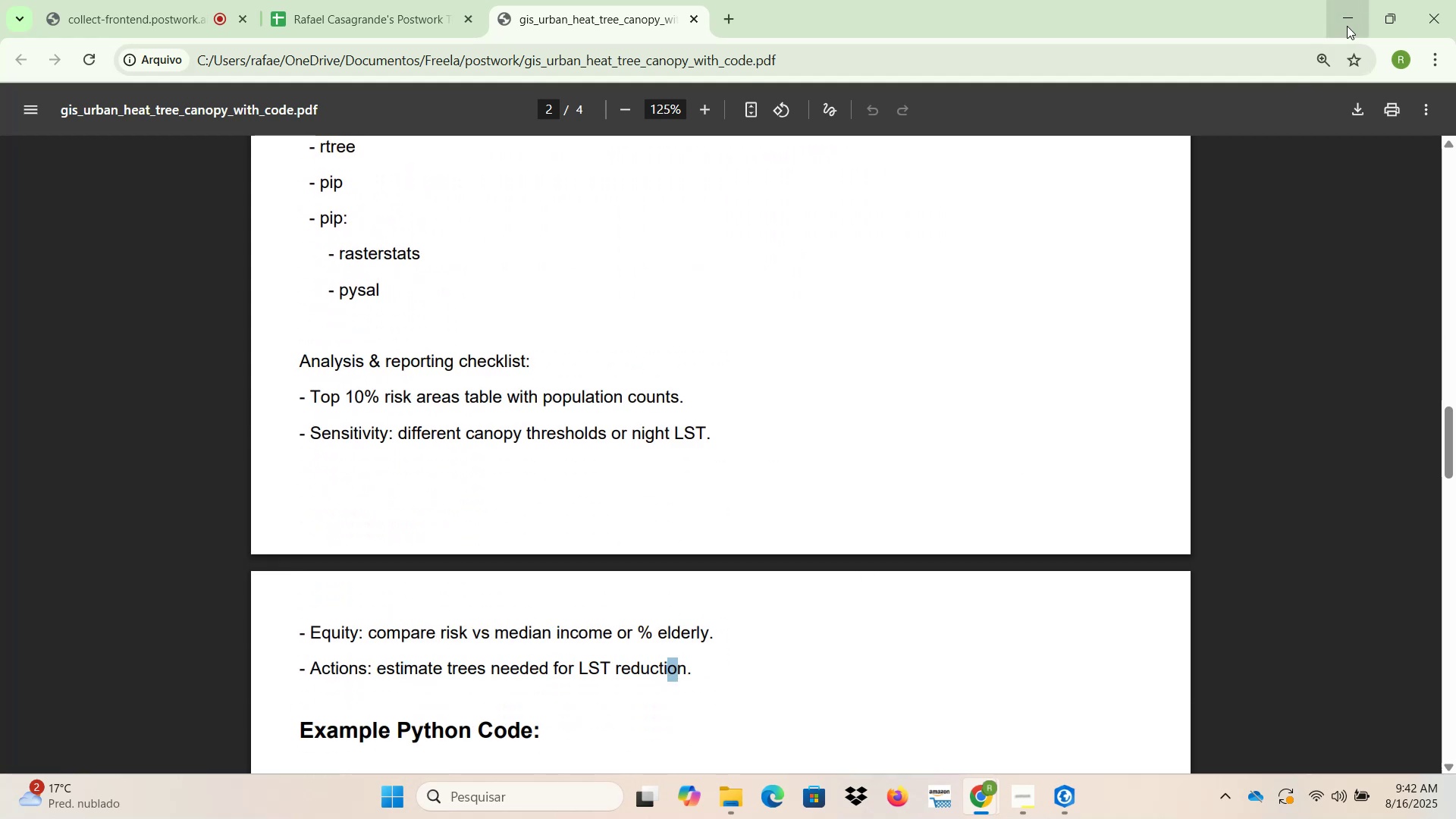 
left_click([1345, 20])
 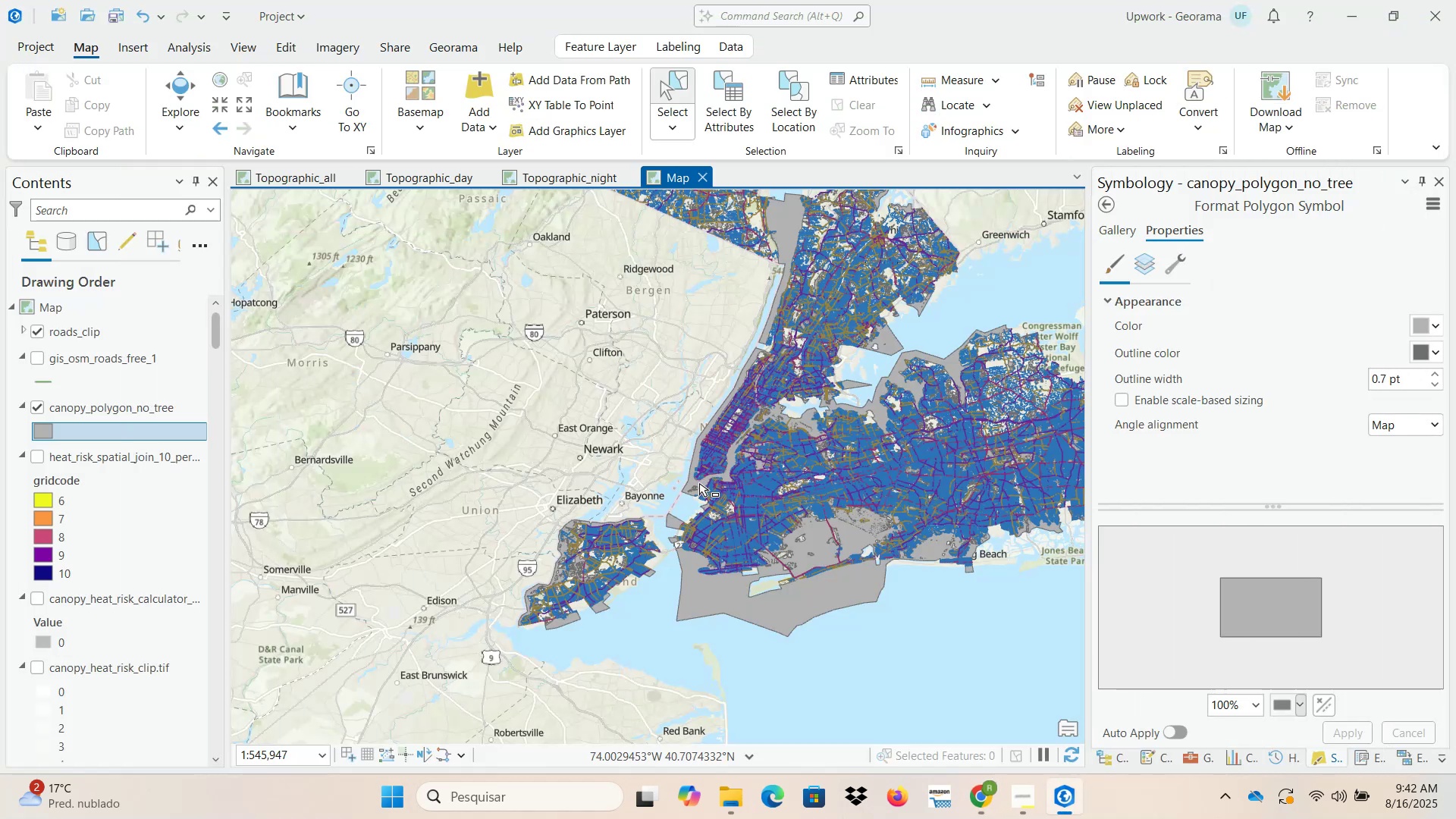 
scroll: coordinate [694, 487], scroll_direction: down, amount: 4.0
 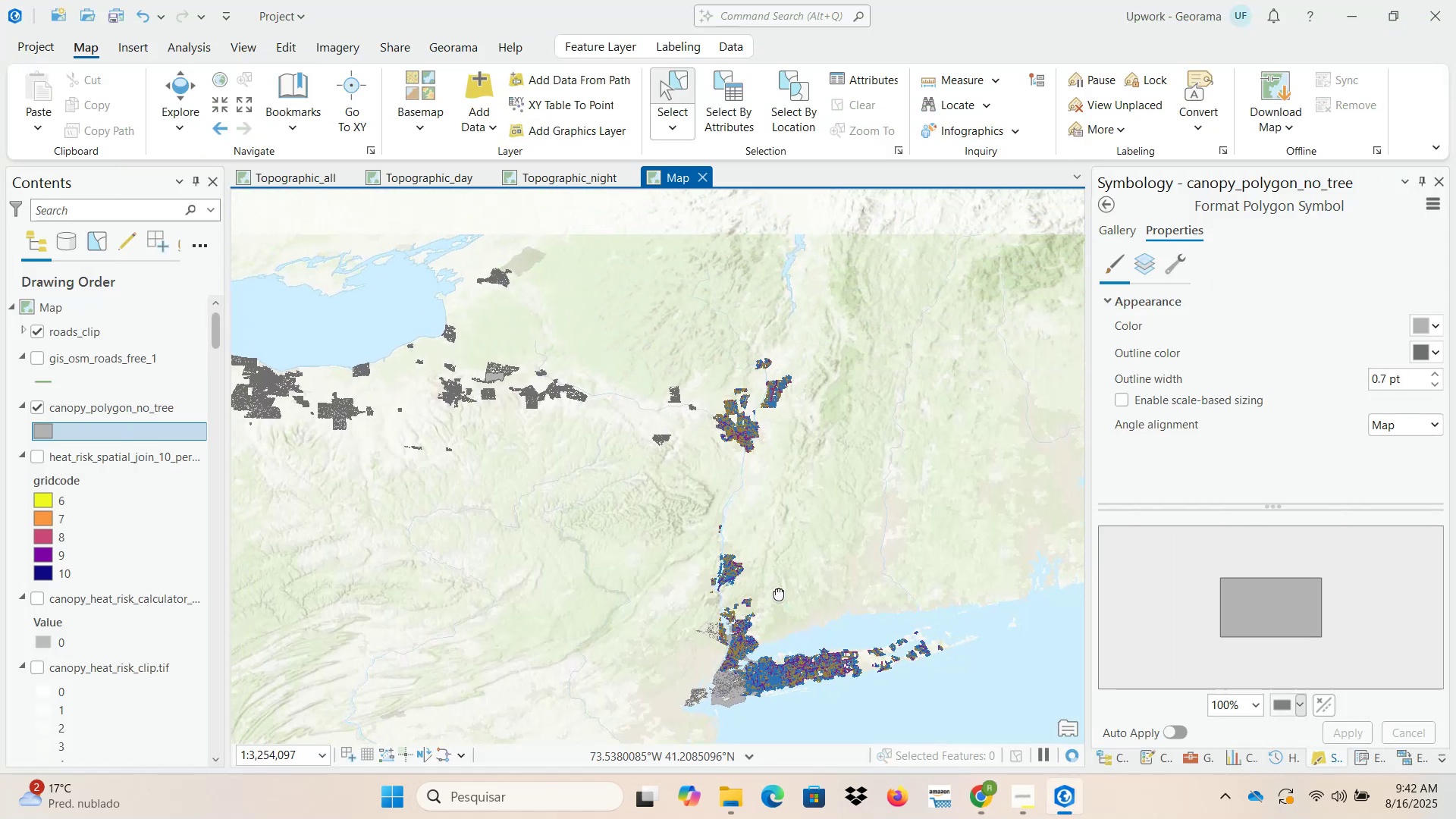 
scroll: coordinate [532, 430], scroll_direction: up, amount: 9.0
 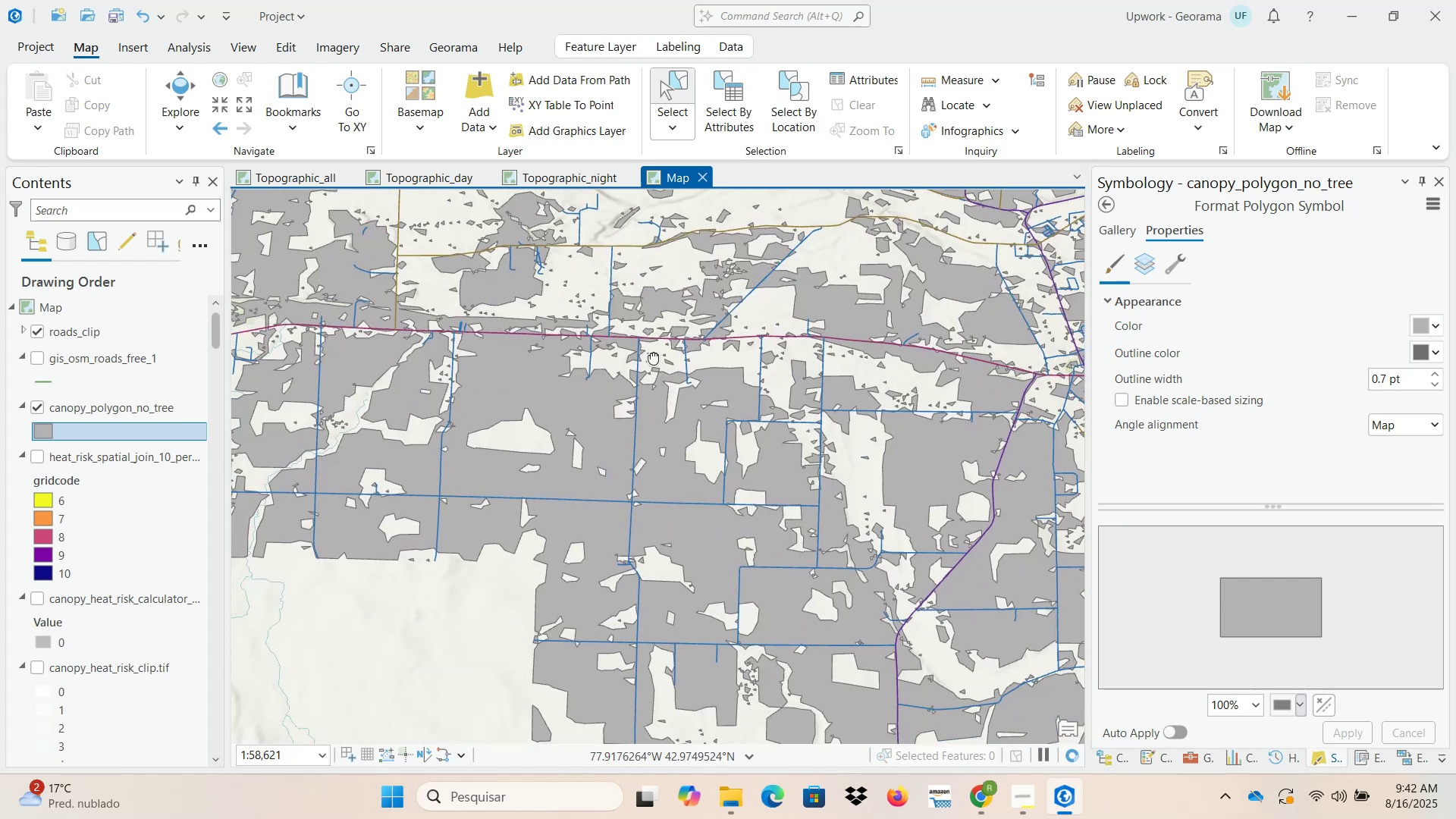 
wait(6.69)
 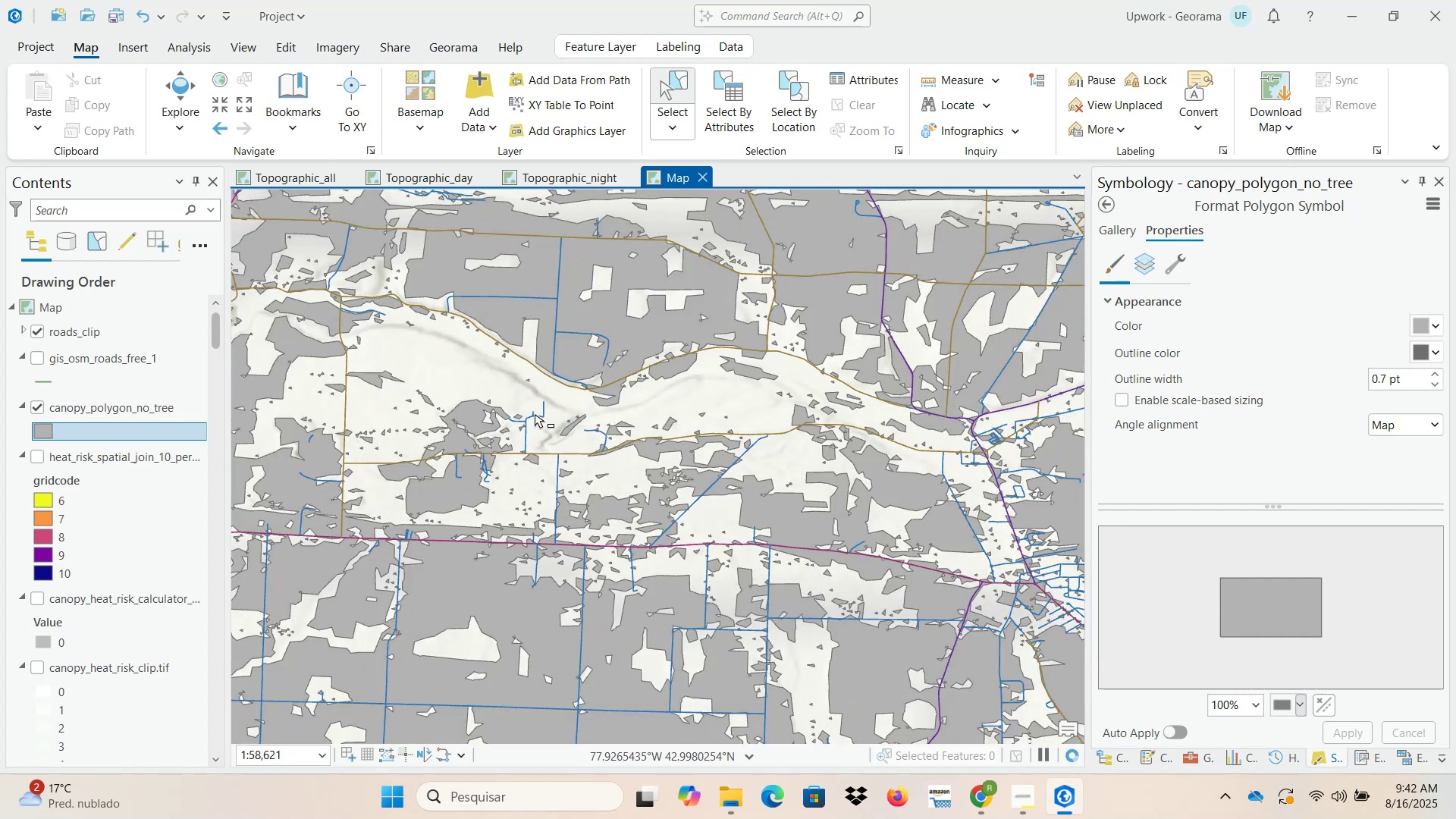 
scroll: coordinate [499, 375], scroll_direction: down, amount: 10.0
 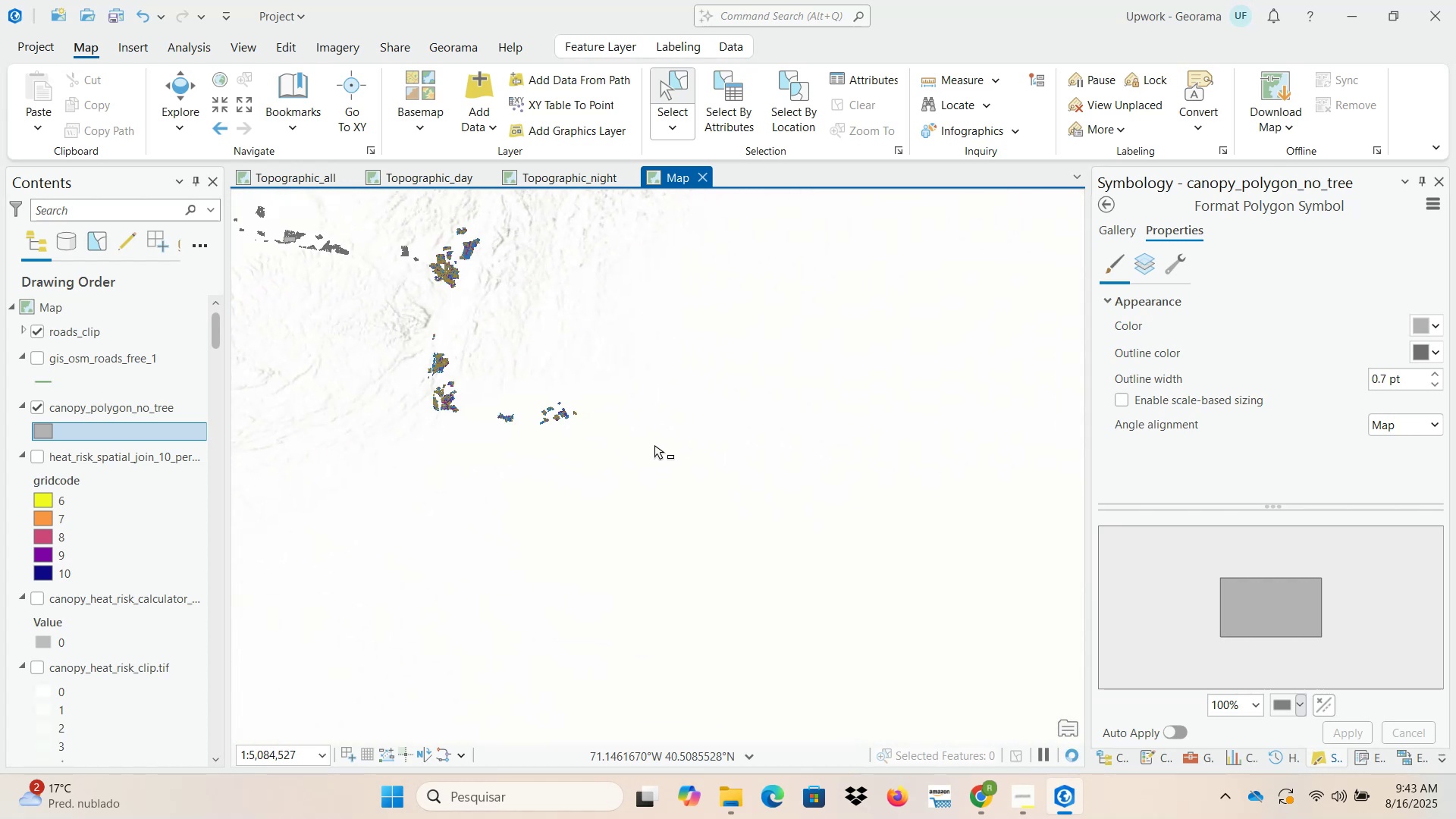 
scroll: coordinate [430, 334], scroll_direction: up, amount: 5.0
 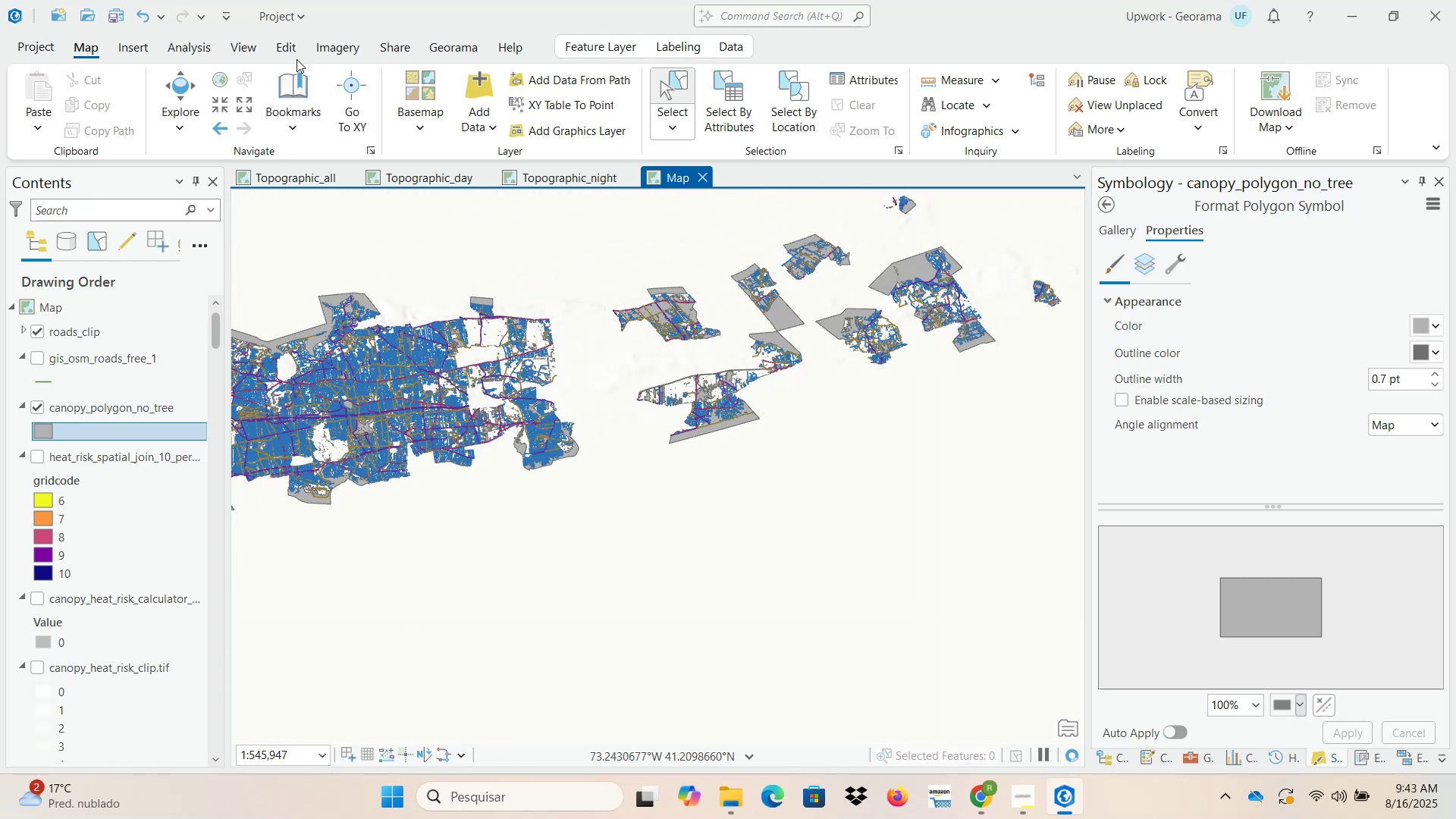 
left_click([184, 49])
 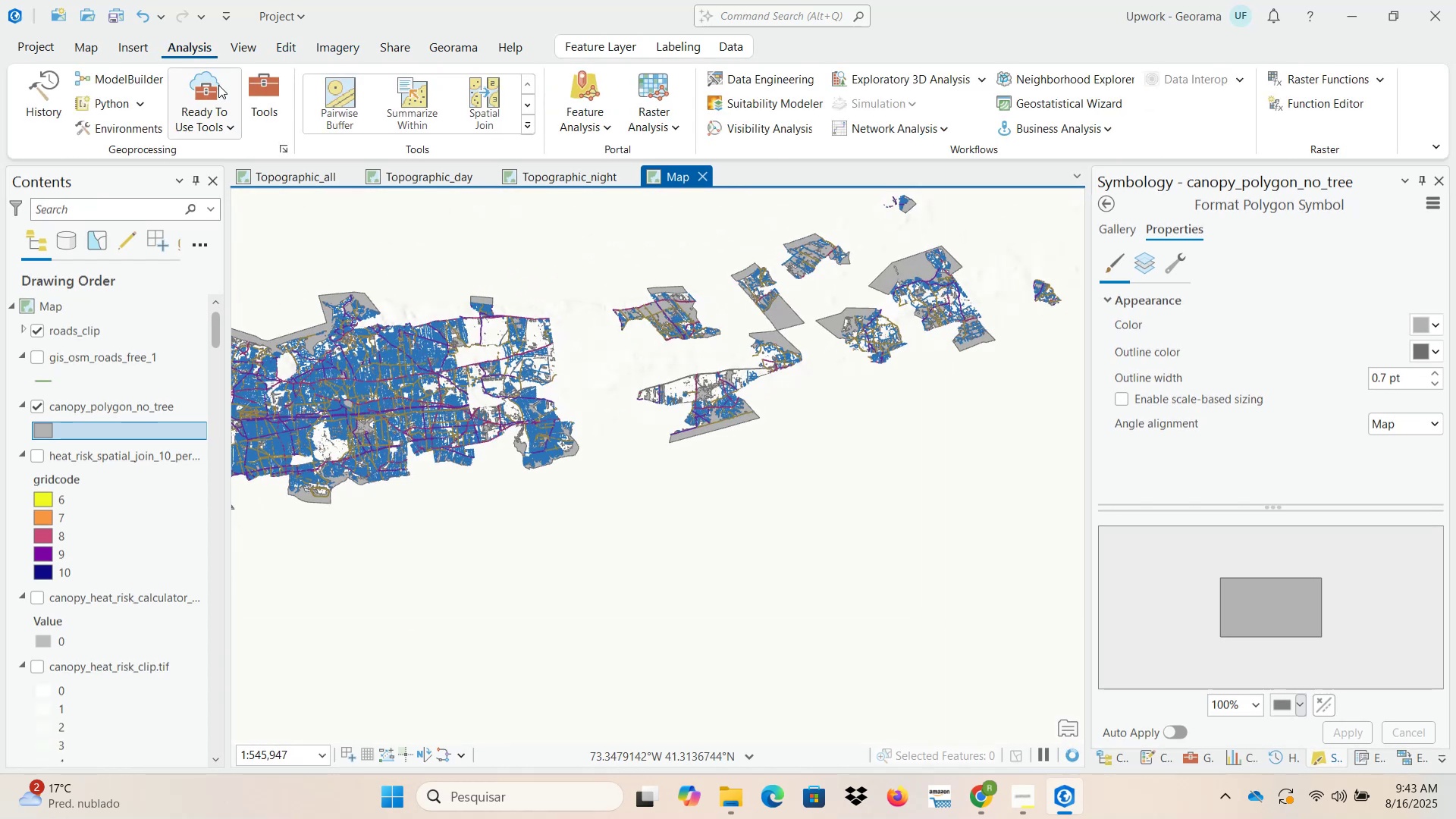 
left_click([259, 98])
 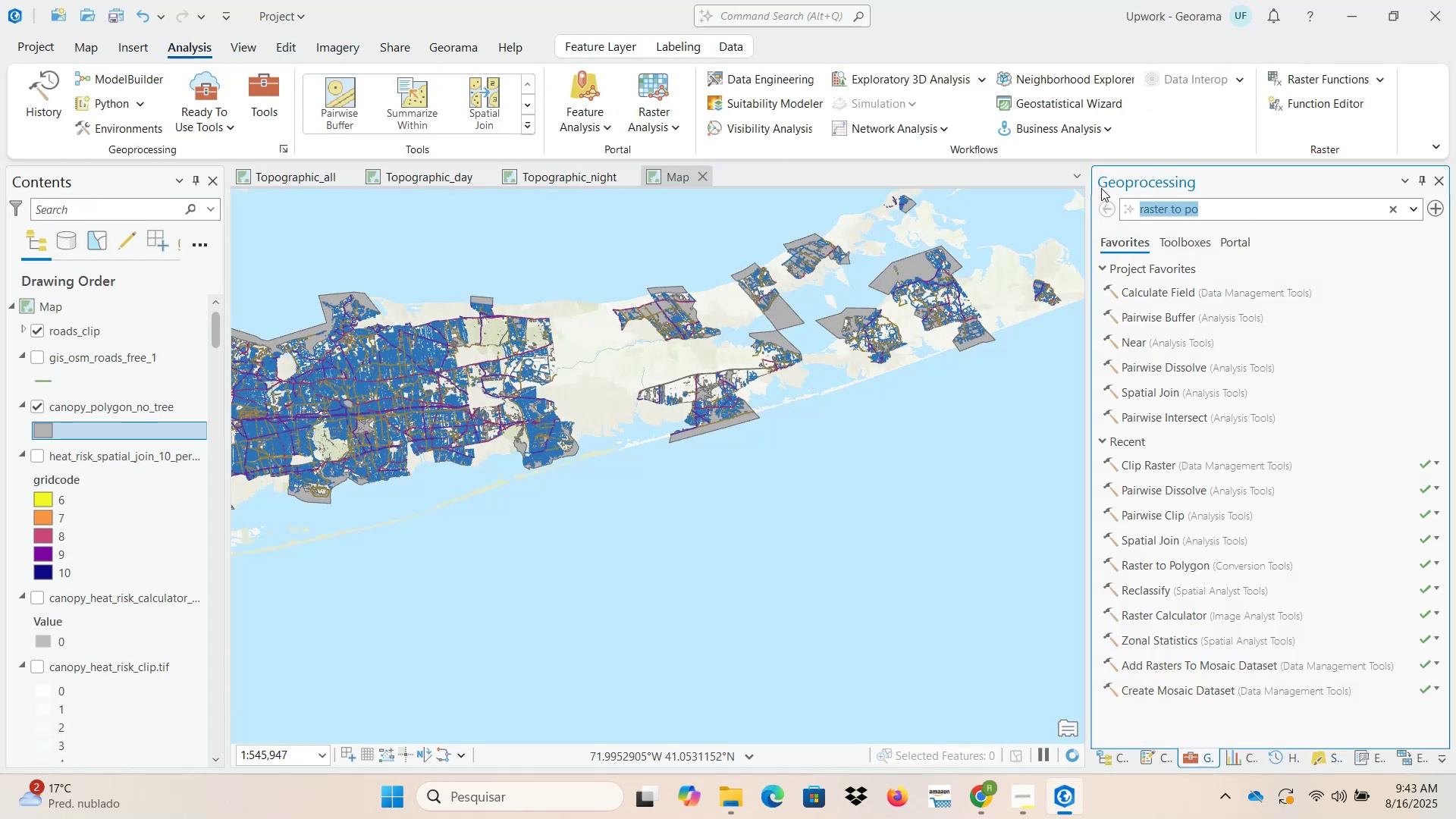 
type(clip)
 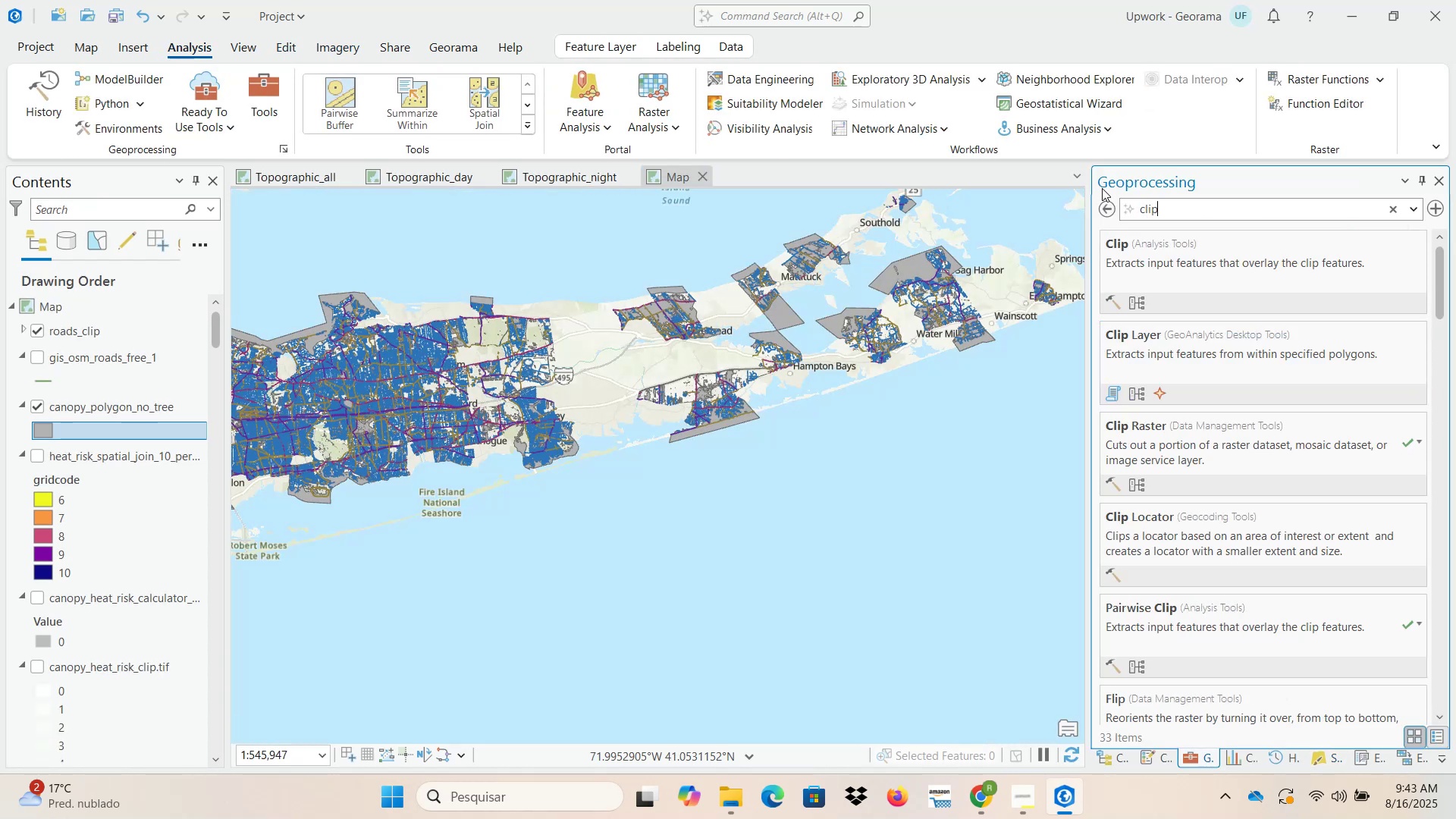 
left_click([1288, 293])
 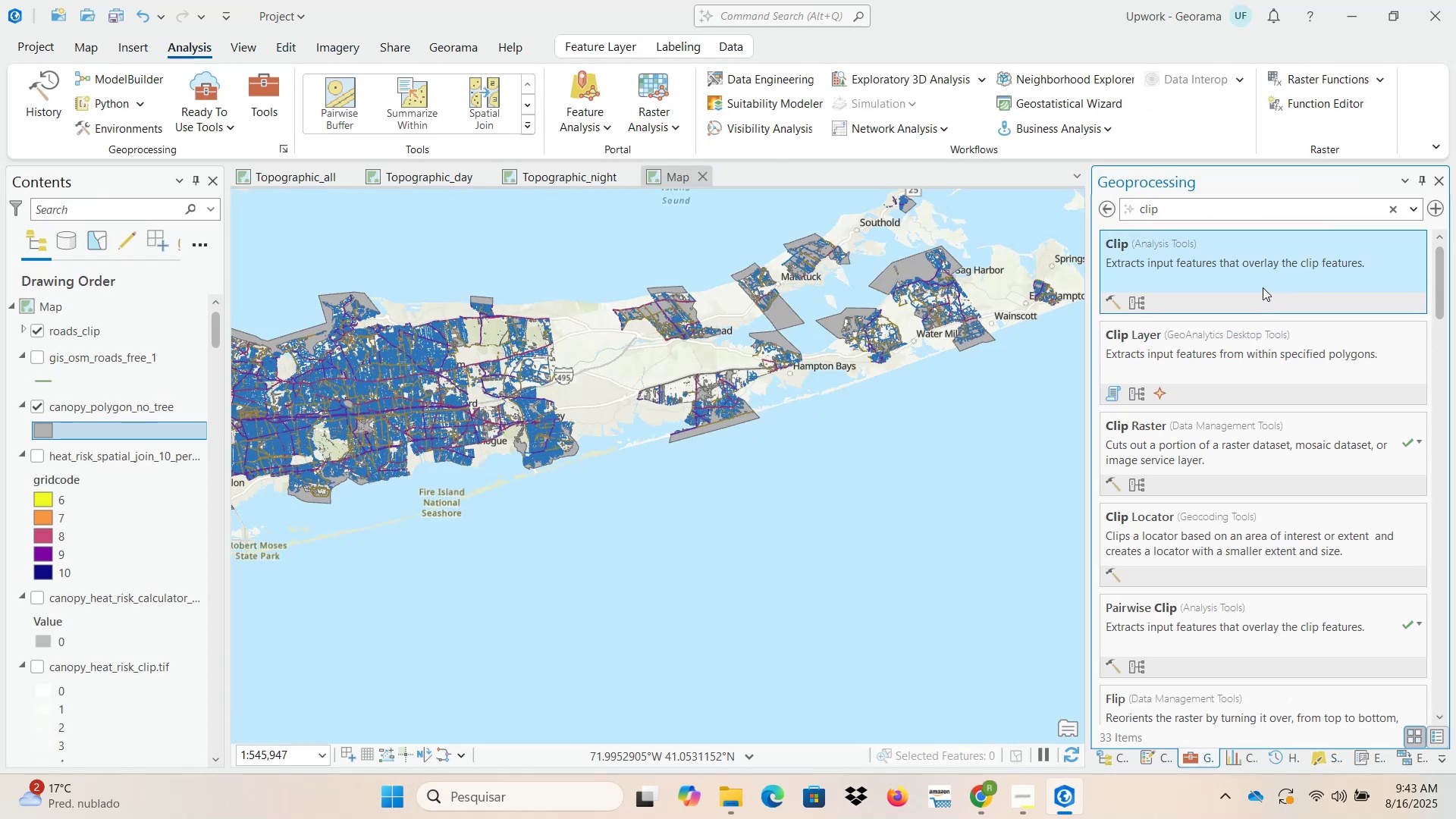 
left_click([1257, 281])
 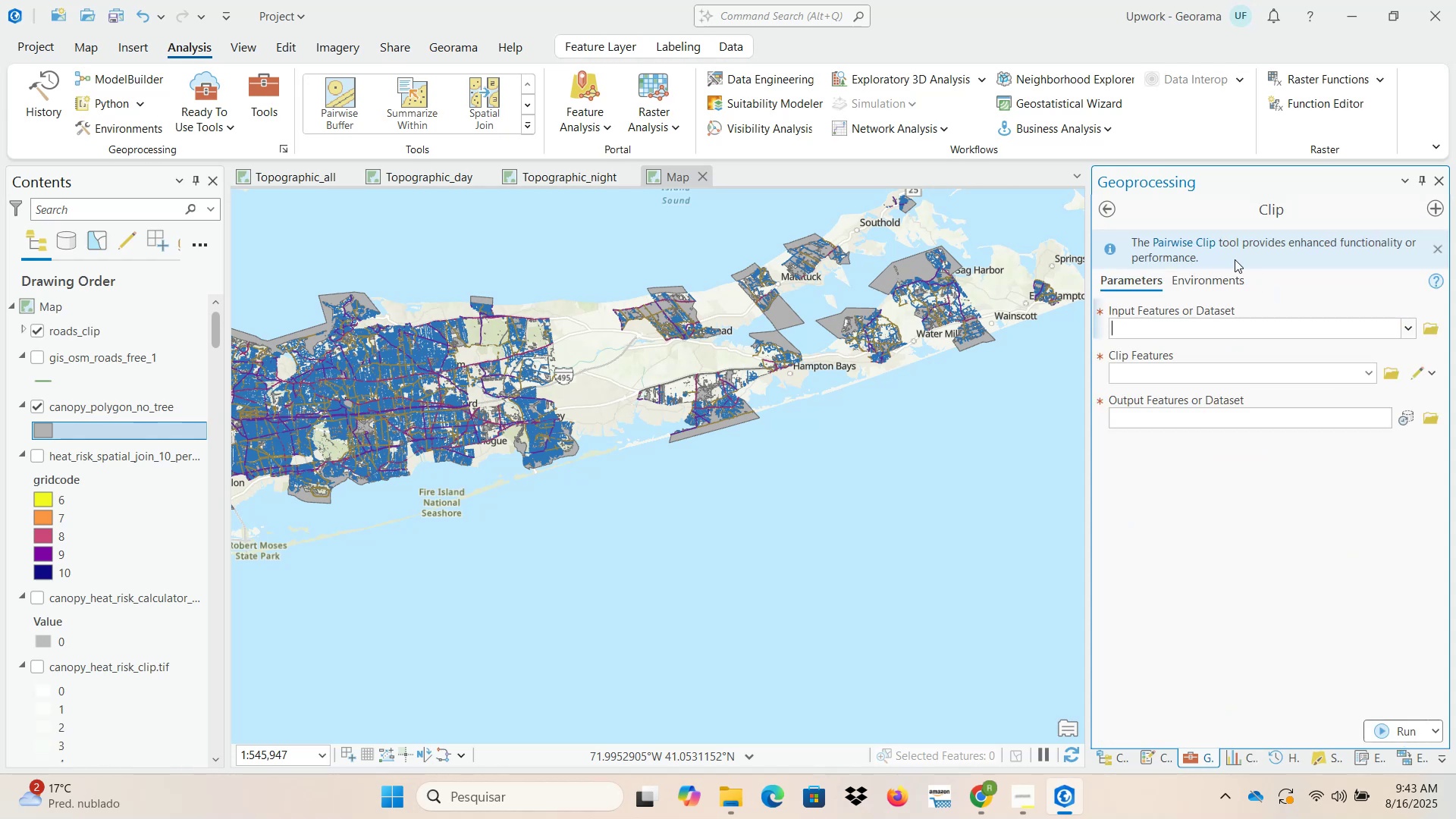 
left_click([1200, 238])
 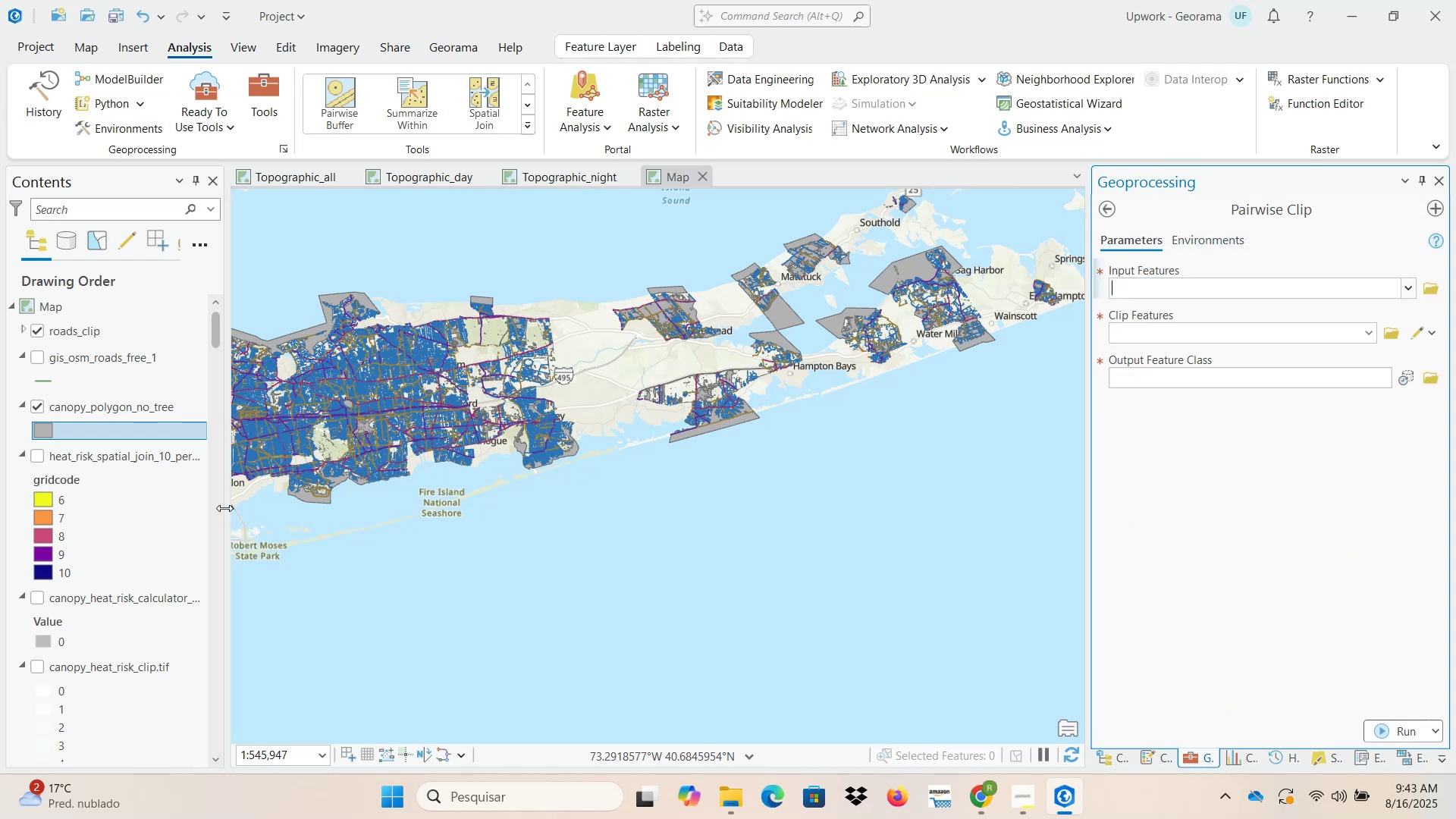 
scroll: coordinate [158, 534], scroll_direction: up, amount: 5.0
 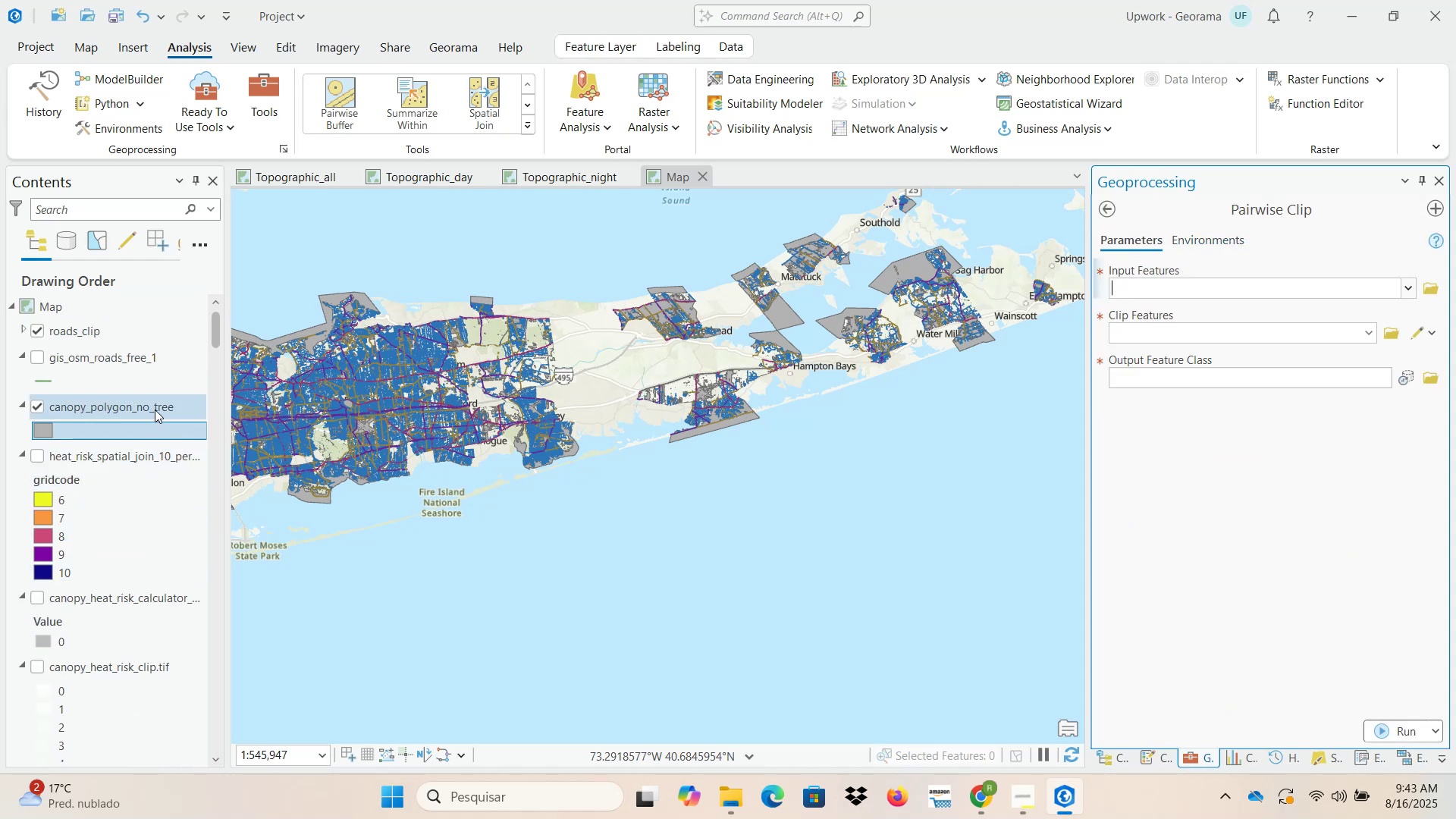 
wait(8.26)
 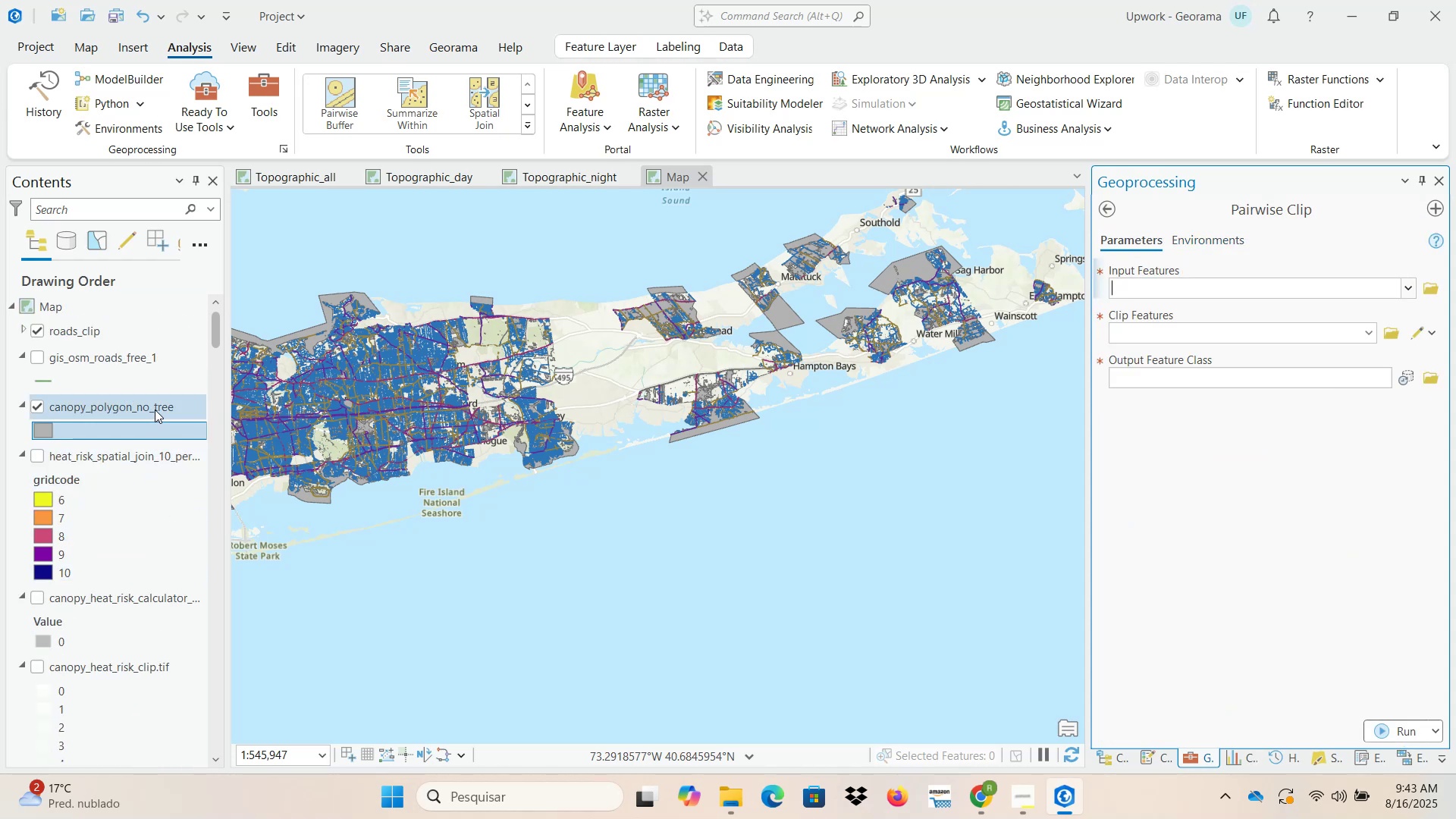 
scroll: coordinate [143, 580], scroll_direction: down, amount: 4.0
 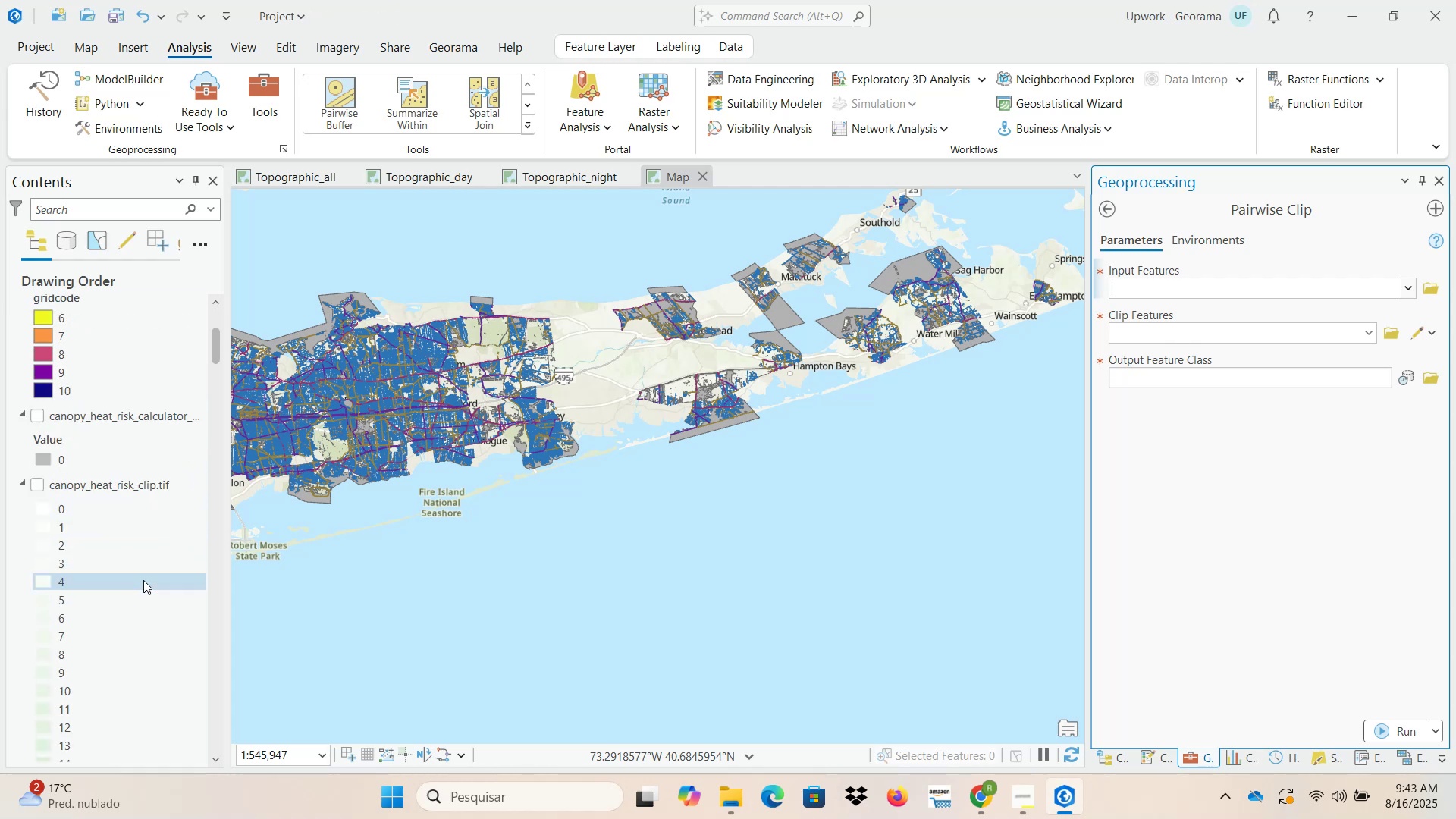 
scroll: coordinate [144, 580], scroll_direction: up, amount: 6.0
 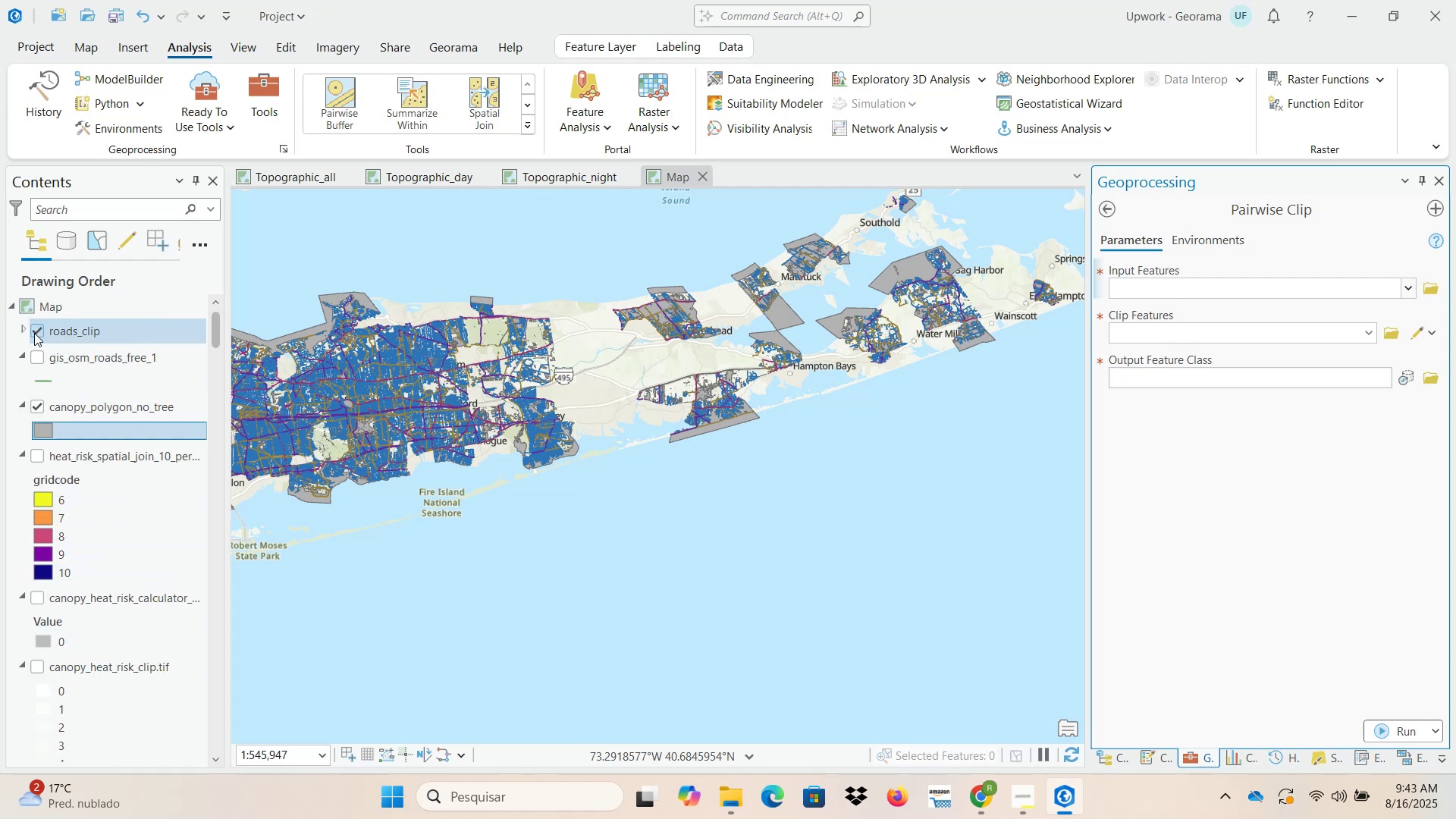 
left_click([24, 330])
 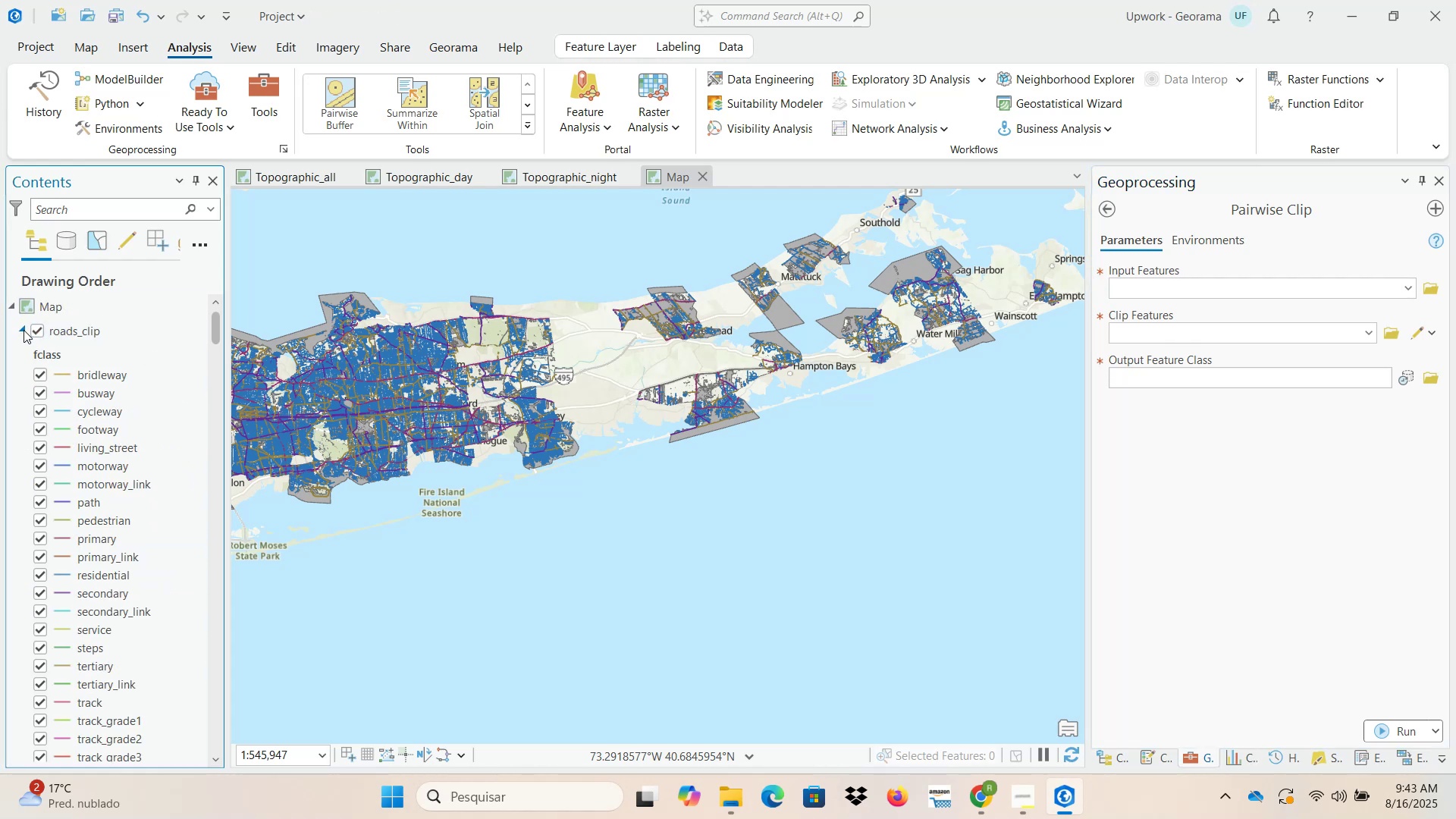 
left_click([24, 330])
 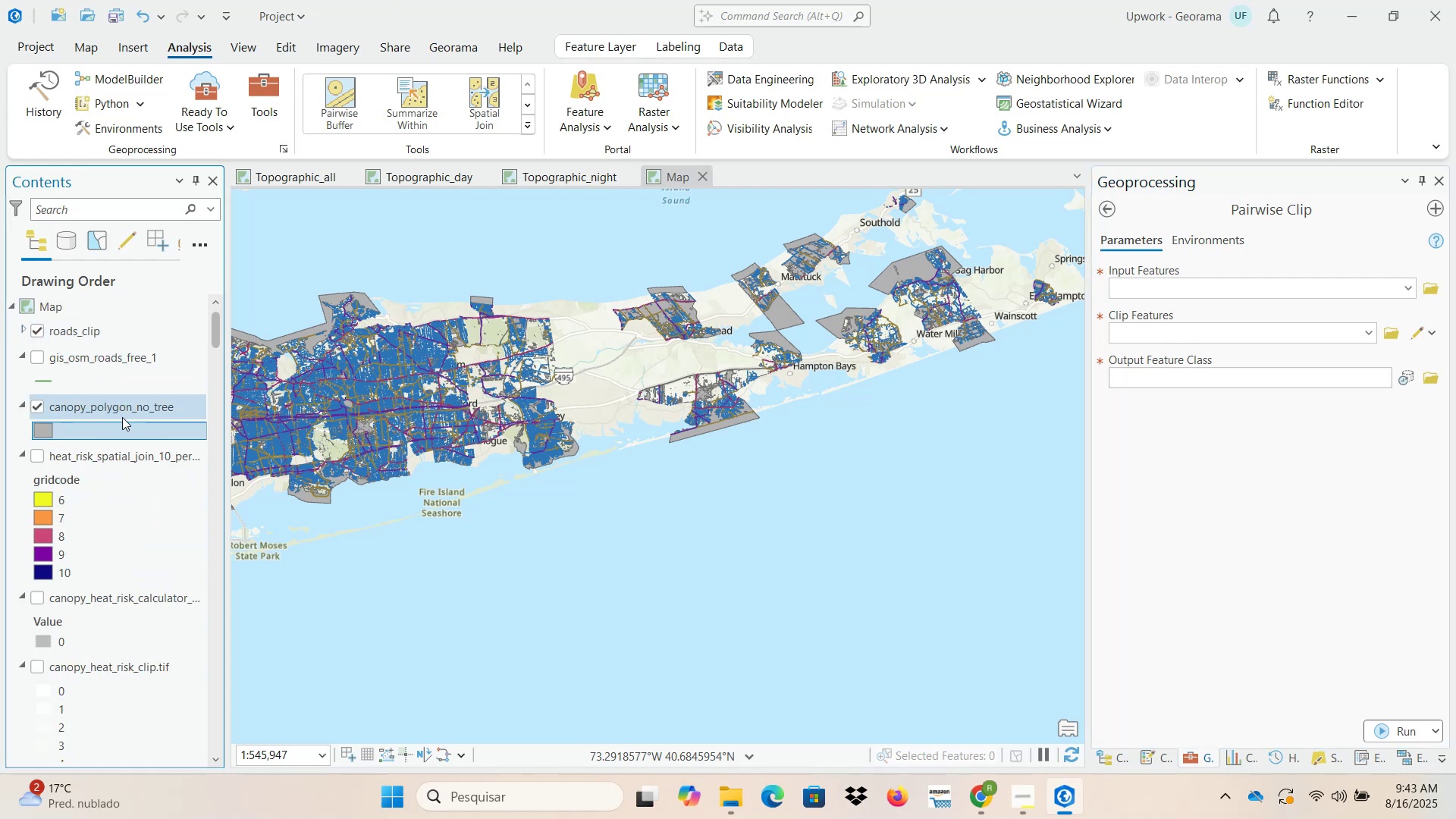 
left_click([149, 415])
 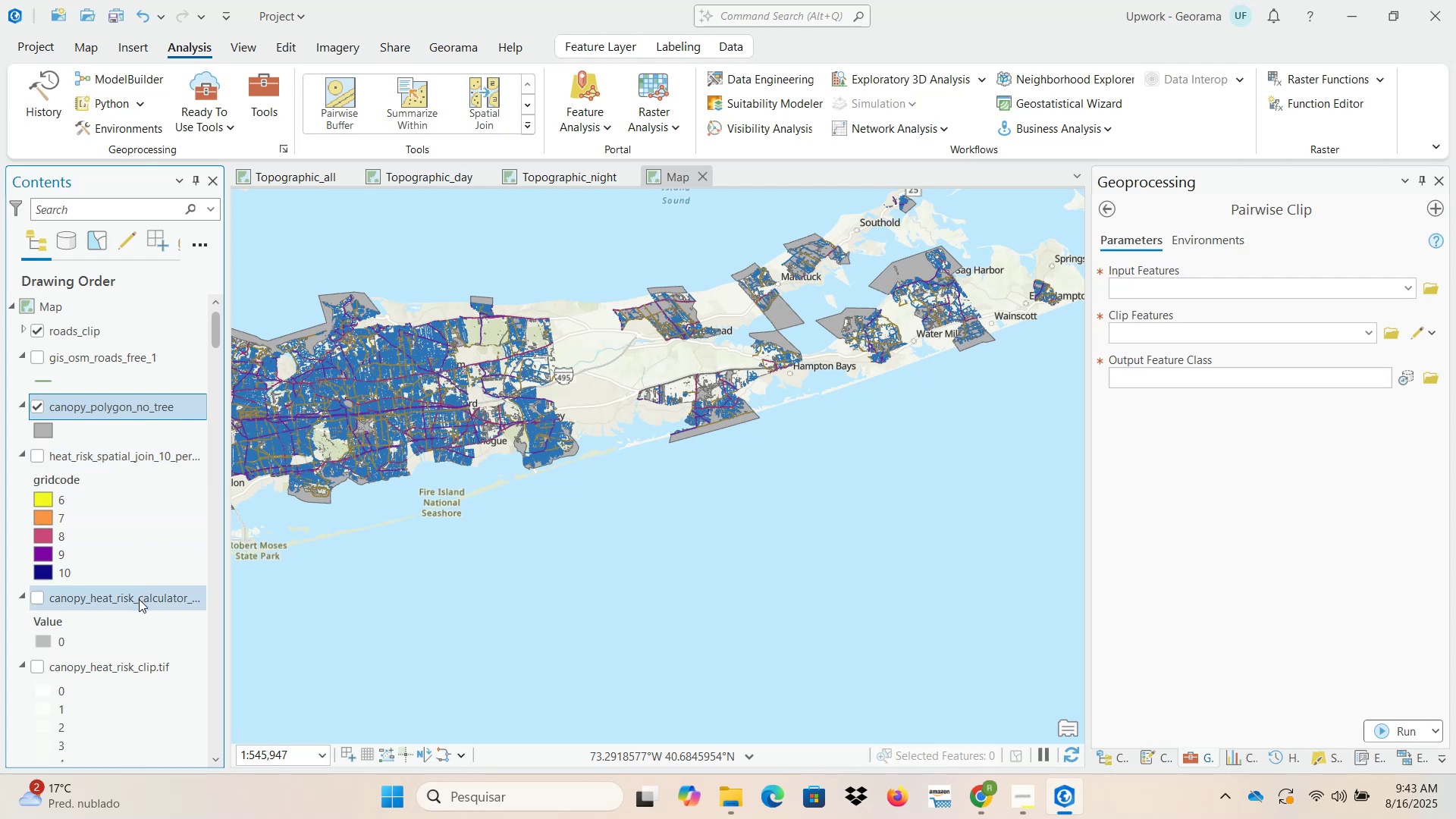 
scroll: coordinate [551, 543], scroll_direction: up, amount: 6.0
 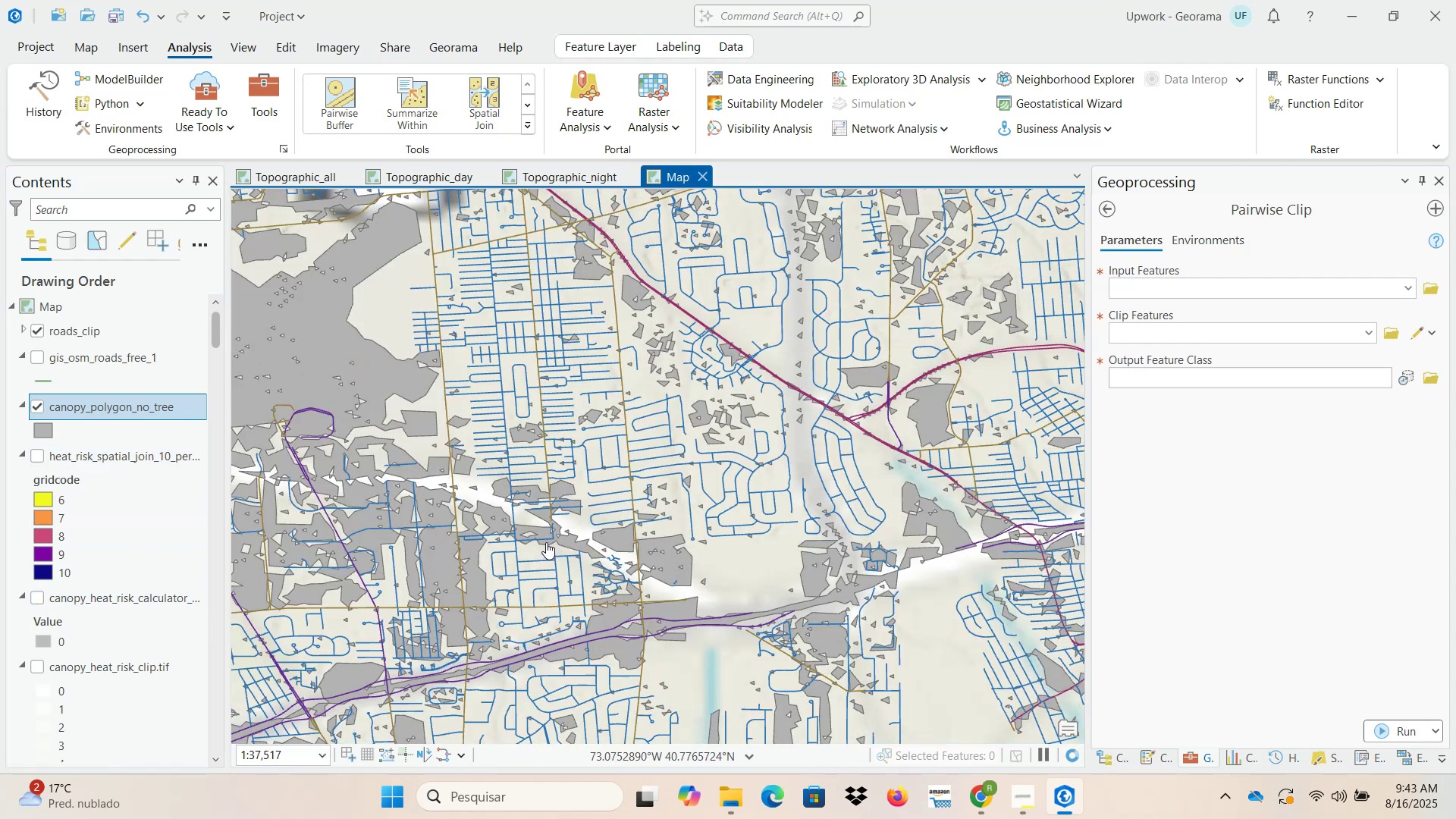 
scroll: coordinate [535, 538], scroll_direction: down, amount: 5.0
 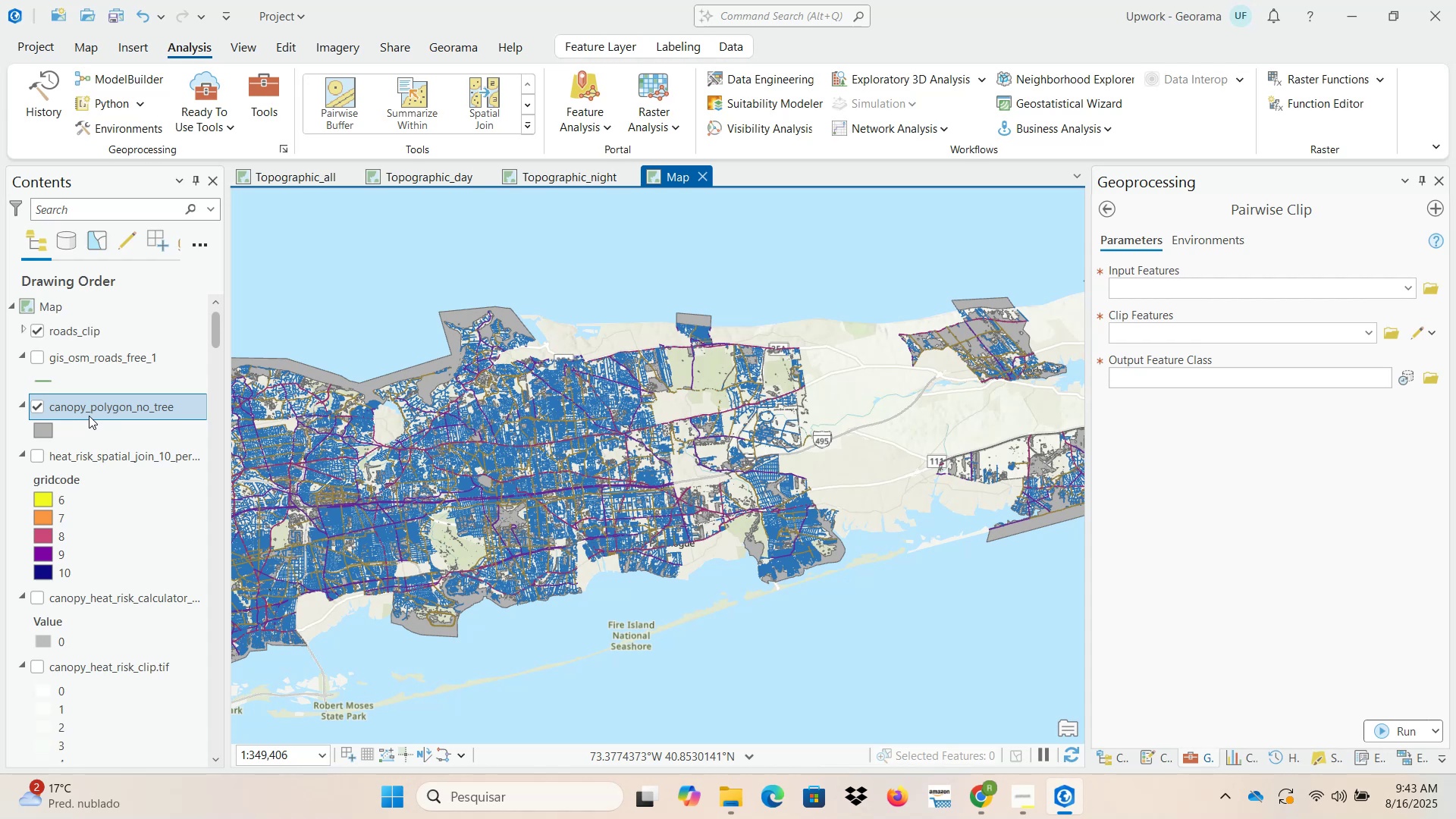 
wait(20.89)
 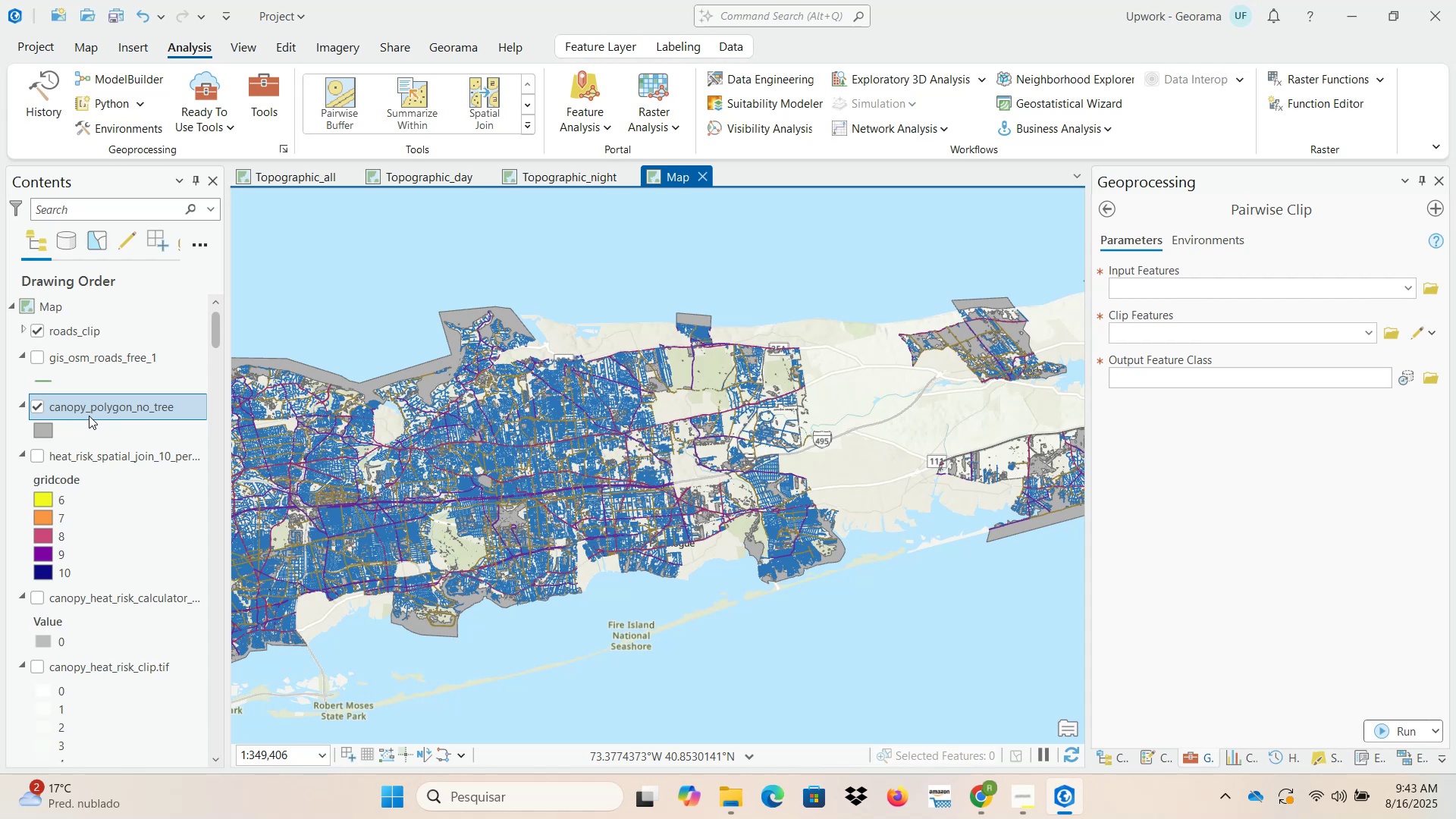 
left_click([121, 340])
 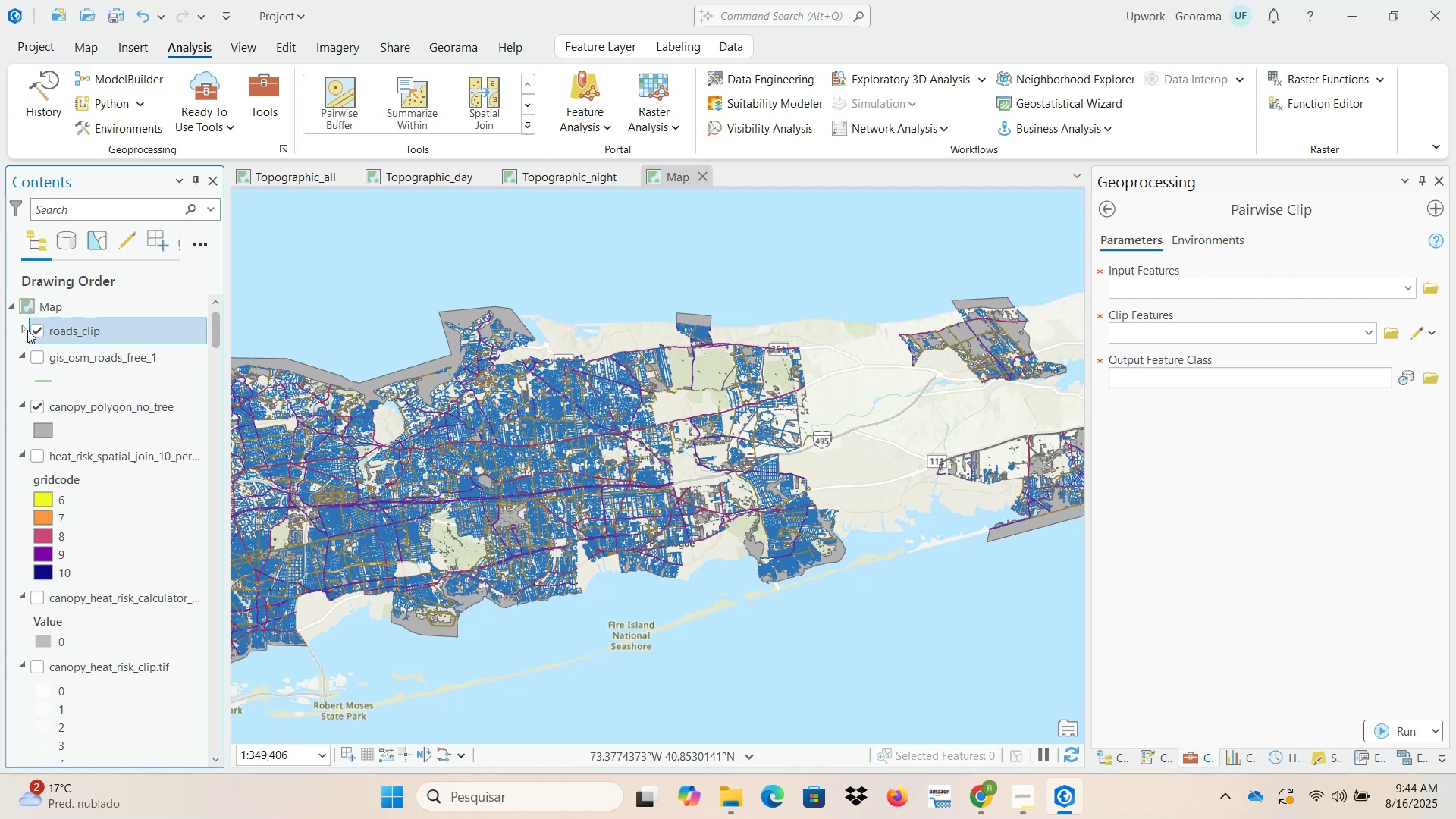 
left_click([23, 330])
 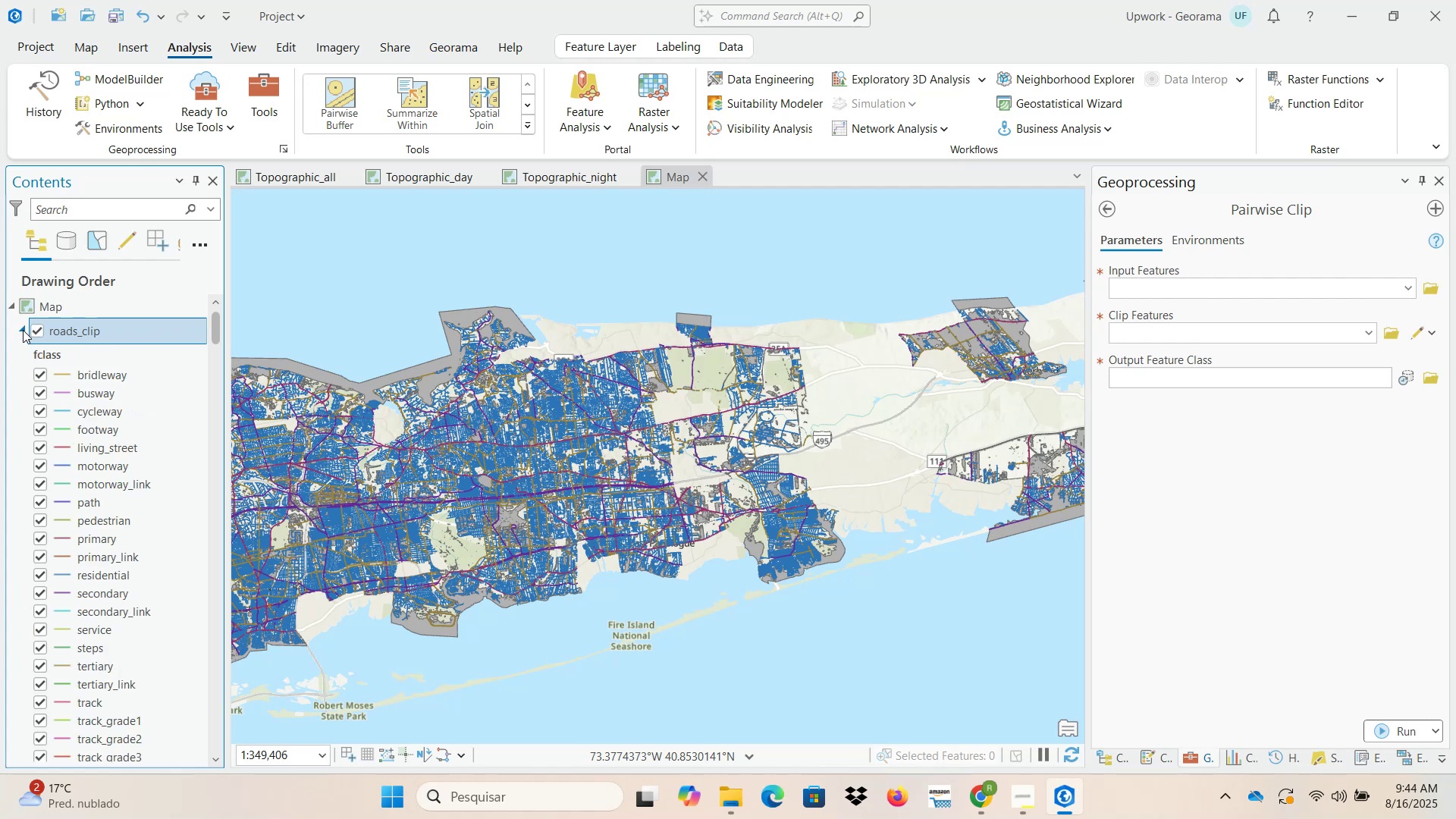 
left_click([23, 330])
 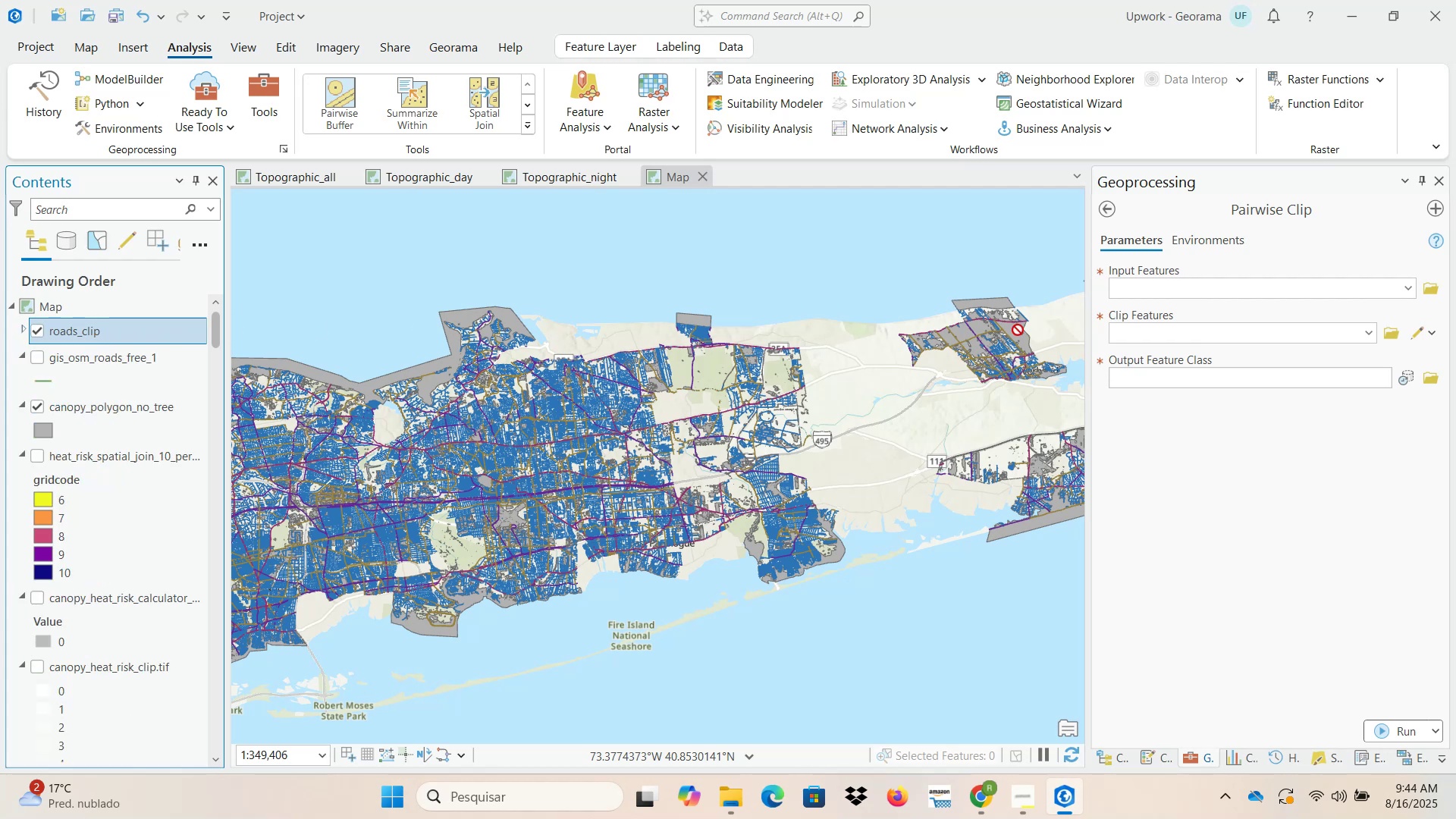 
mouse_move([1166, 298])
 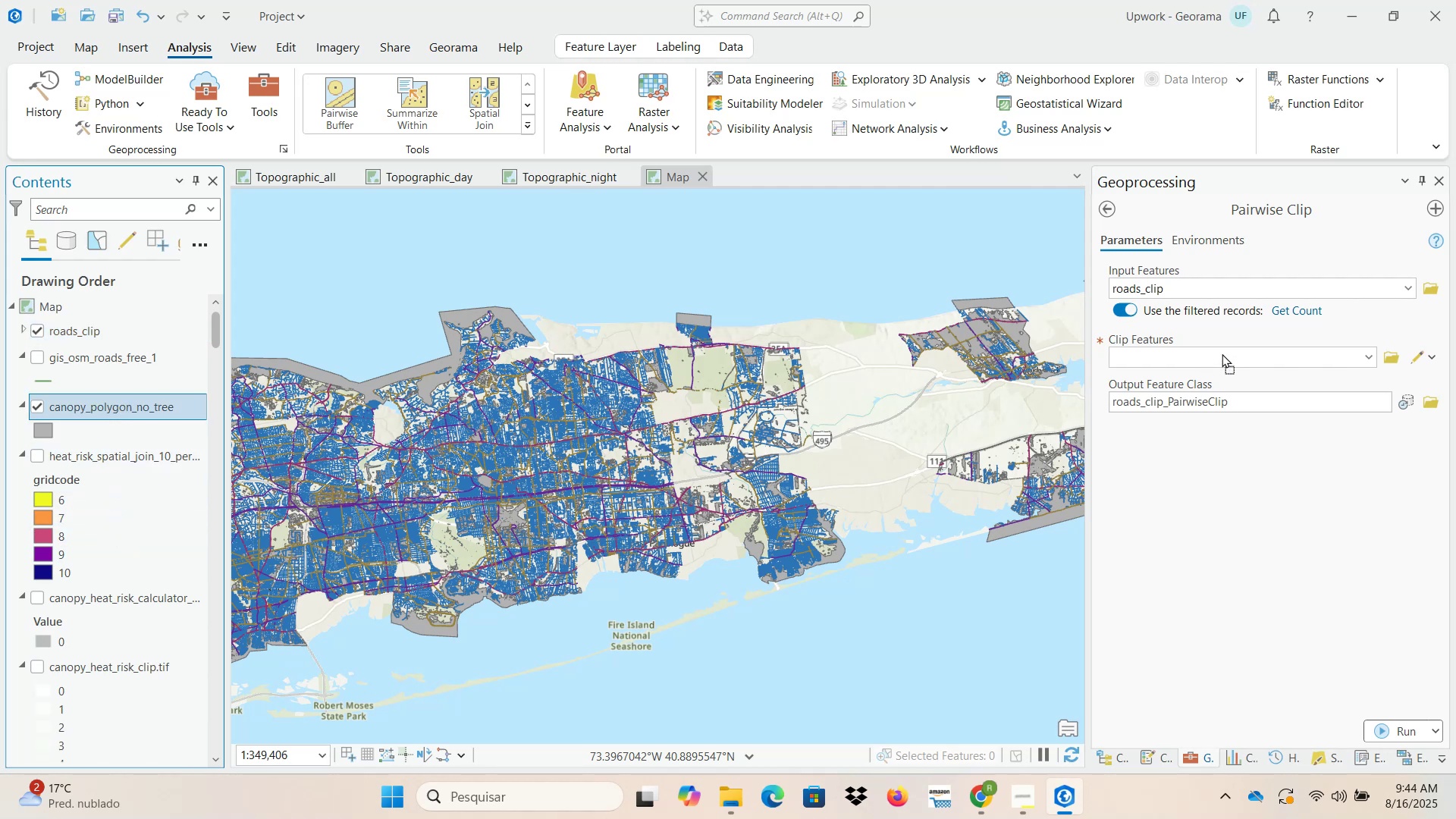 
wait(13.14)
 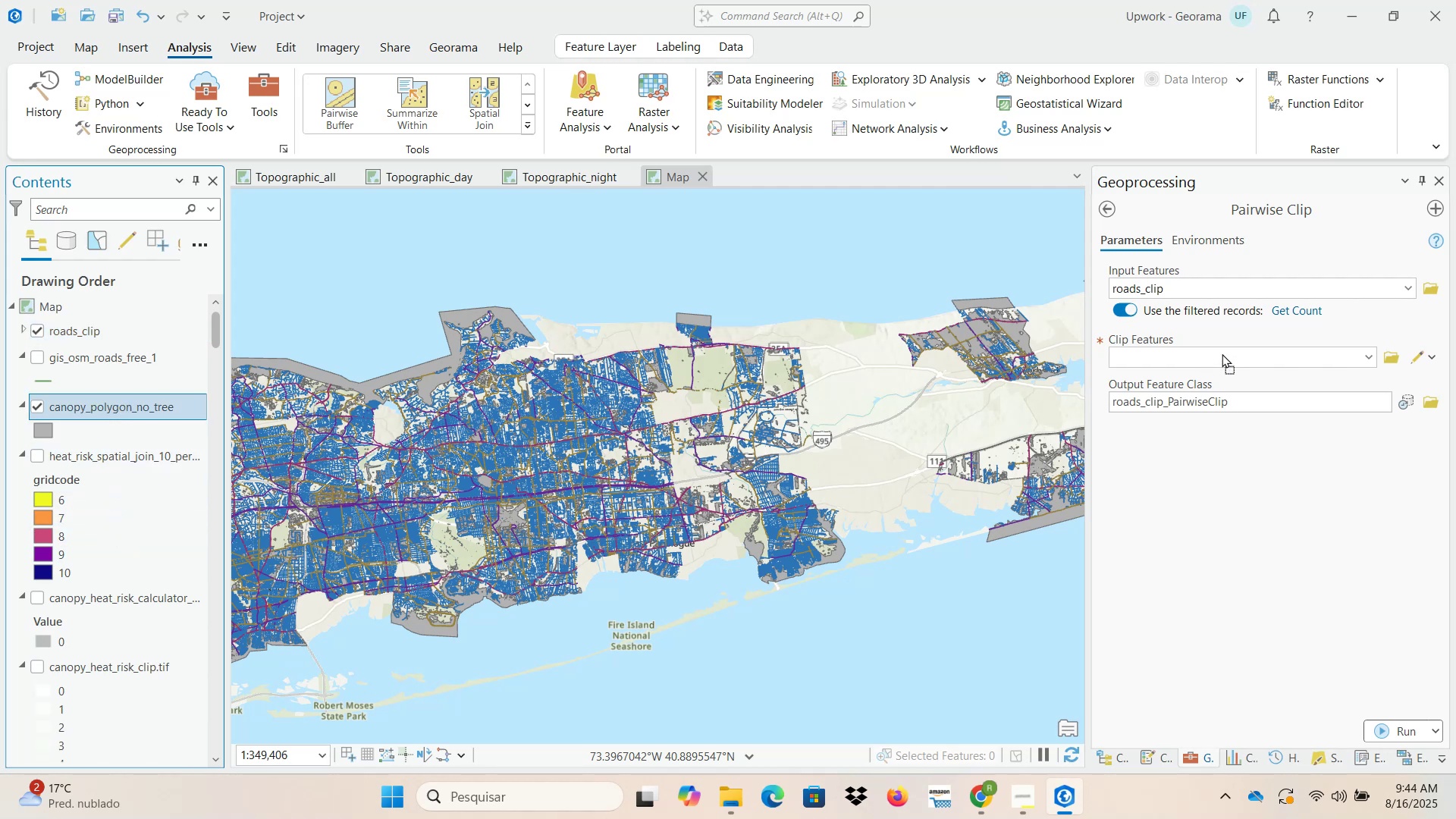 
left_click([1434, 403])
 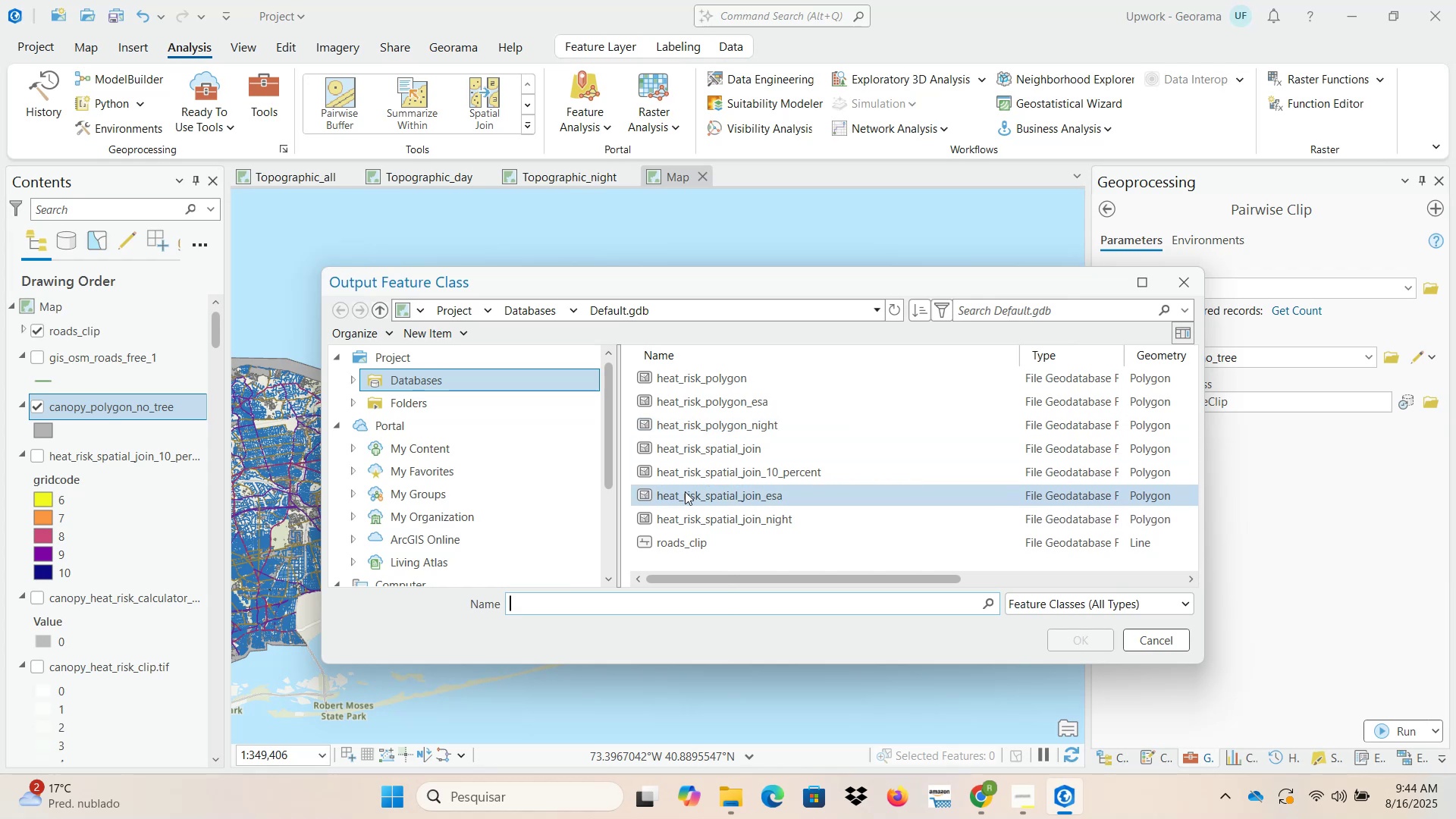 
left_click([455, 398])
 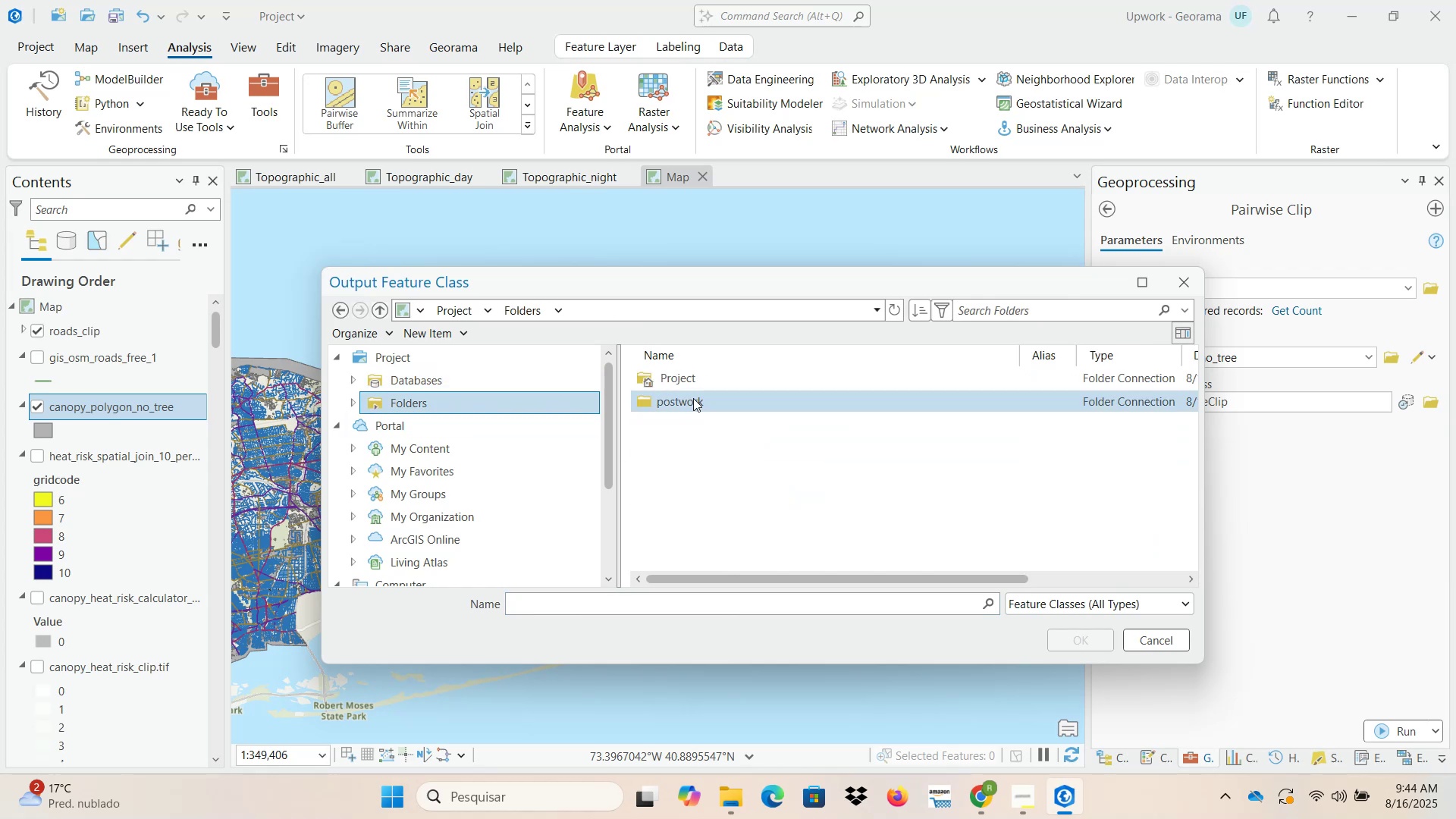 
double_click([695, 400])
 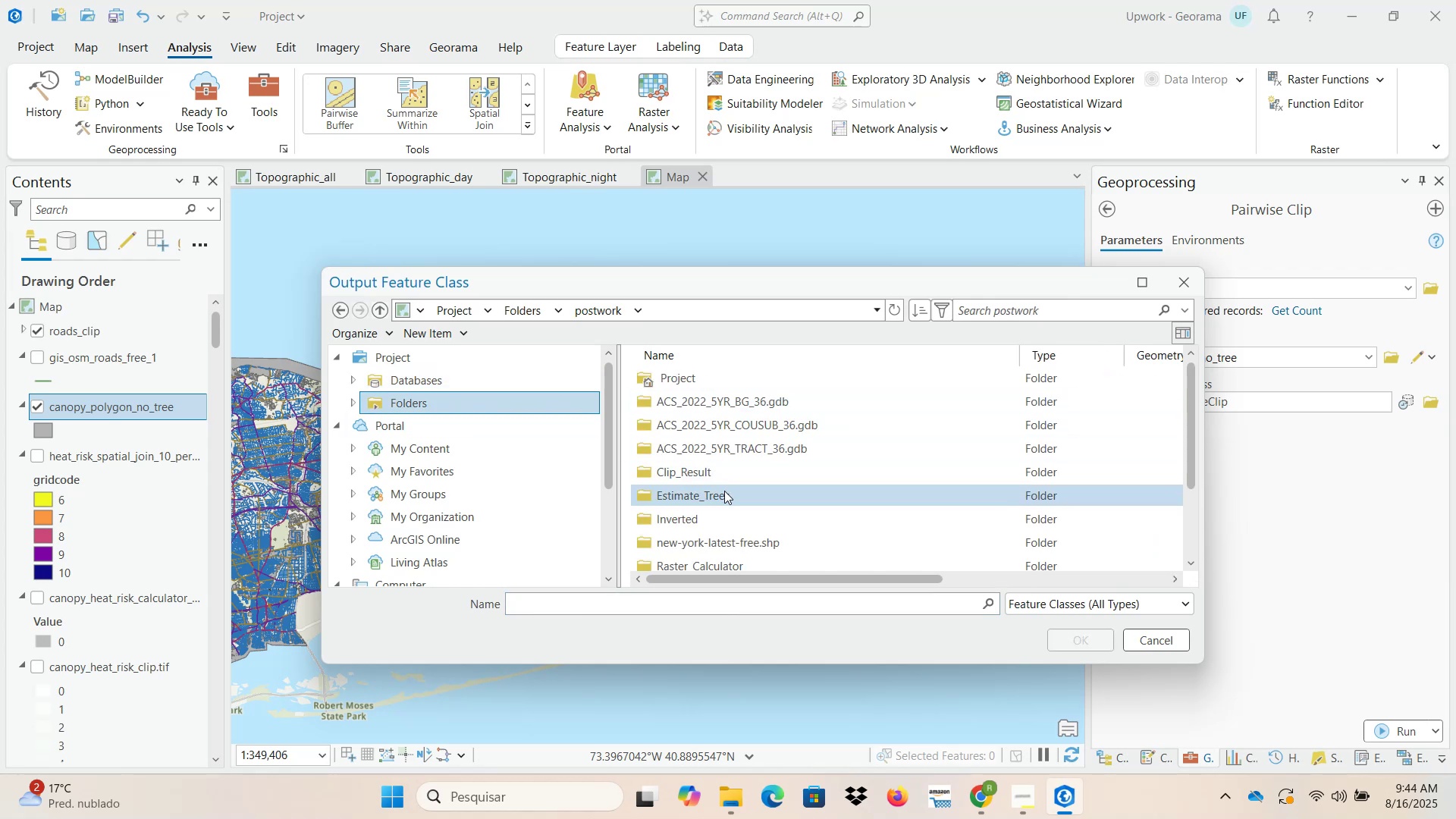 
double_click([724, 491])
 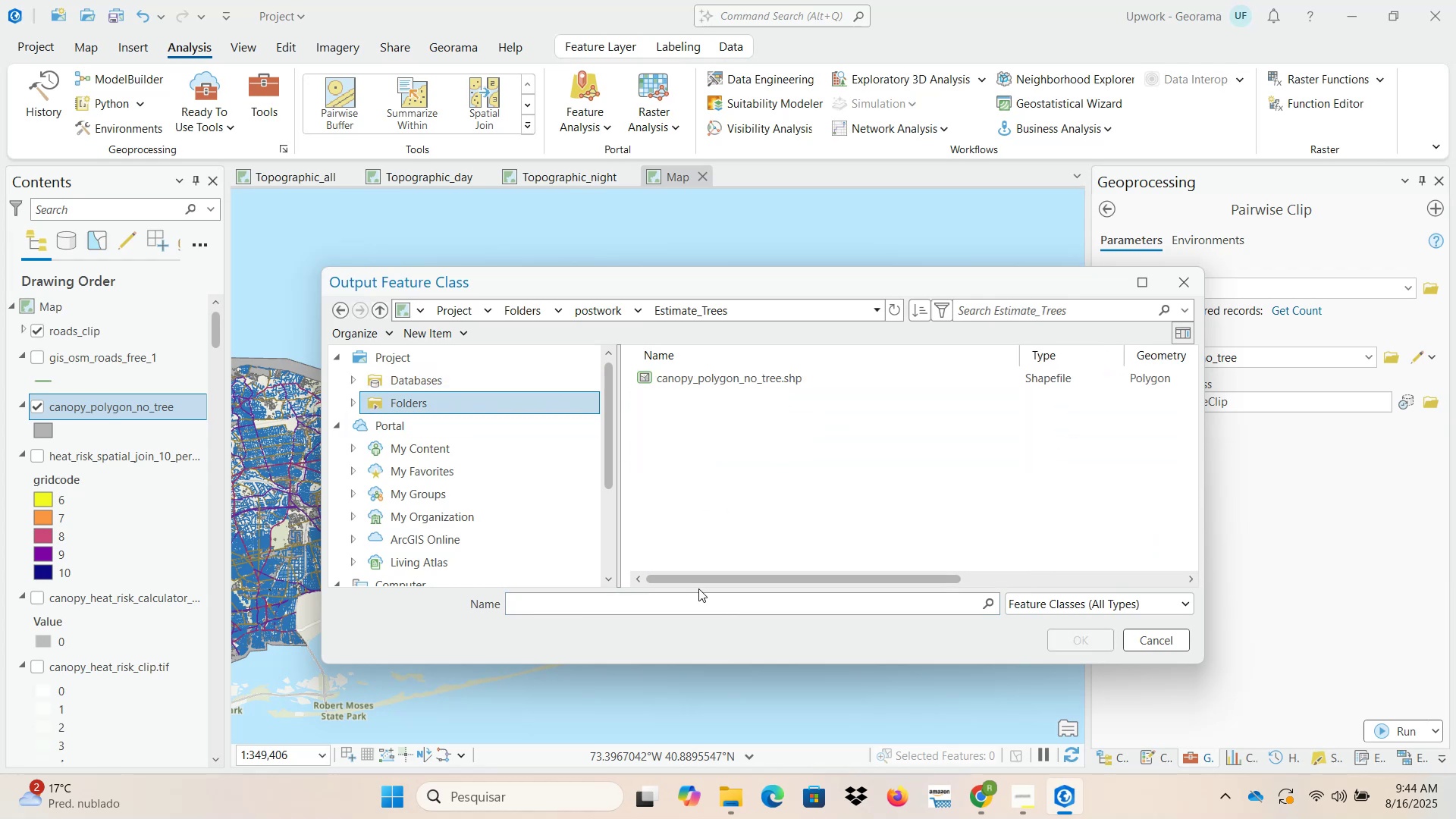 
left_click([708, 601])
 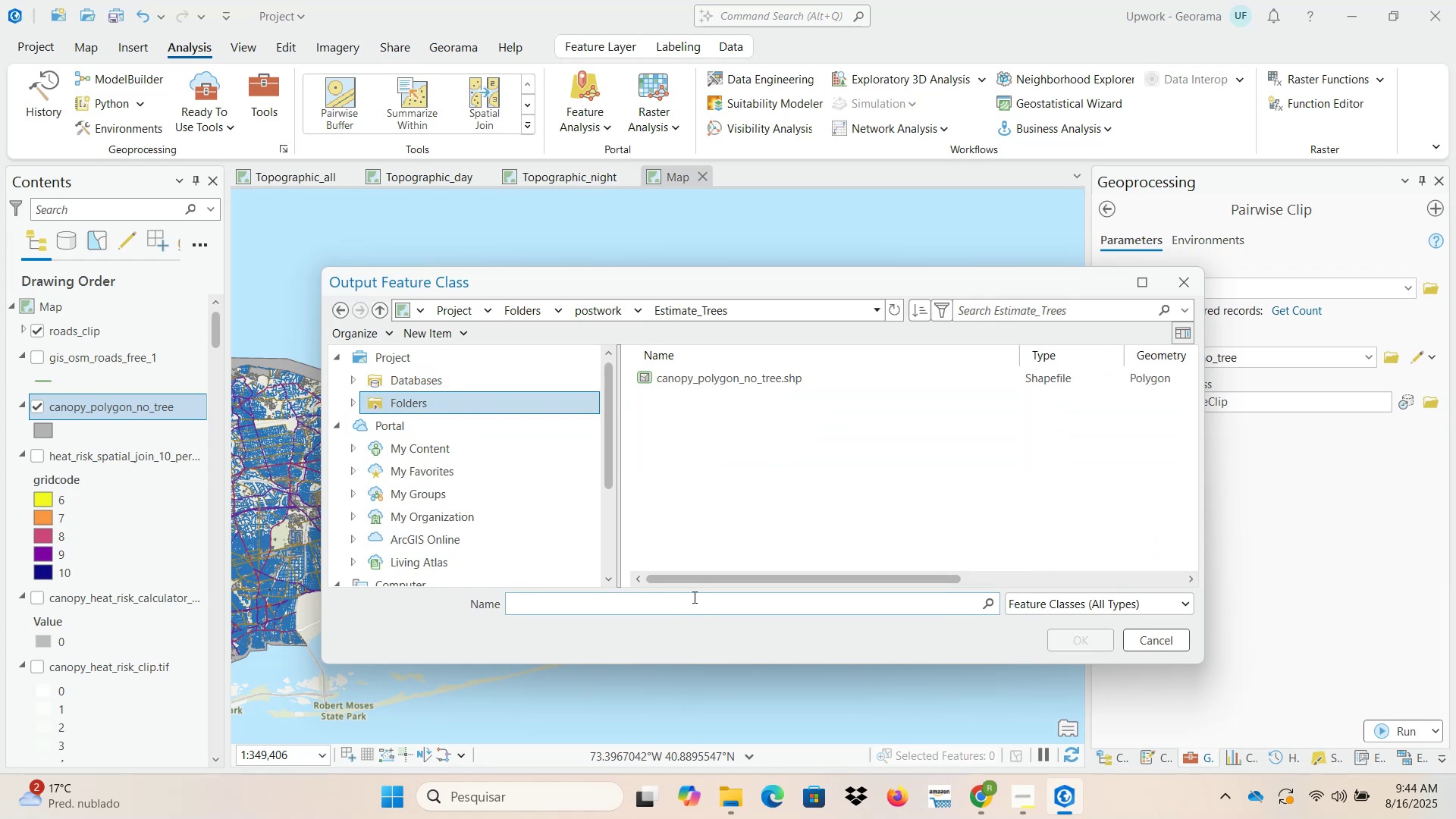 
type(roads_no_tree)
 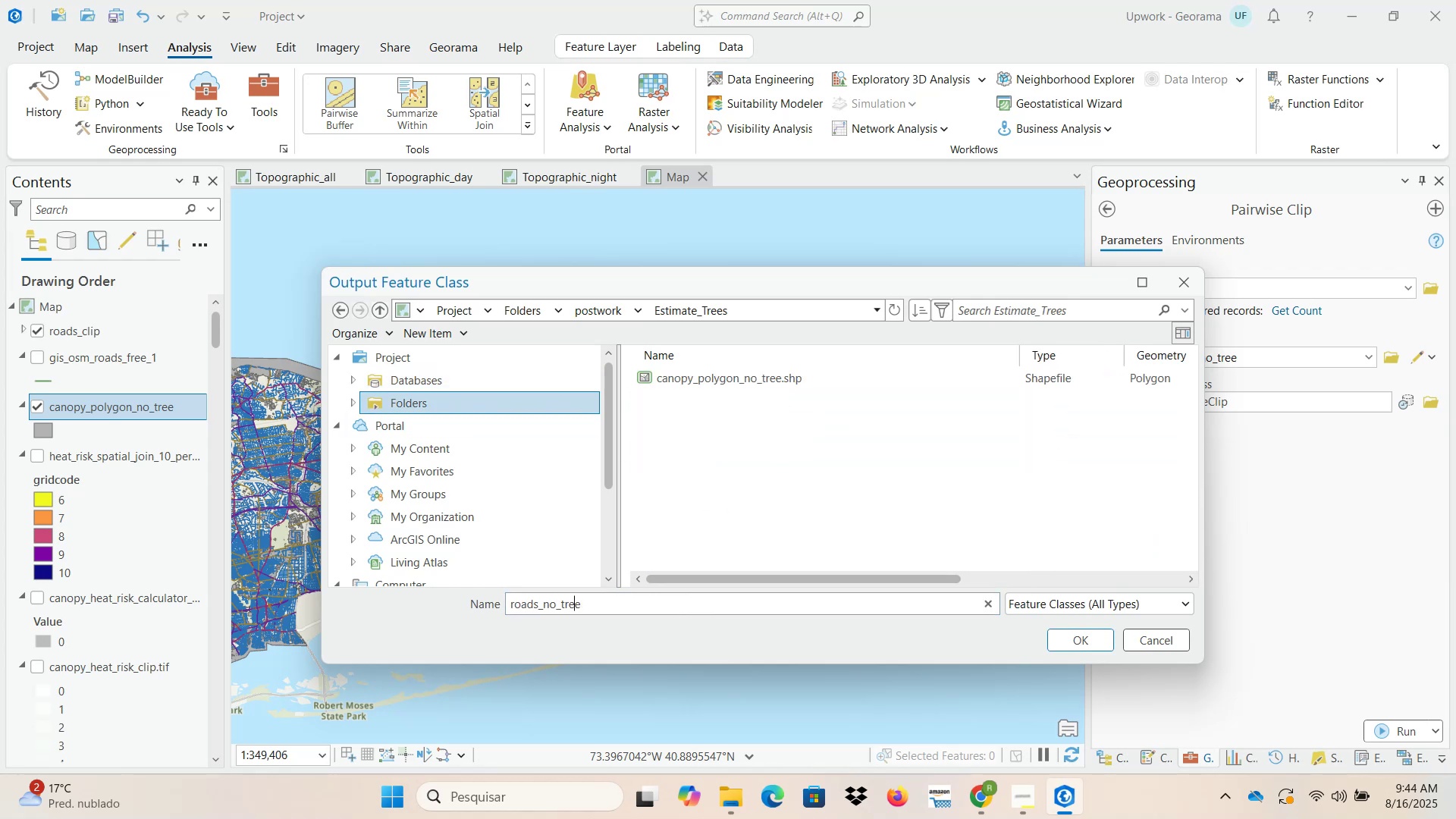 
 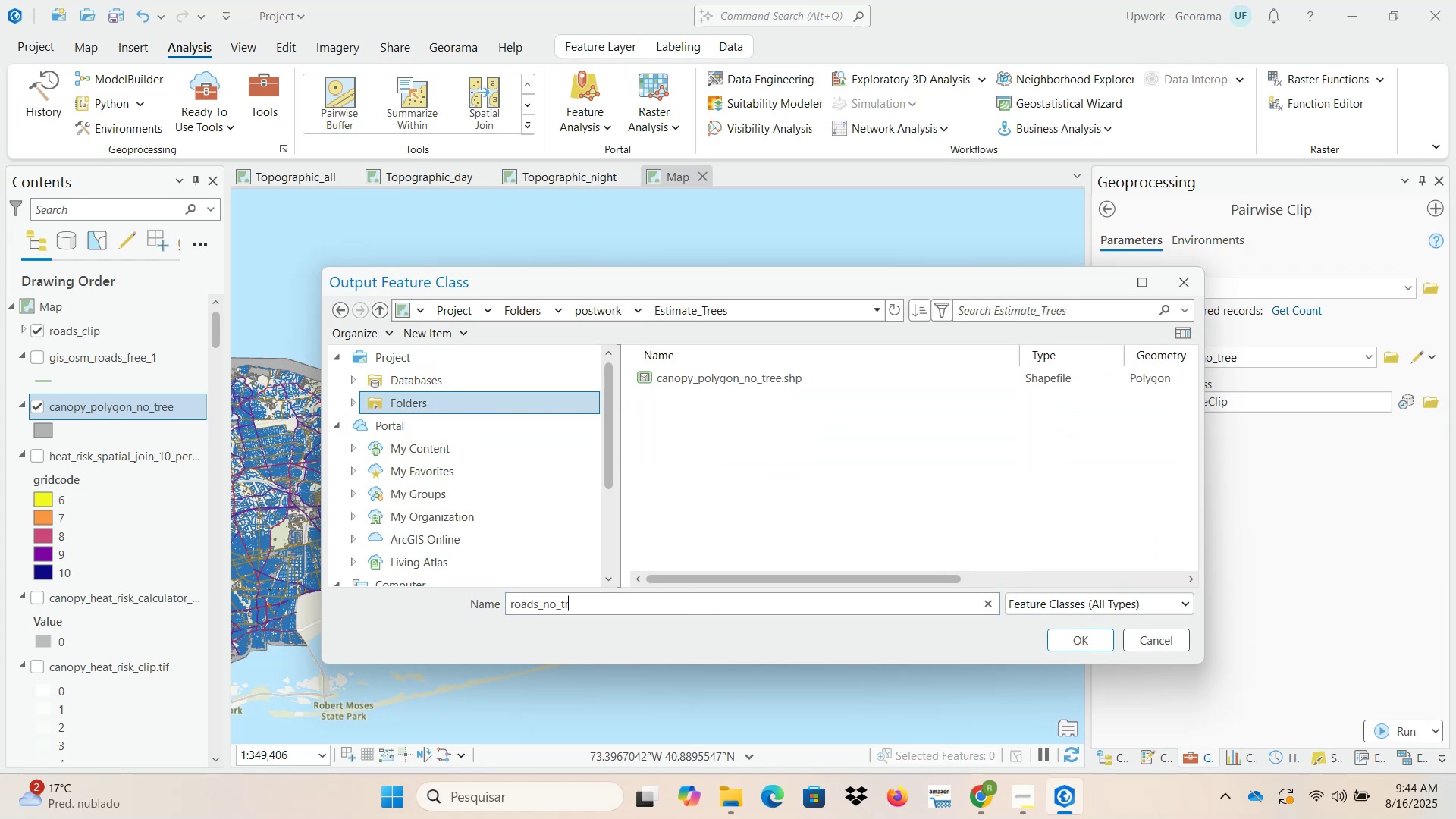 
key(ArrowLeft)
 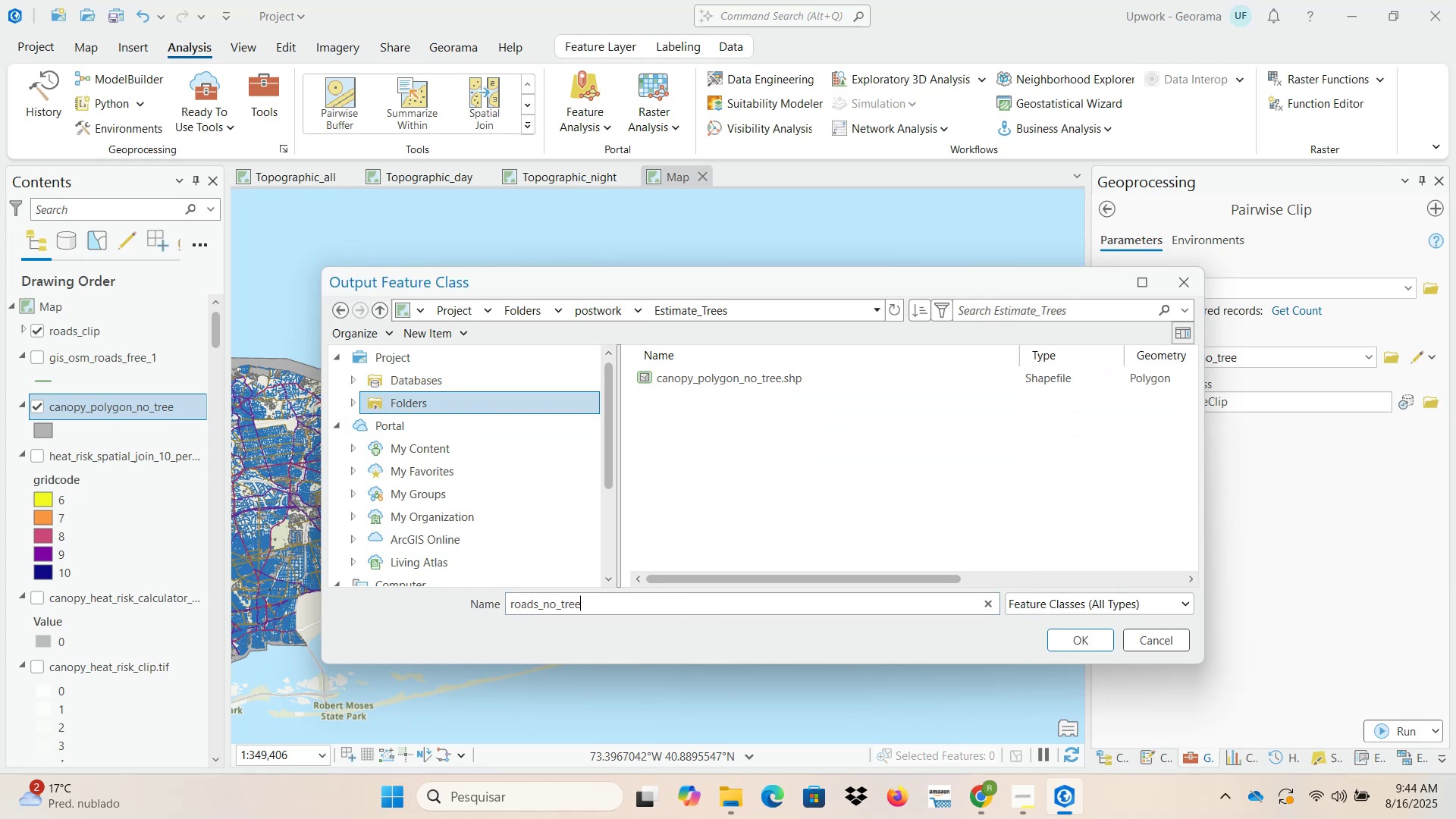 
hold_key(key=ArrowLeft, duration=0.62)
 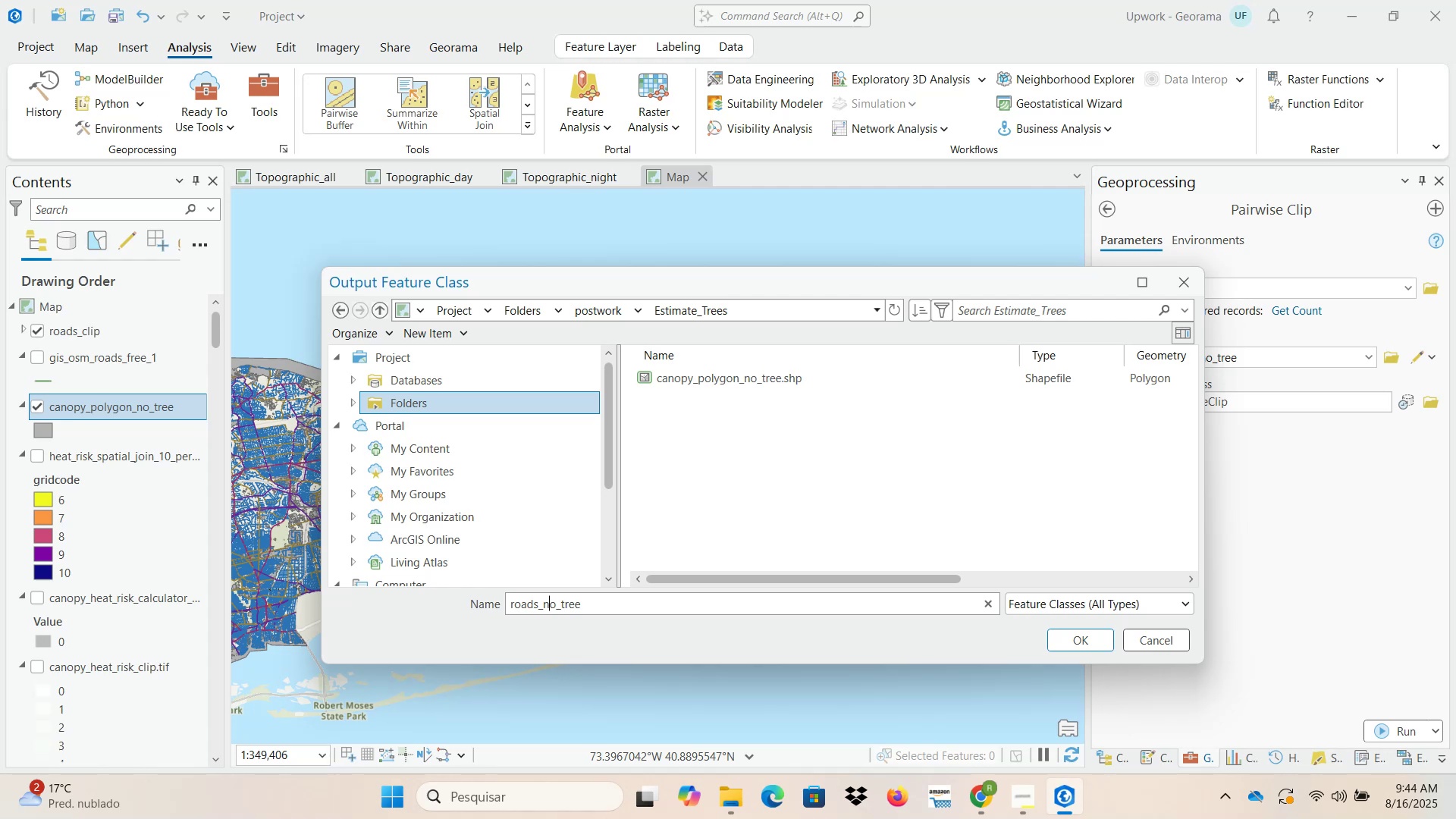 
key(ArrowLeft)
 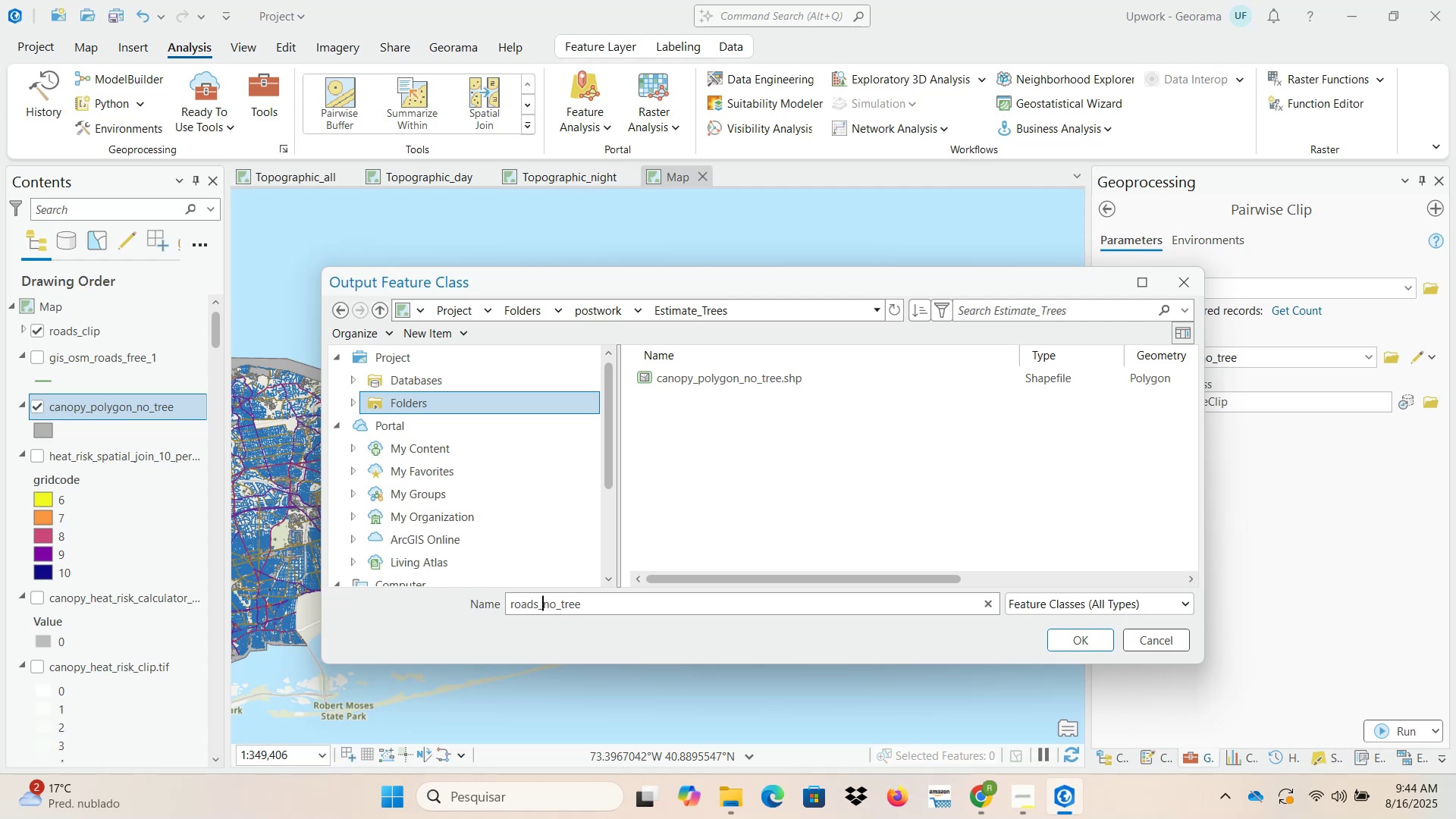 
type(clip_)
 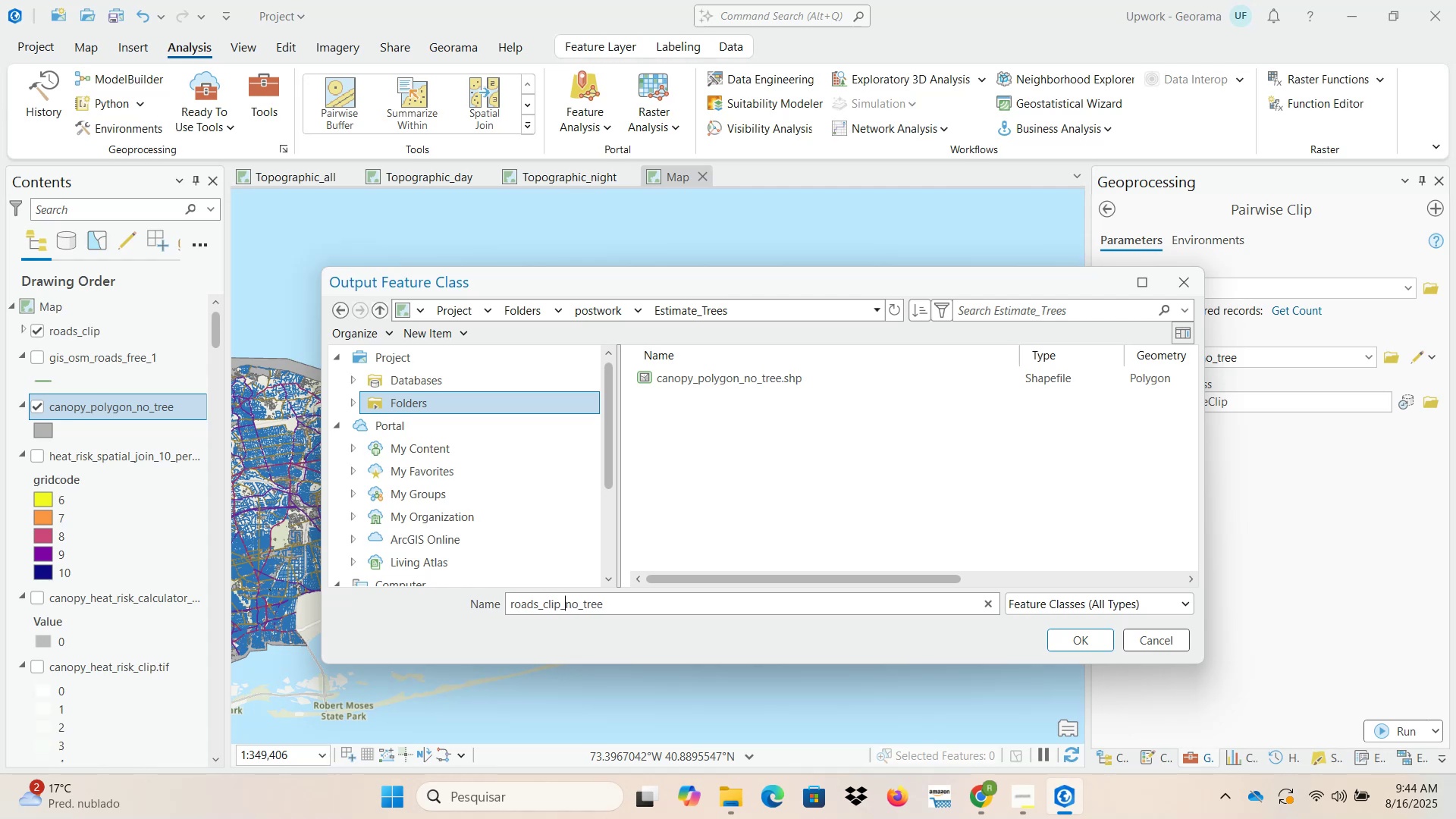 
left_click([1391, 730])
 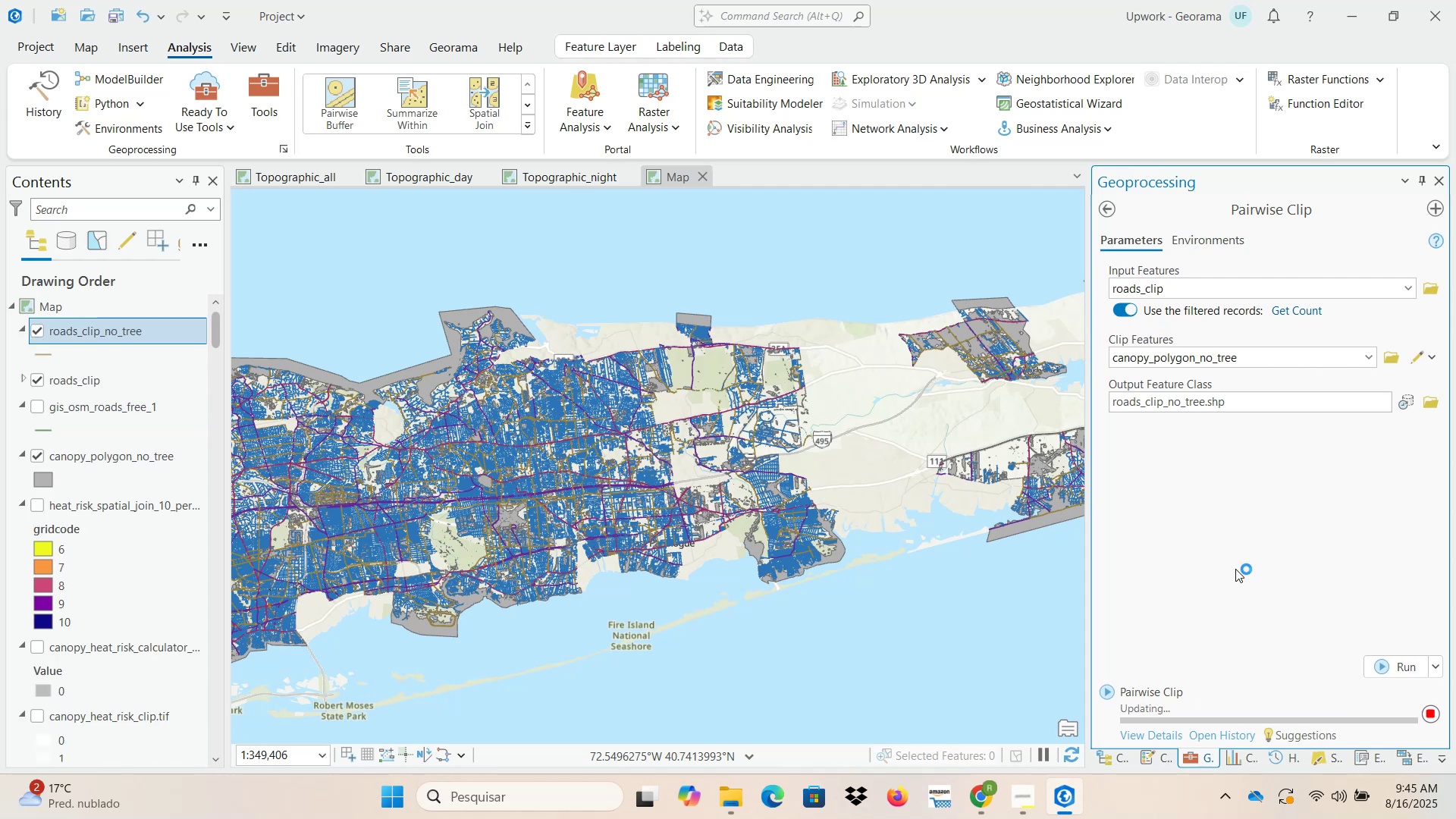 
wait(37.62)
 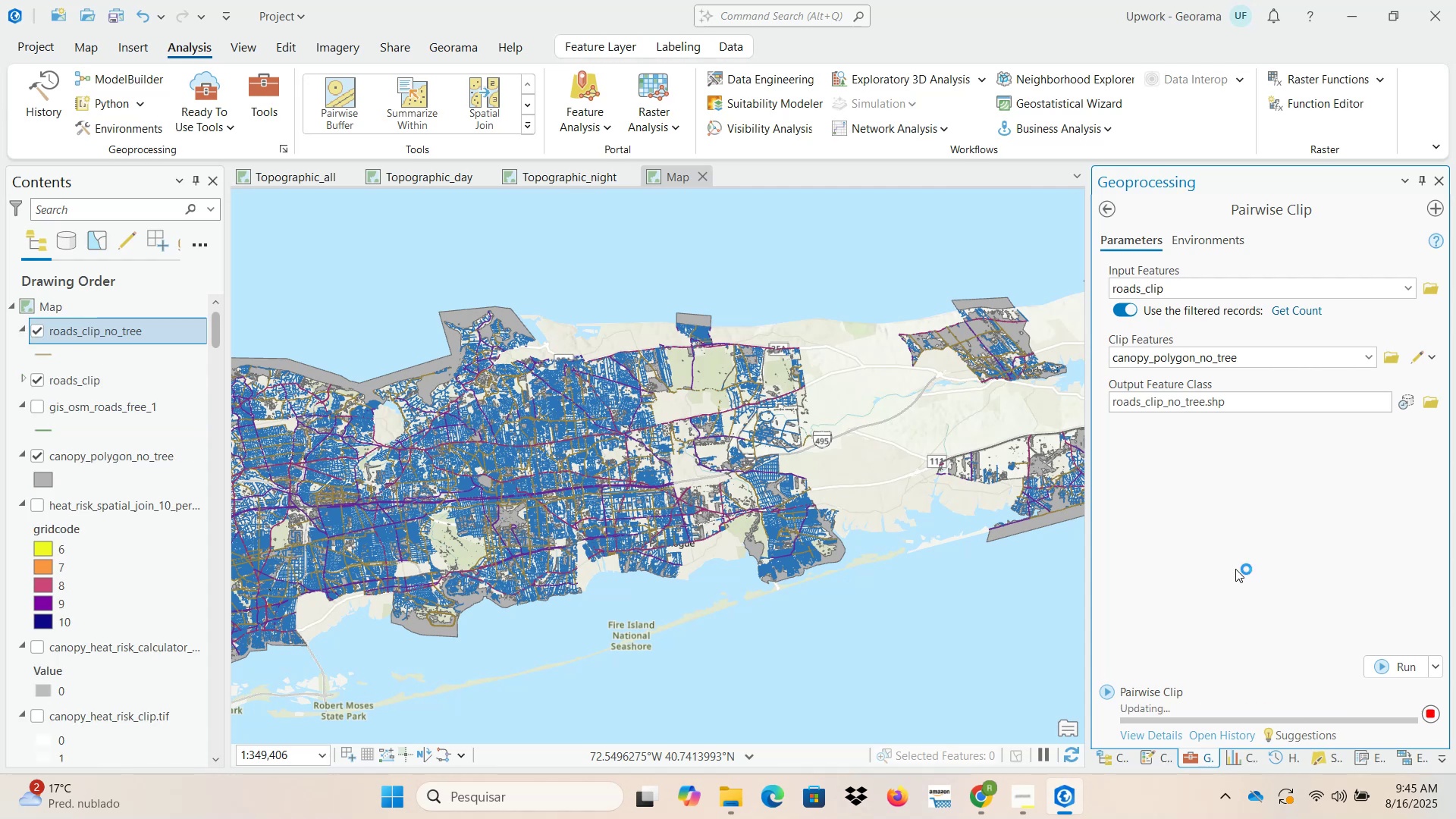 
left_click([21, 333])
 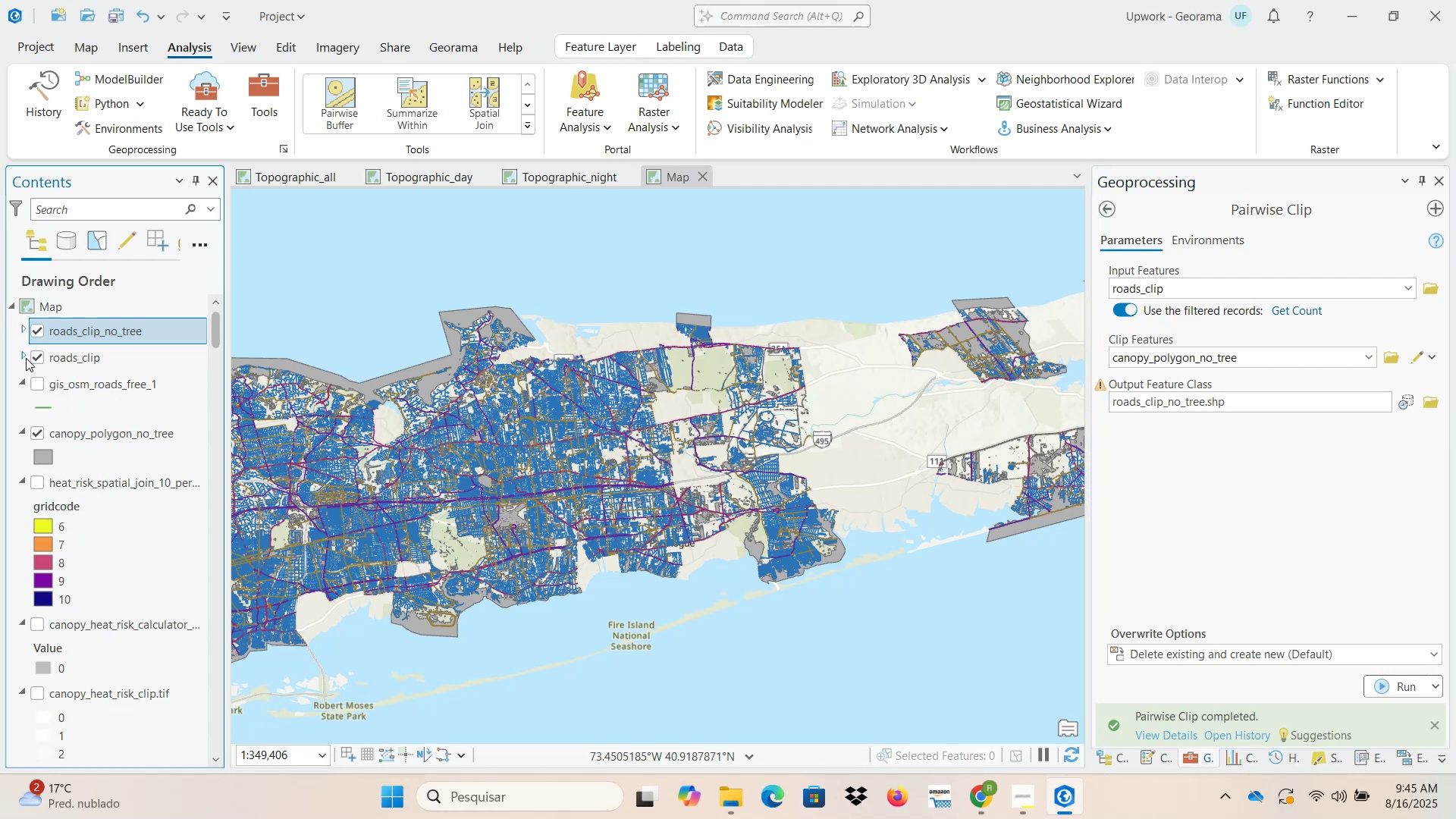 
left_click([40, 356])
 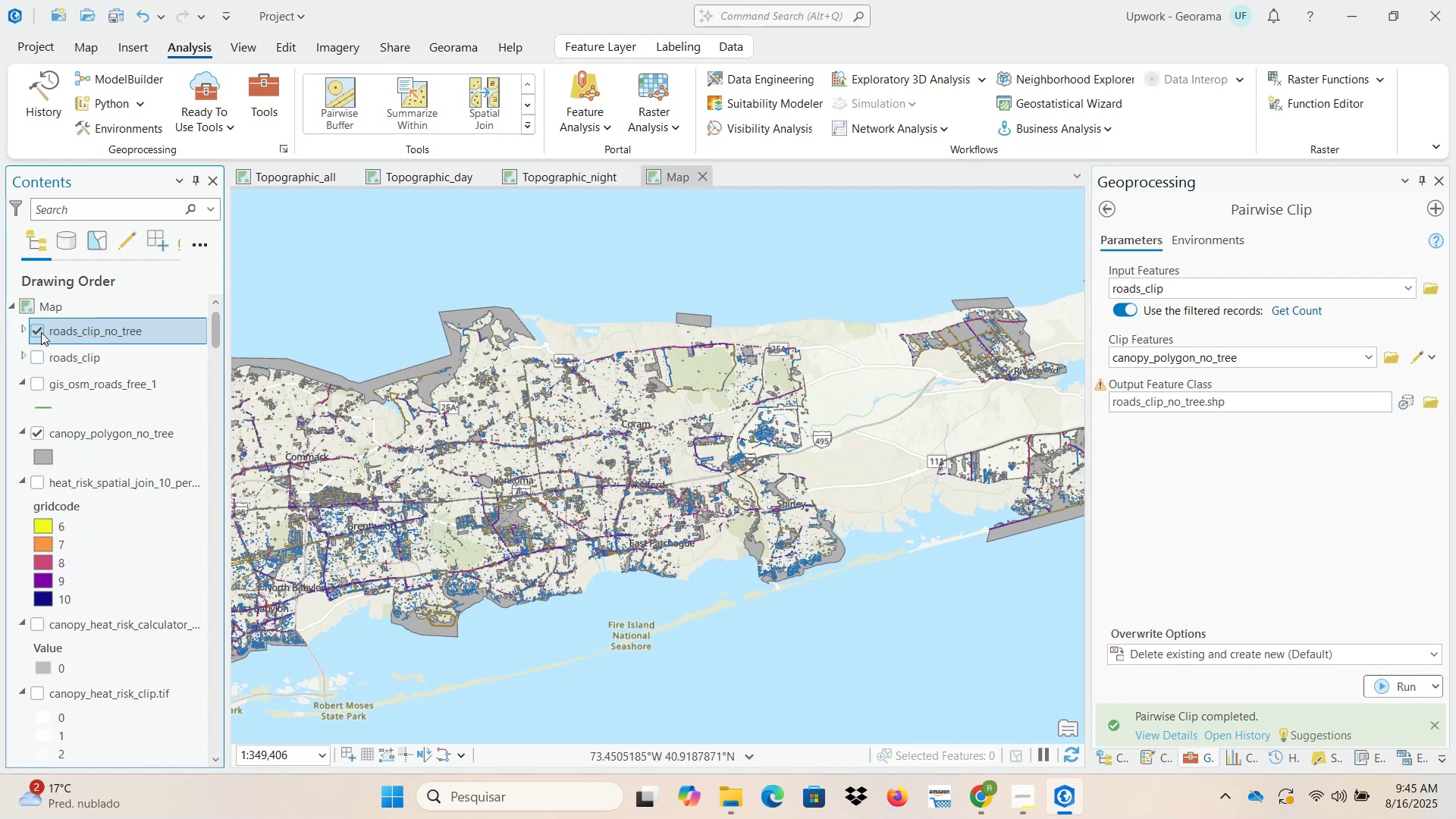 
scroll: coordinate [311, 526], scroll_direction: up, amount: 5.0
 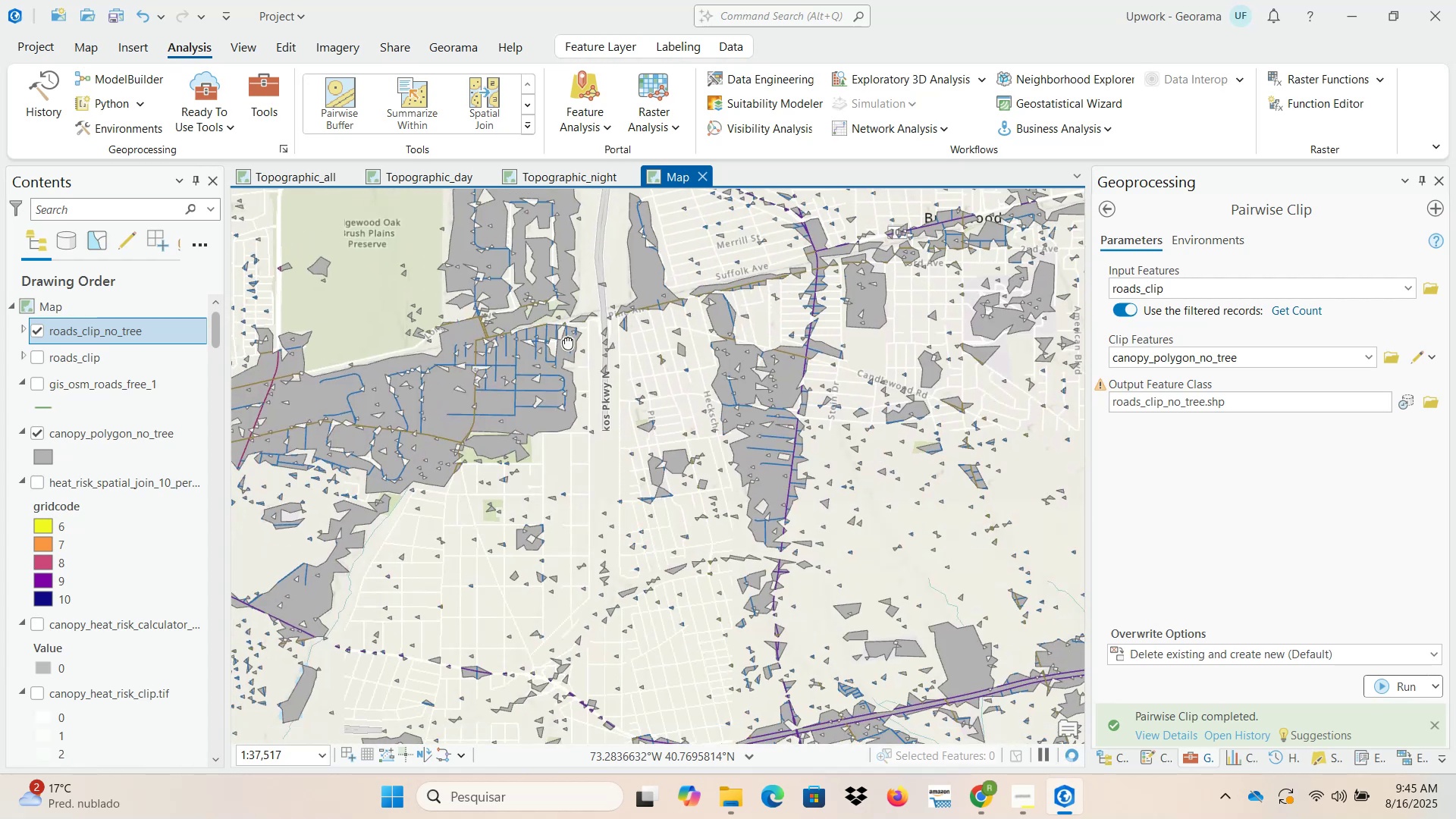 
wait(15.46)
 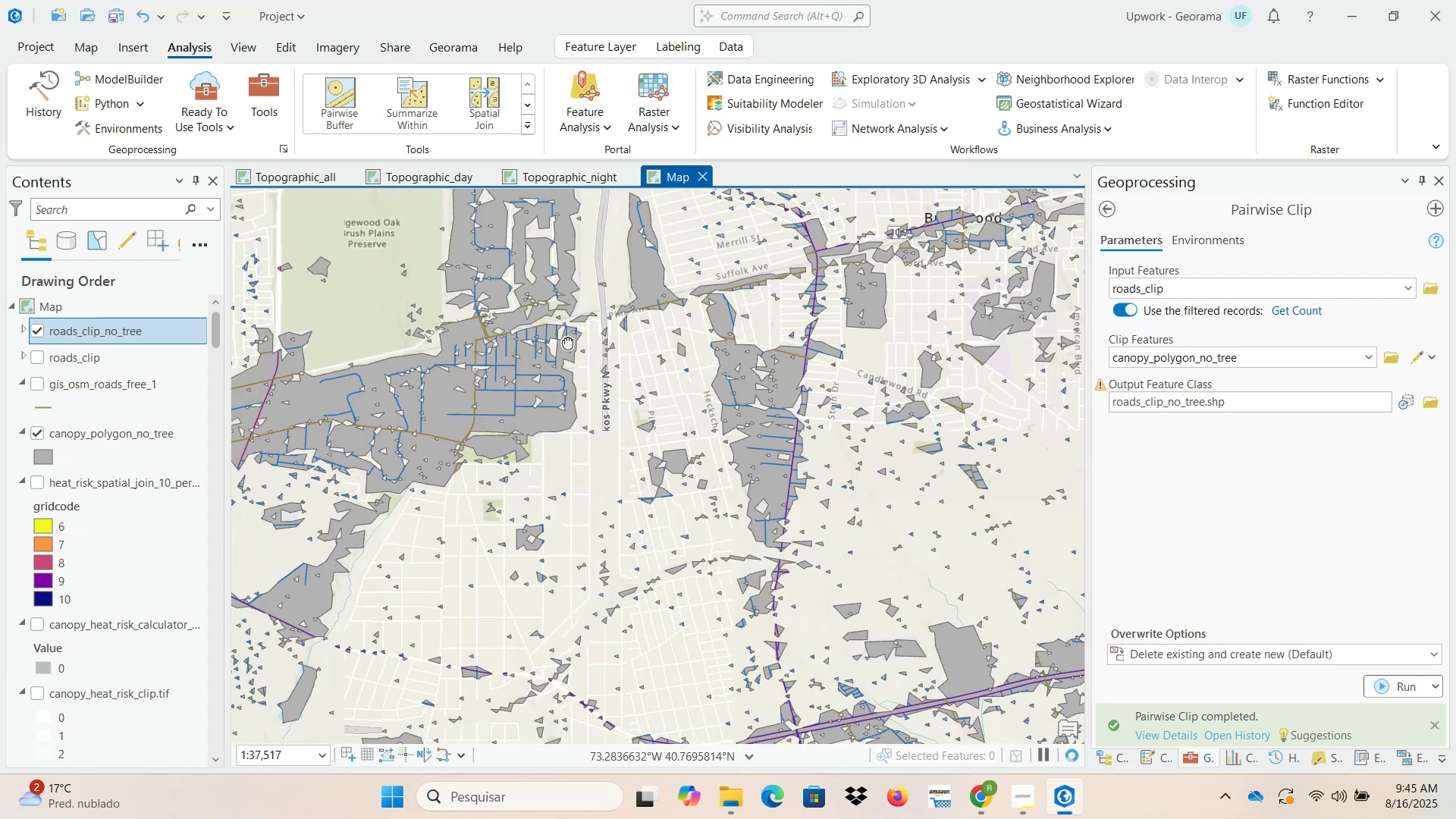 
scroll: coordinate [632, 444], scroll_direction: up, amount: 2.0
 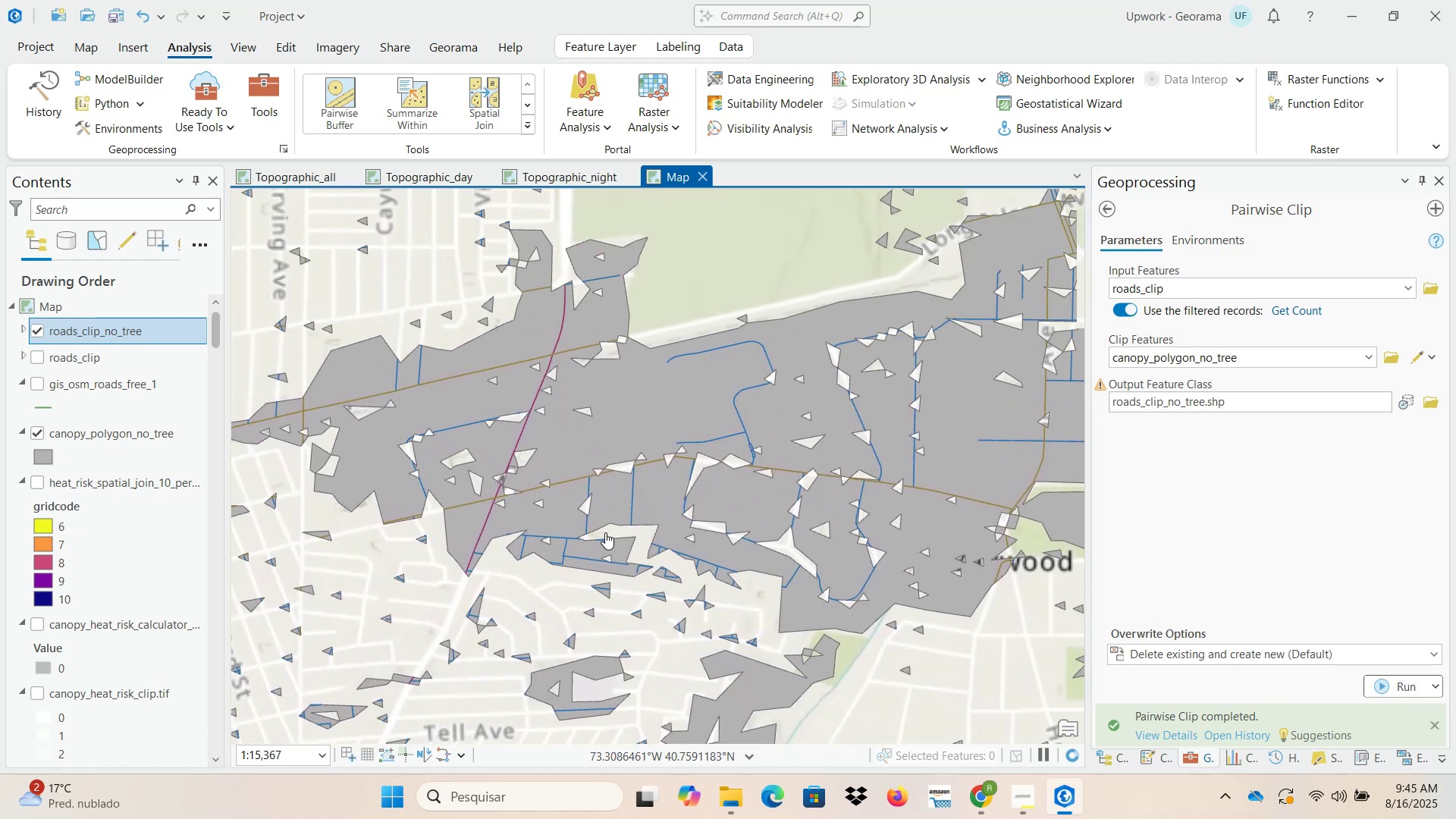 
right_click([112, 332])
 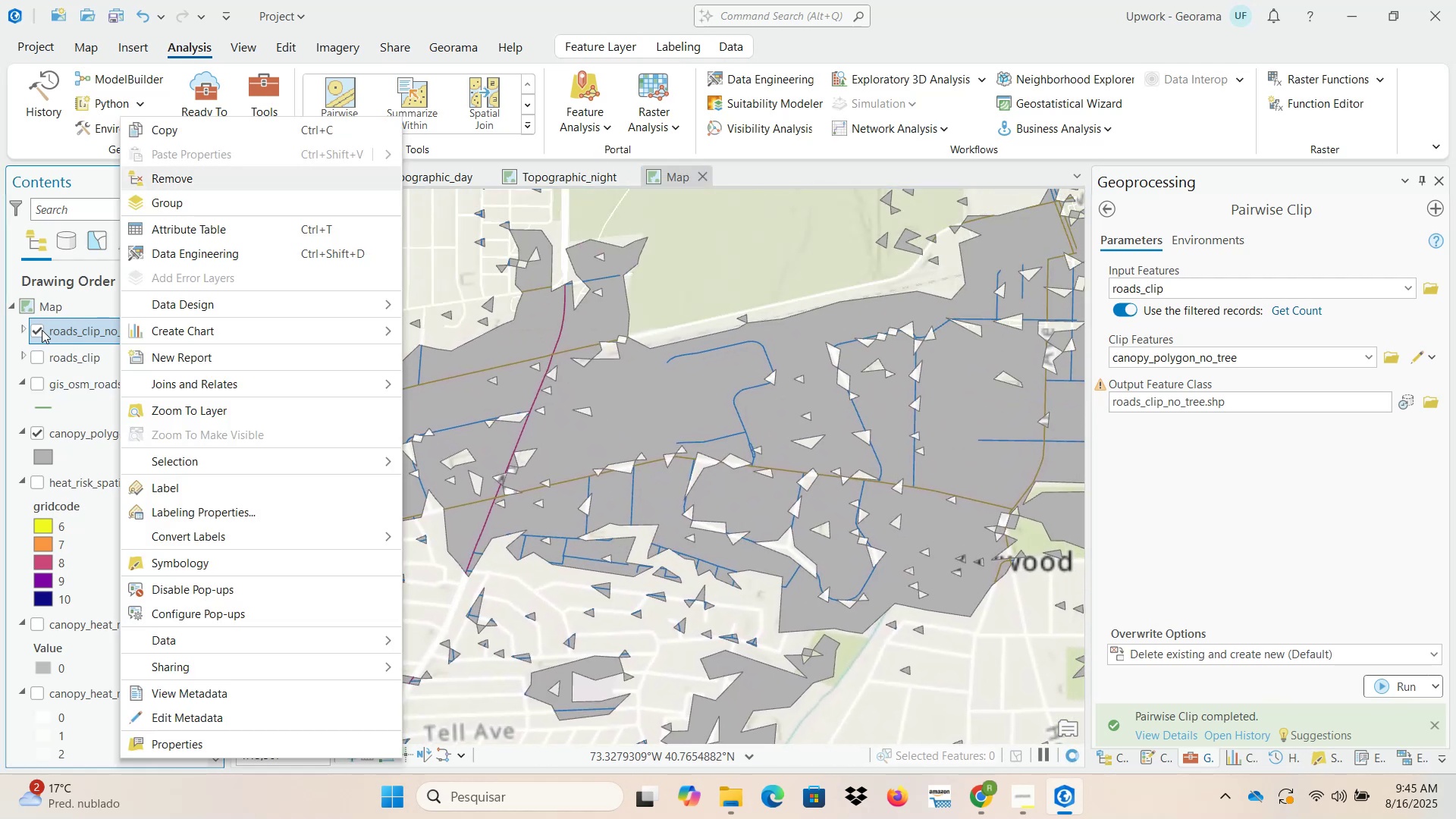 
left_click([24, 328])
 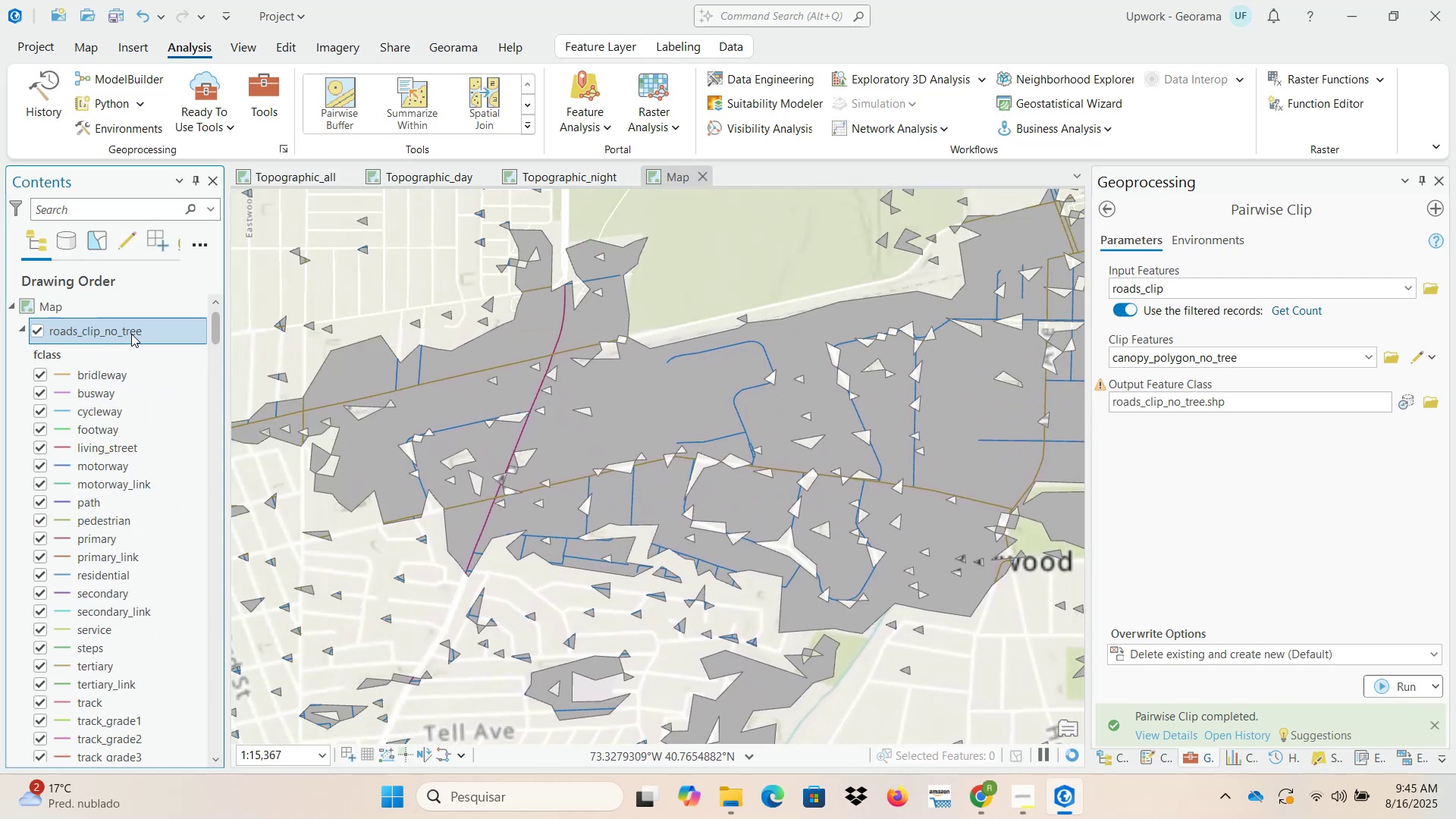 
right_click([133, 334])
 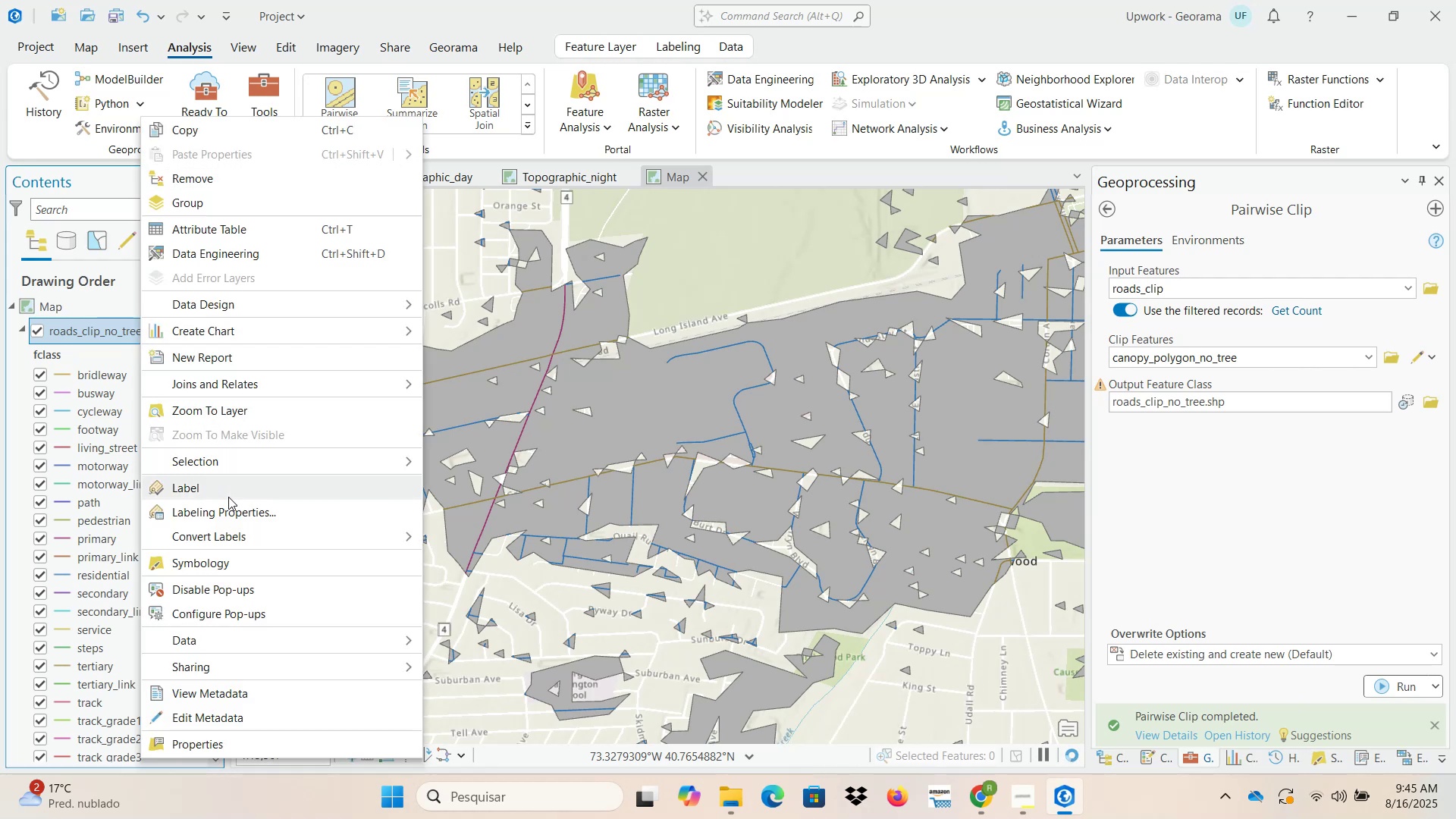 
left_click([231, 557])
 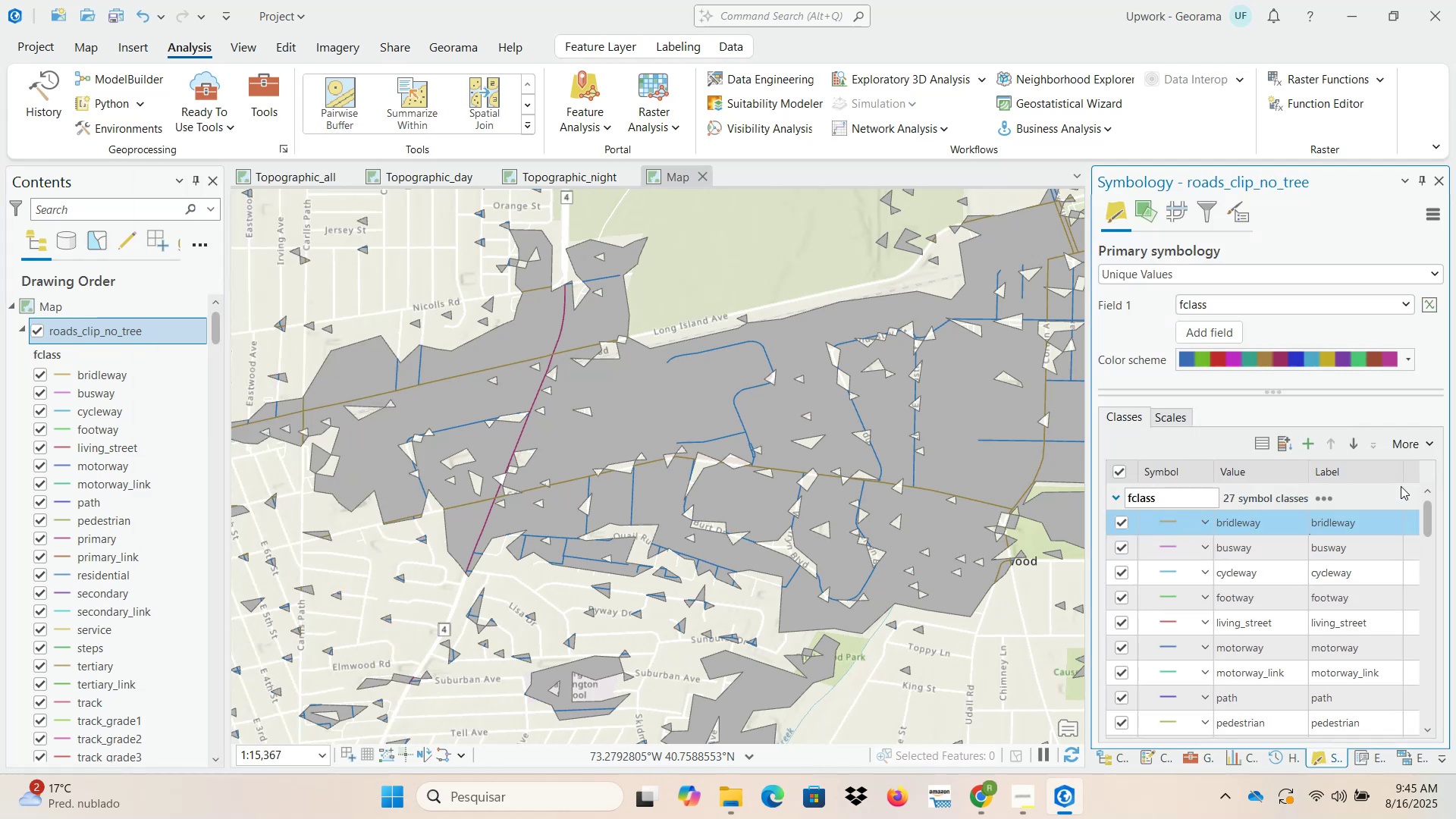 
left_click([1422, 446])
 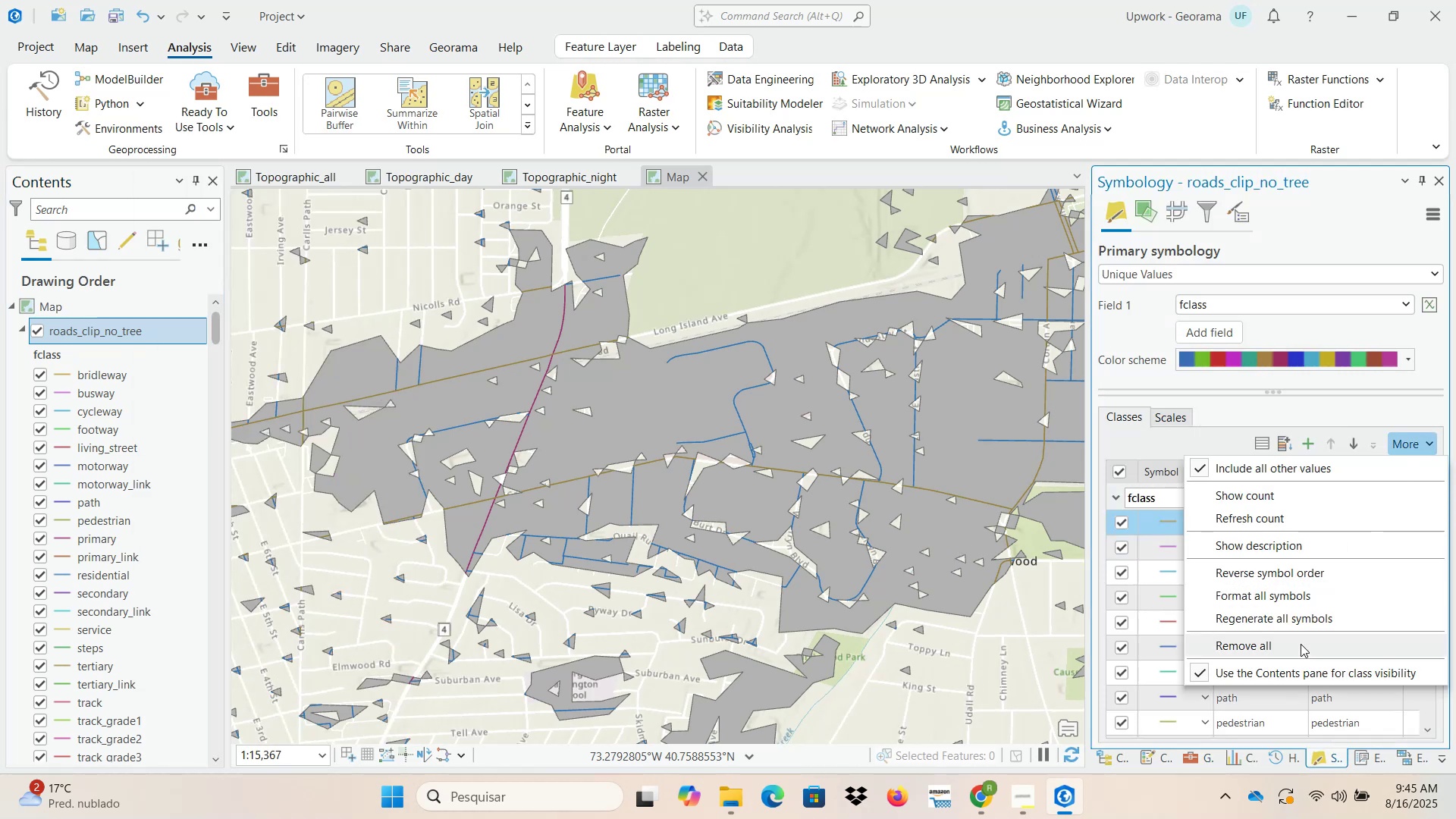 
left_click([1293, 670])
 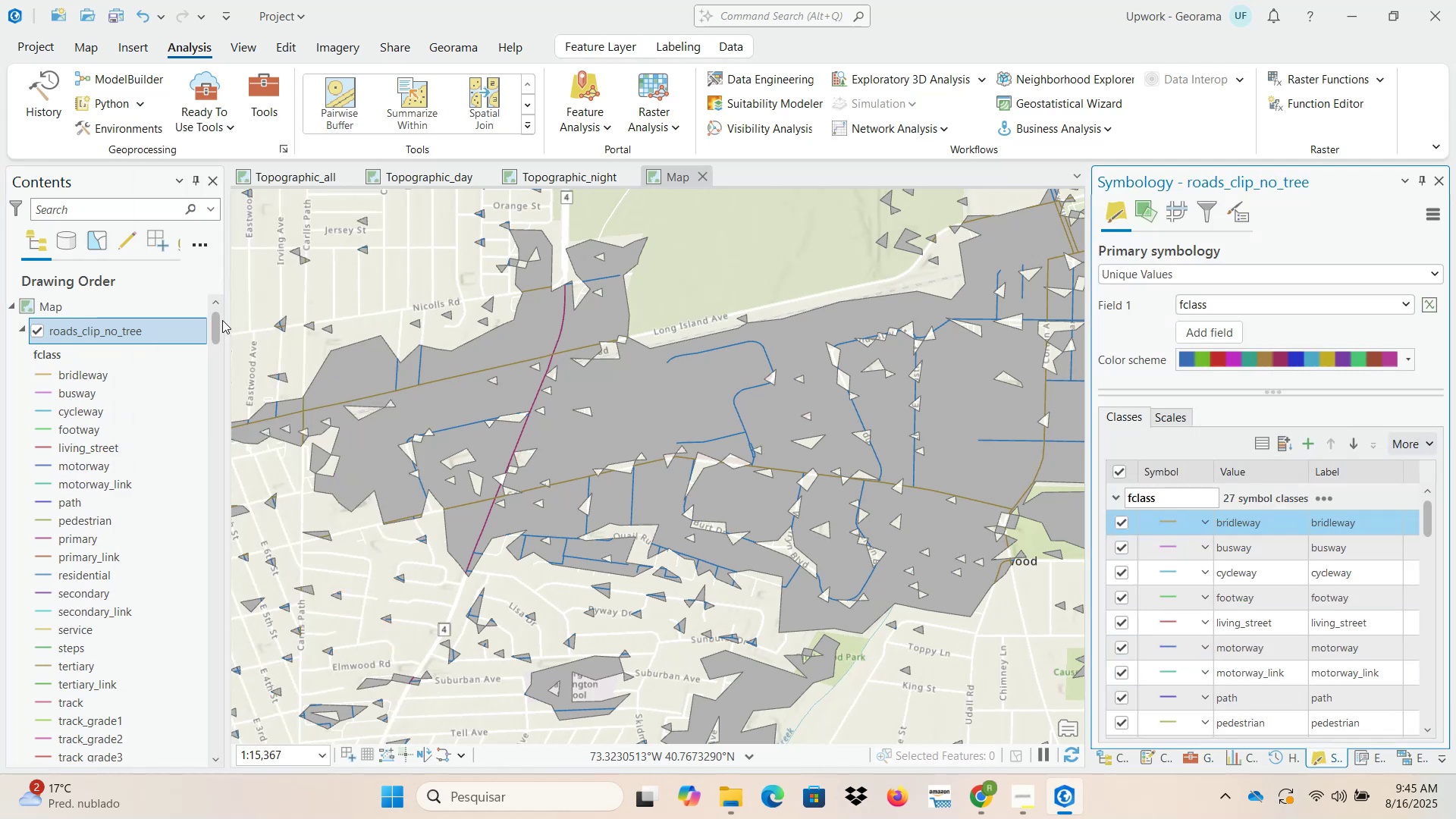 
right_click([195, 333])
 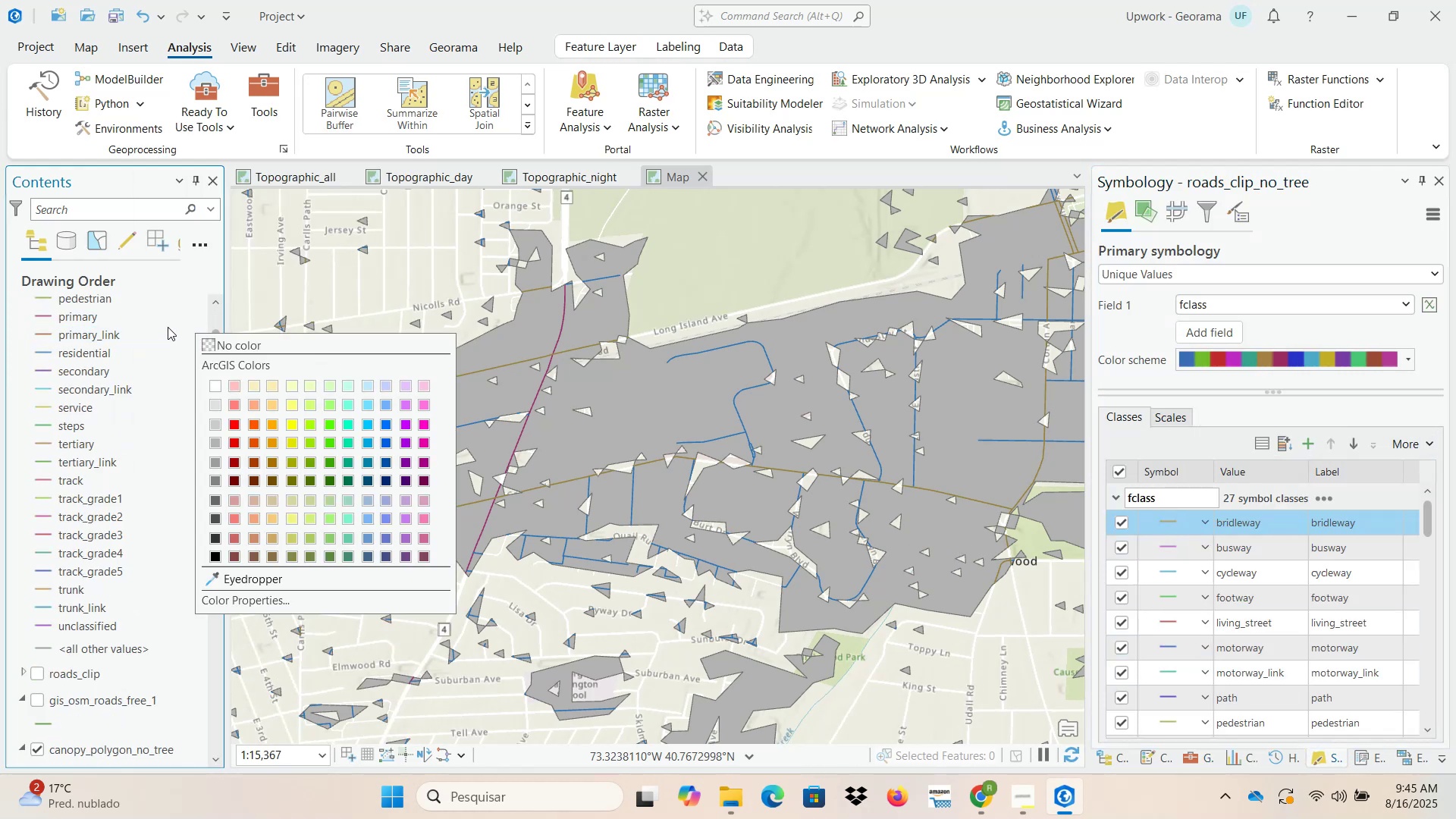 
scroll: coordinate [162, 344], scroll_direction: up, amount: 3.0
 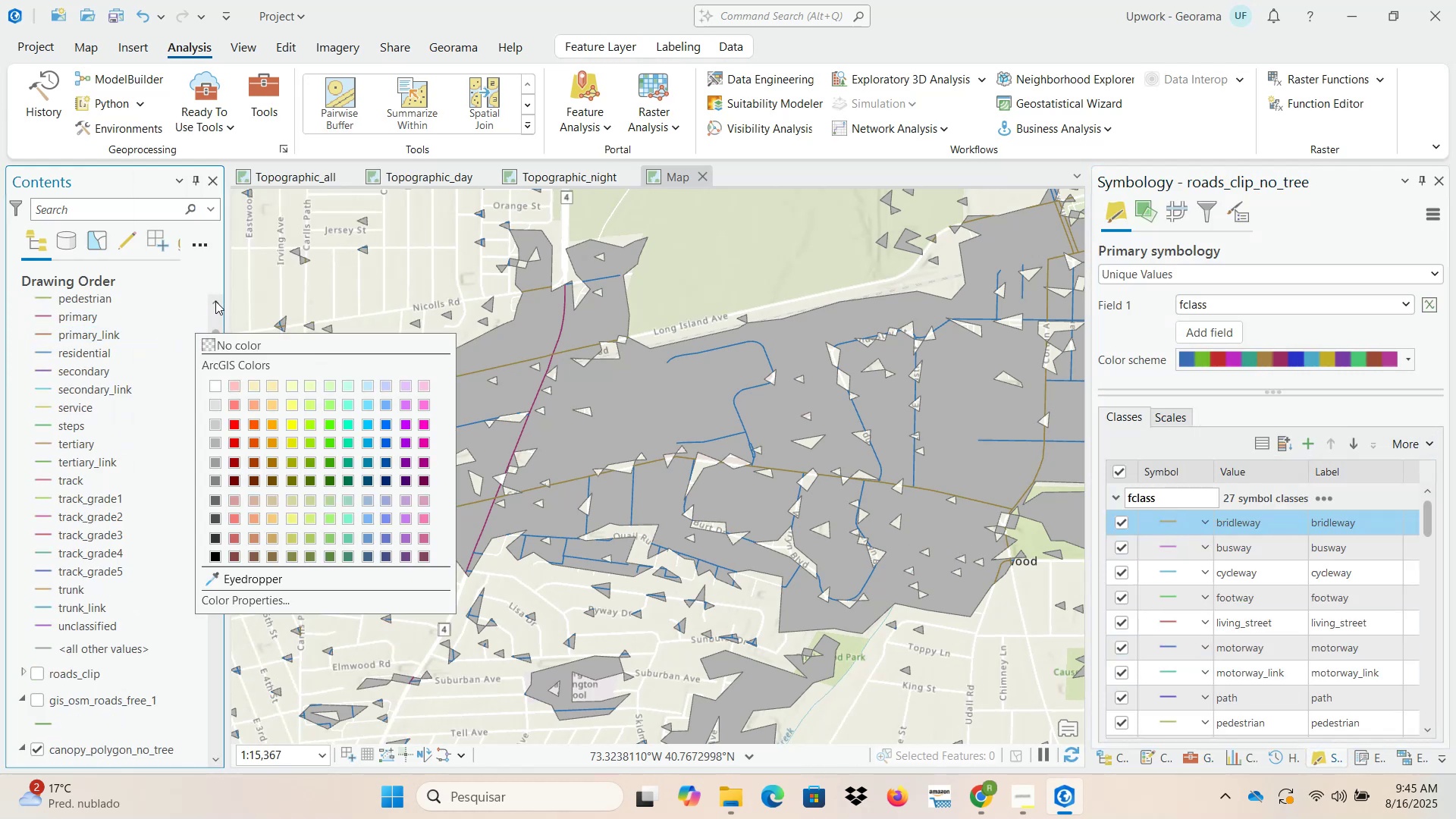 
double_click([215, 301])
 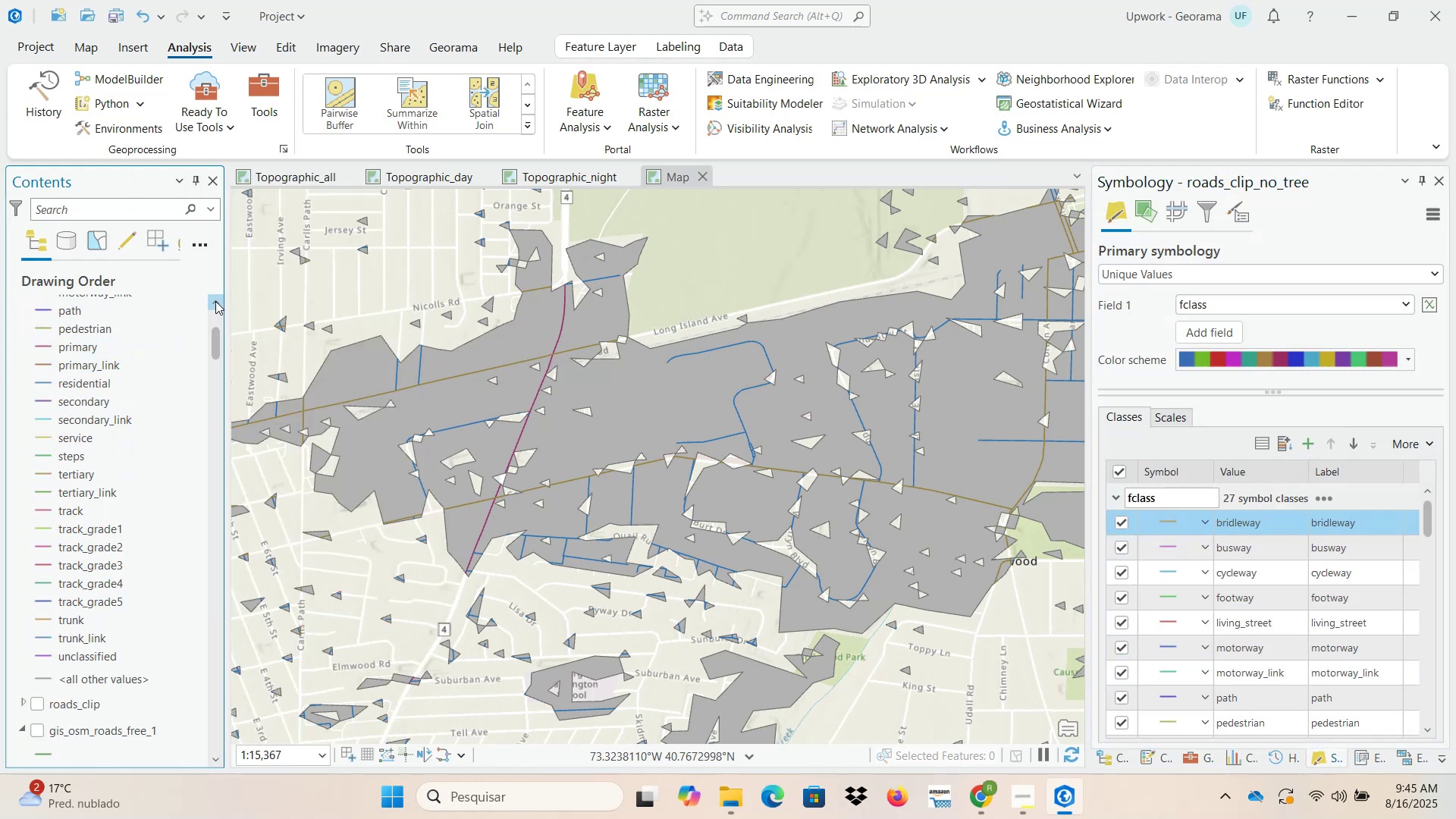 
triple_click([215, 301])
 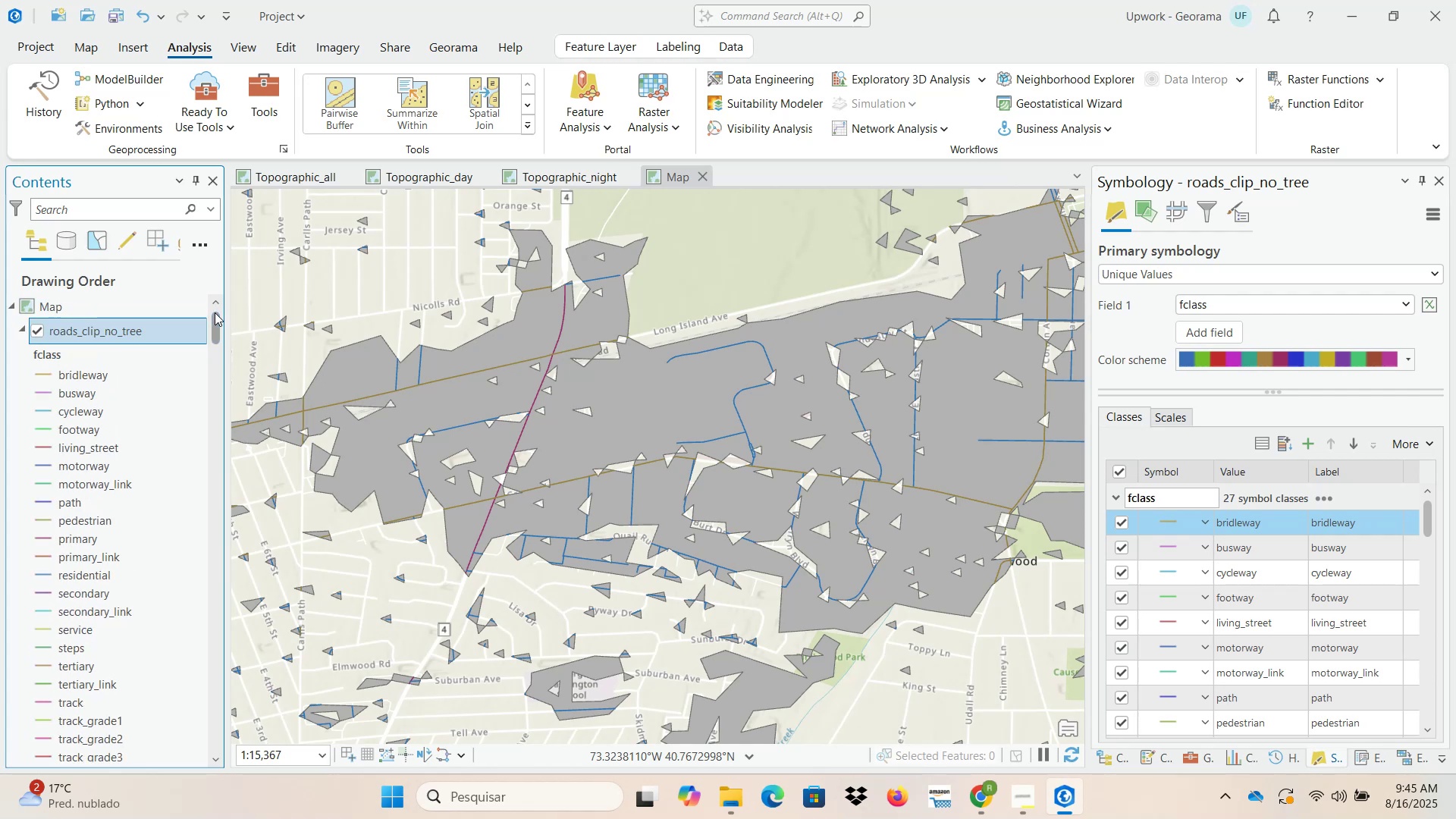 
right_click([160, 323])
 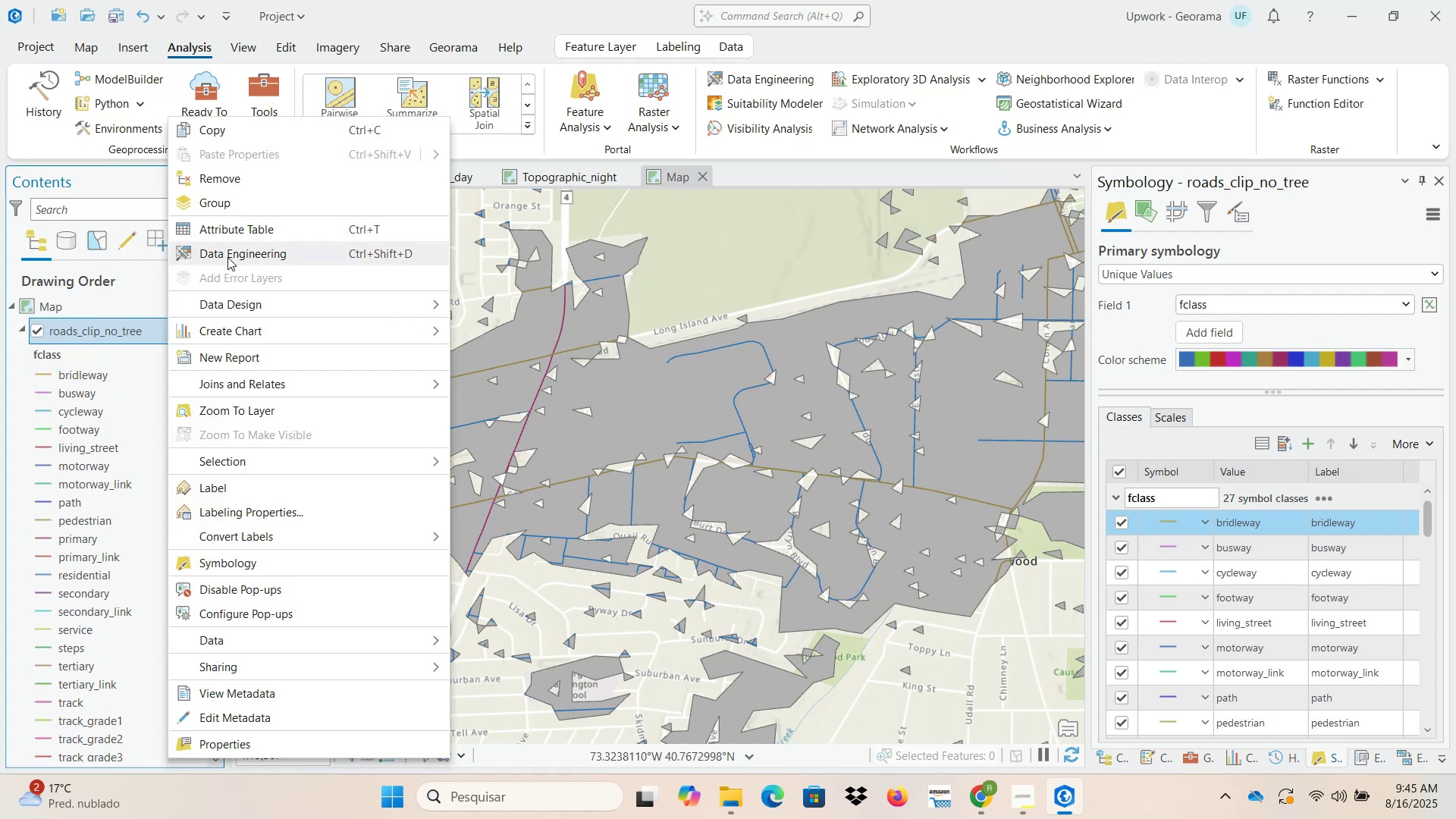 
left_click([236, 234])
 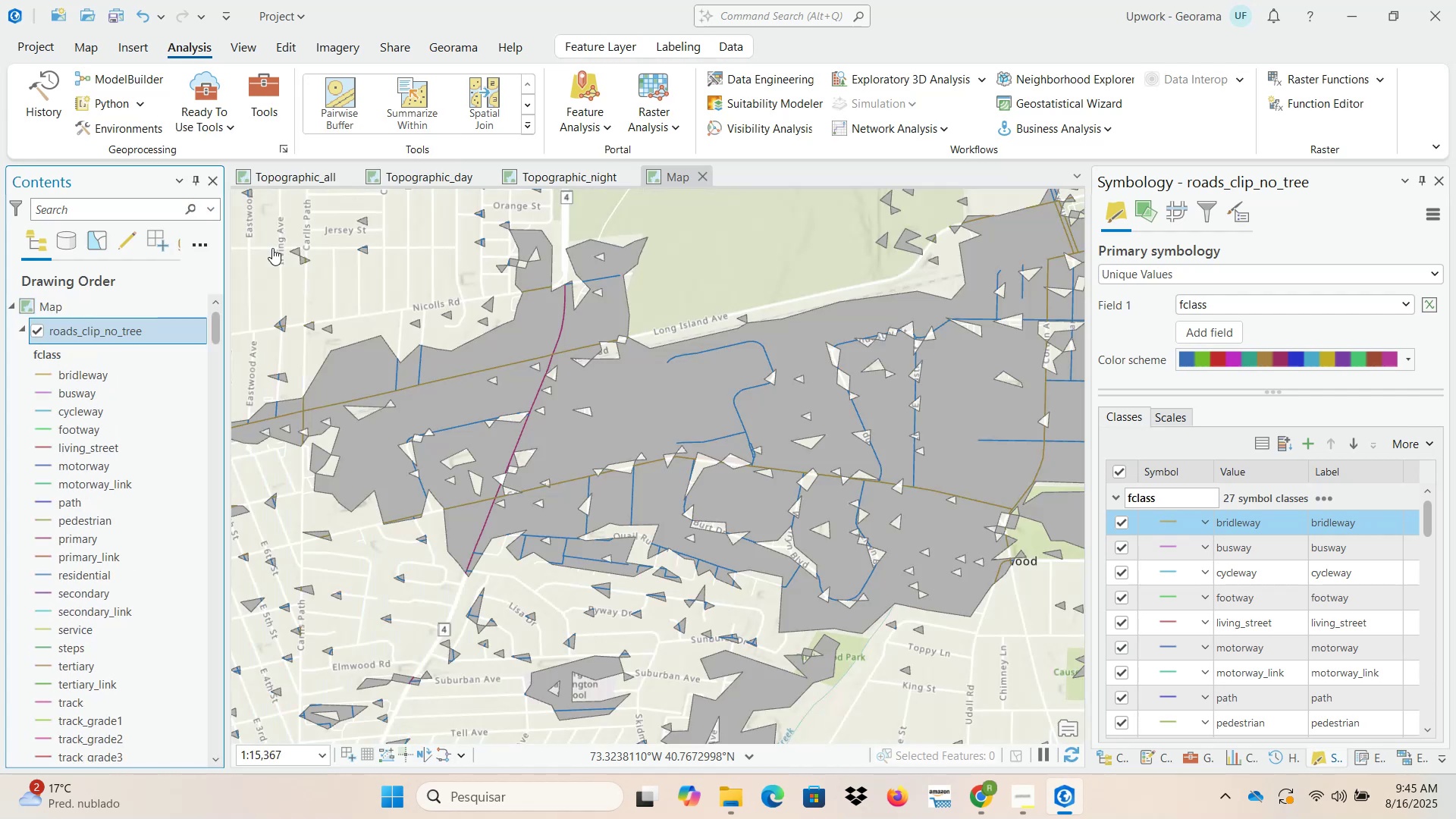 
mouse_move([761, 572])
 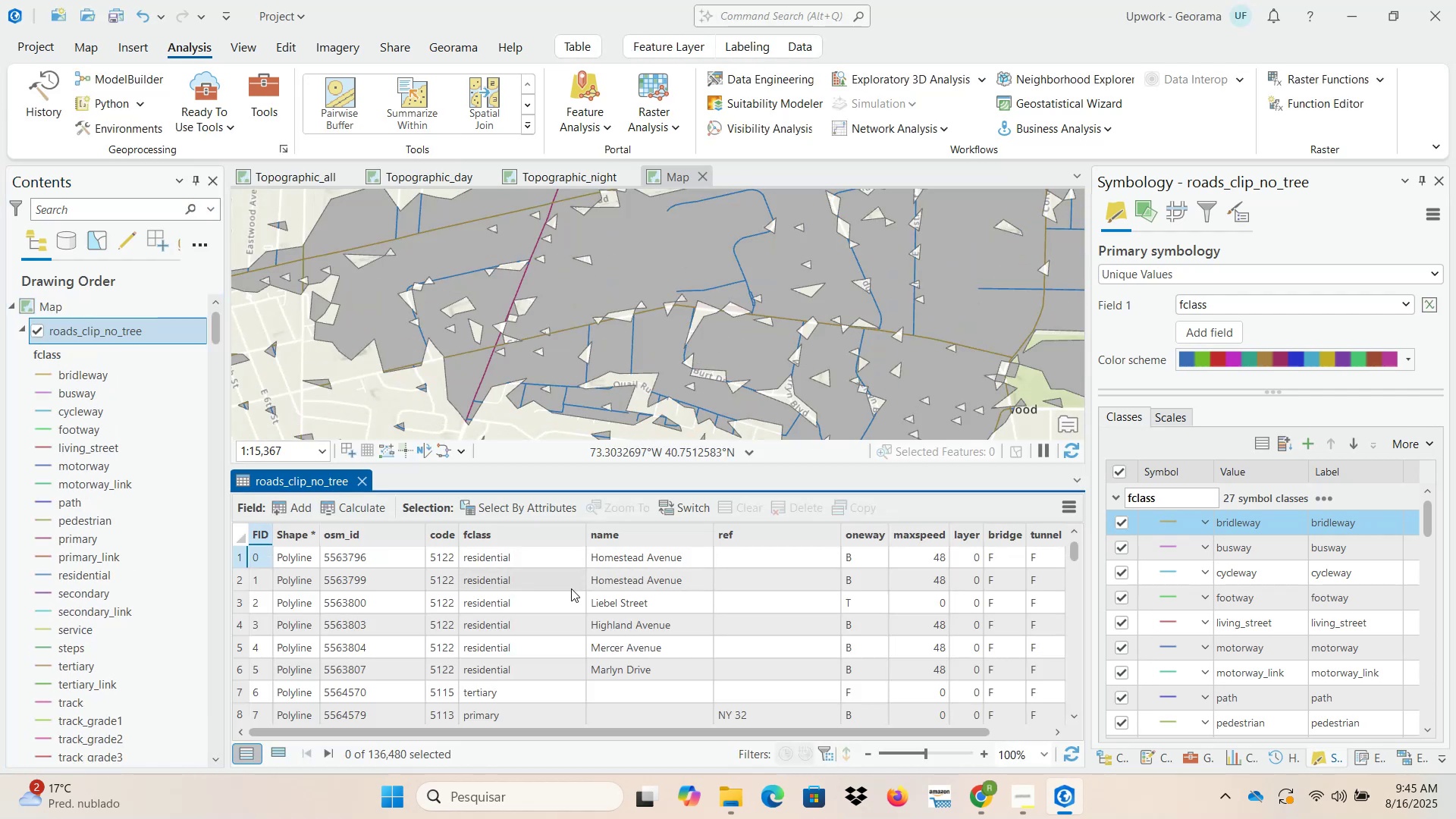 
scroll: coordinate [566, 638], scroll_direction: down, amount: 10.0
 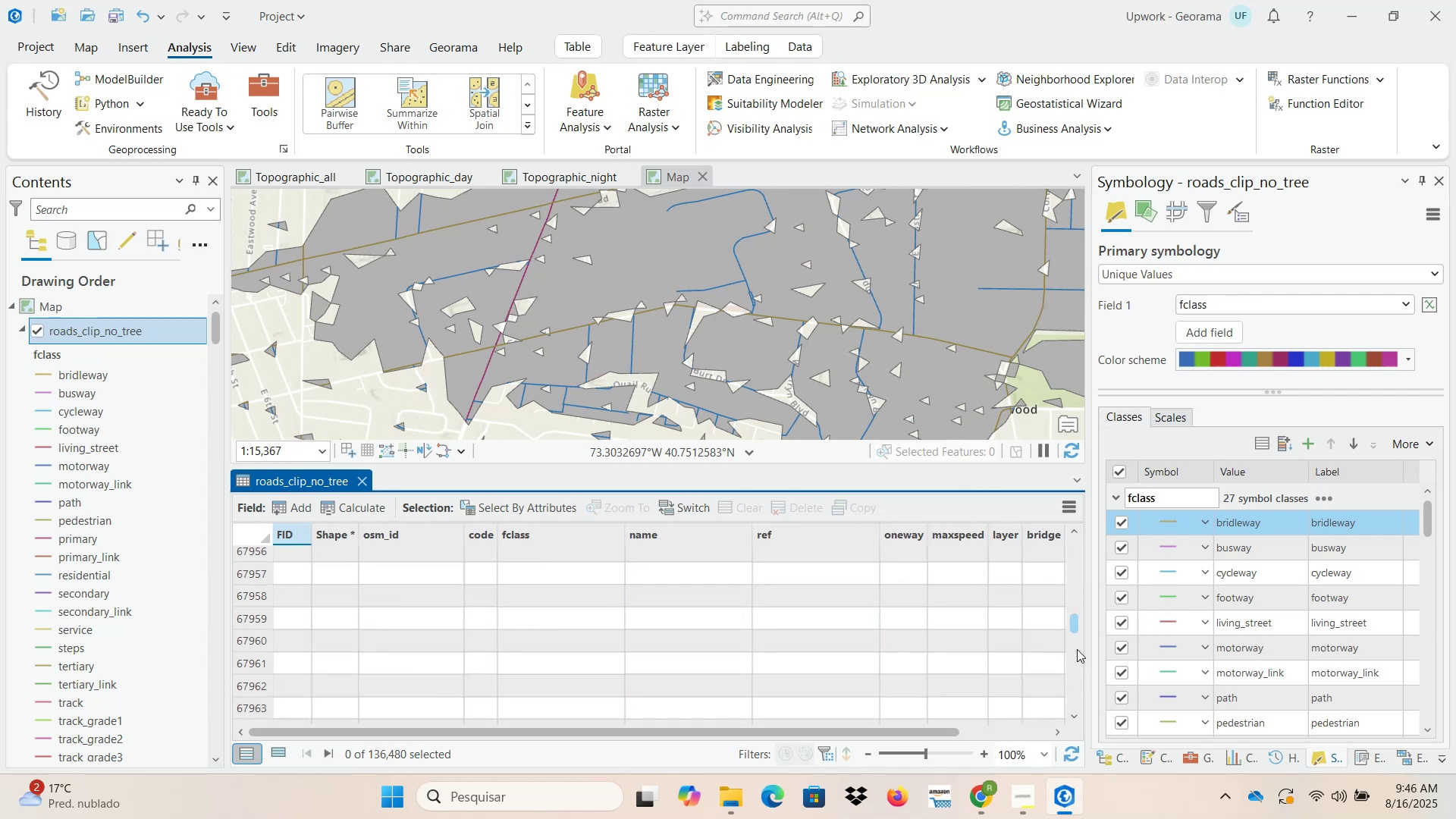 
wait(8.35)
 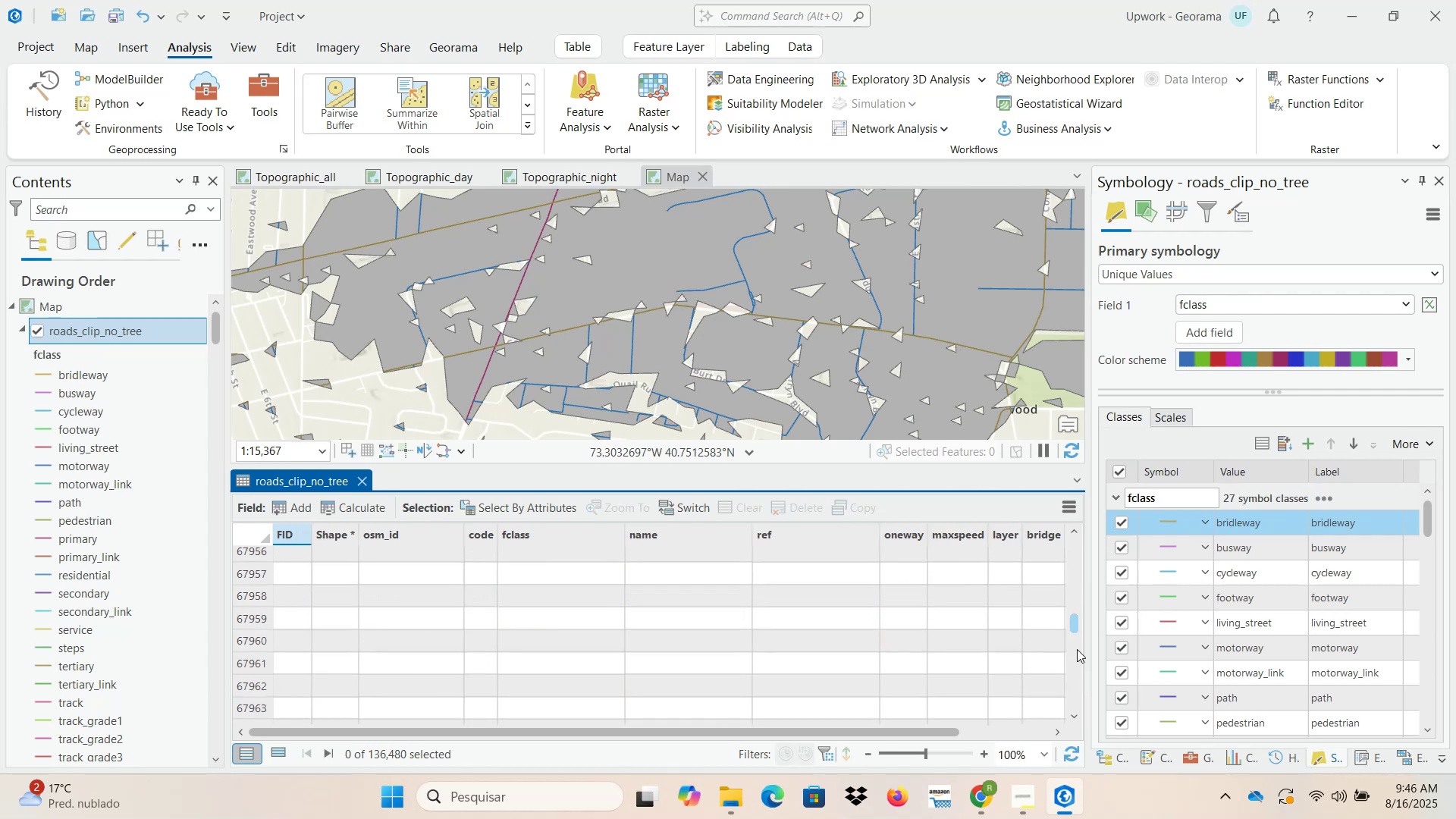 
left_click([361, 485])
 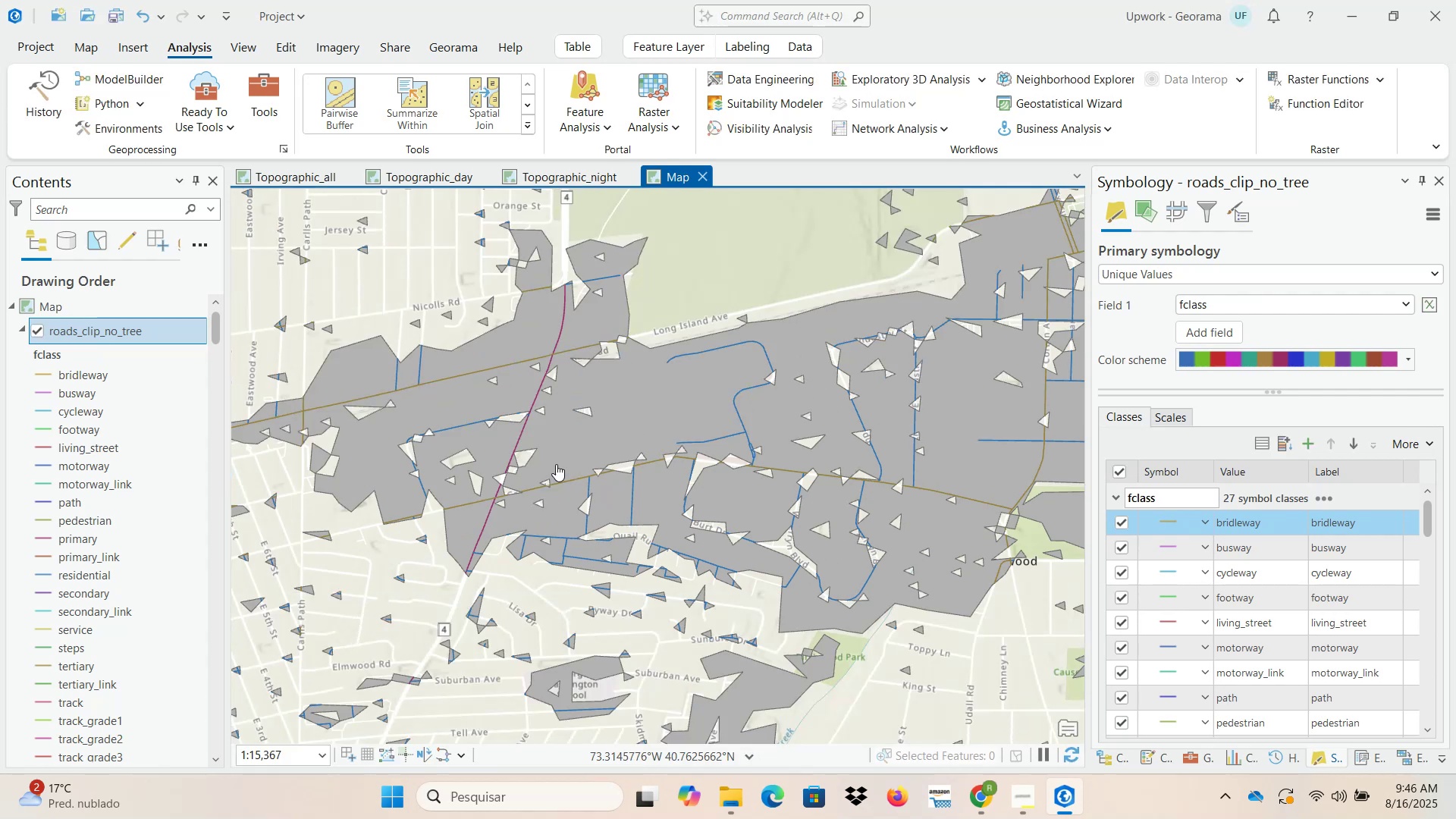 
scroll: coordinate [548, 468], scroll_direction: down, amount: 3.0
 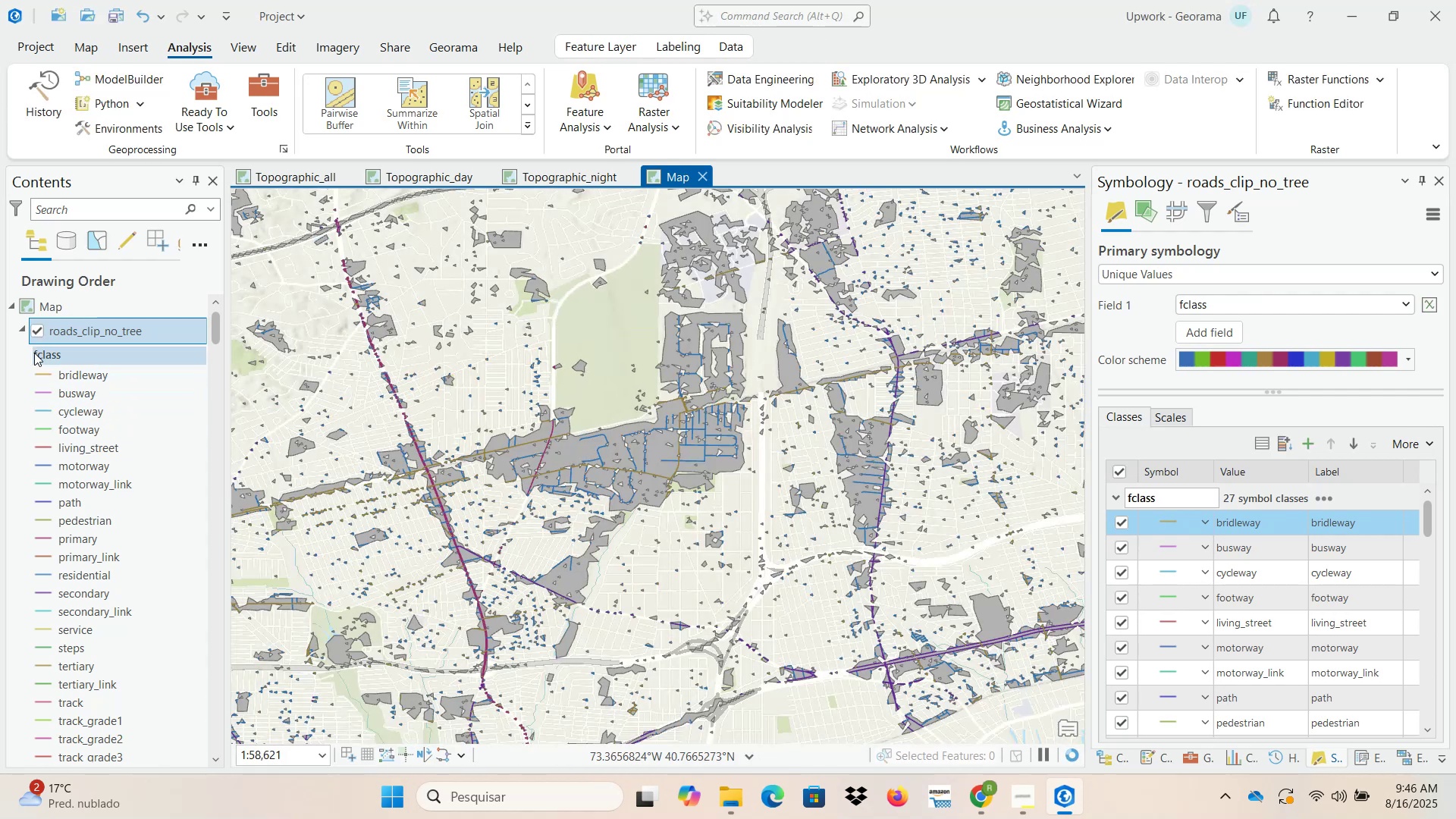 
left_click([21, 332])
 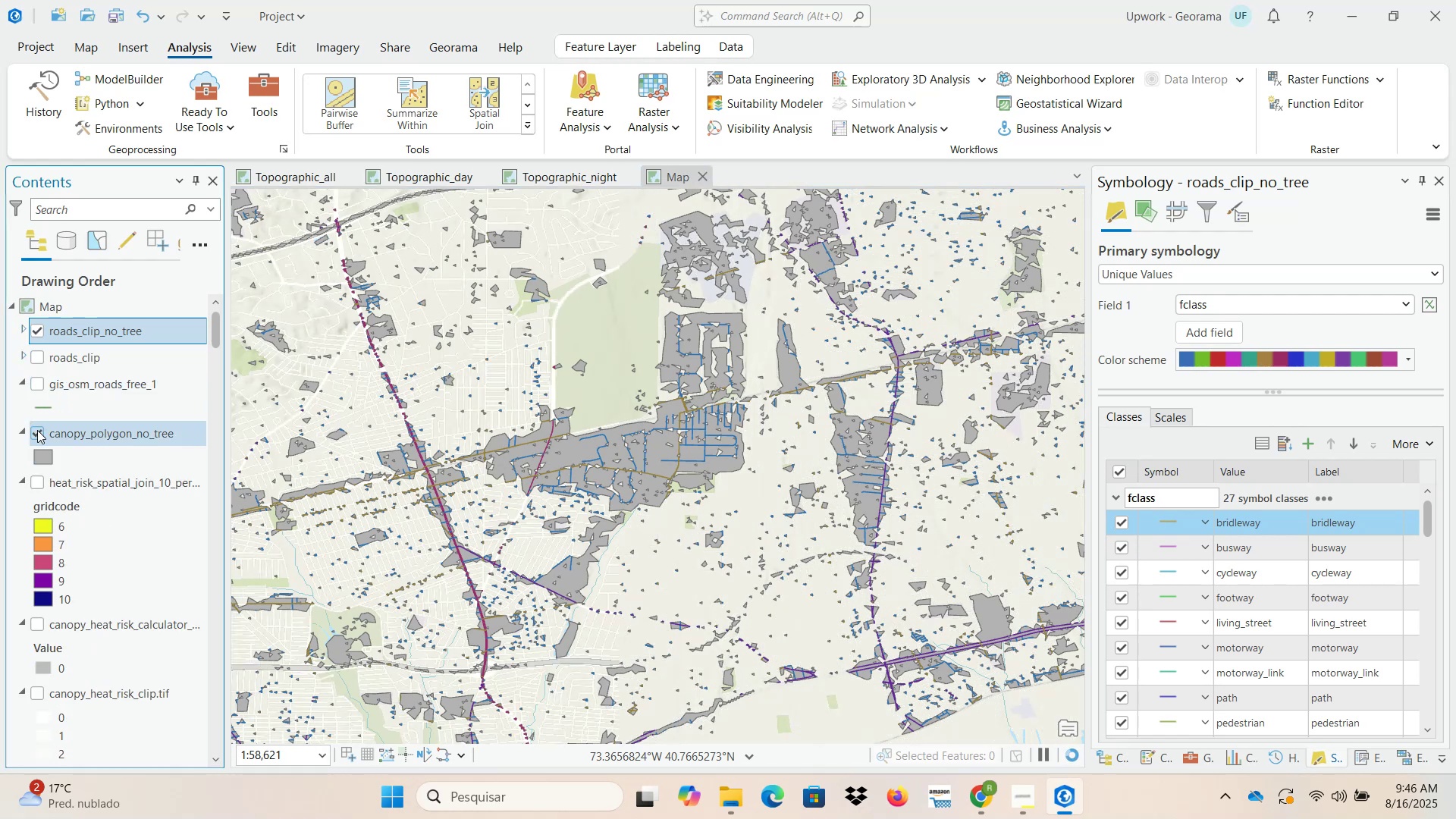 
left_click([39, 434])
 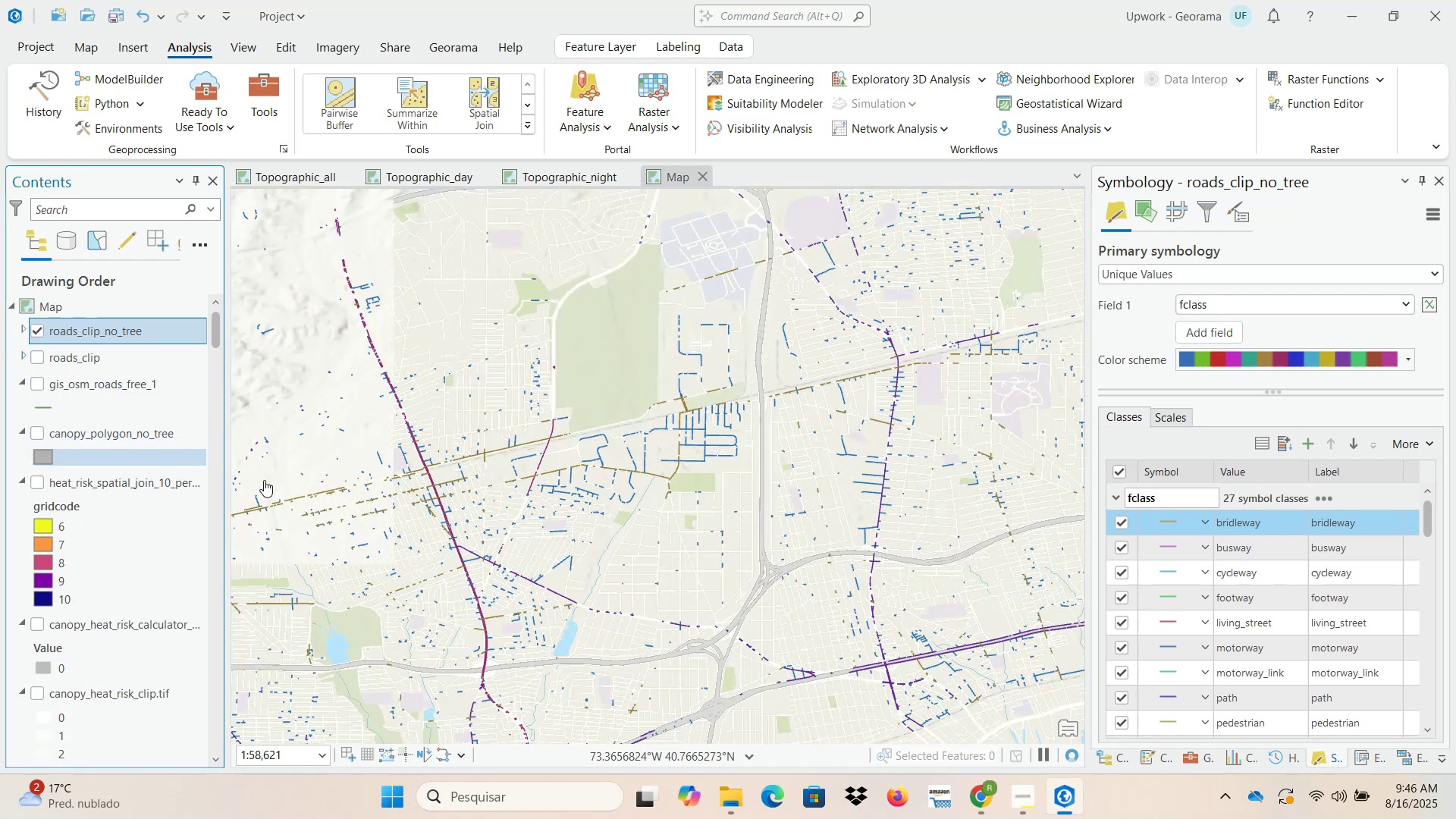 
scroll: coordinate [430, 575], scroll_direction: down, amount: 5.0
 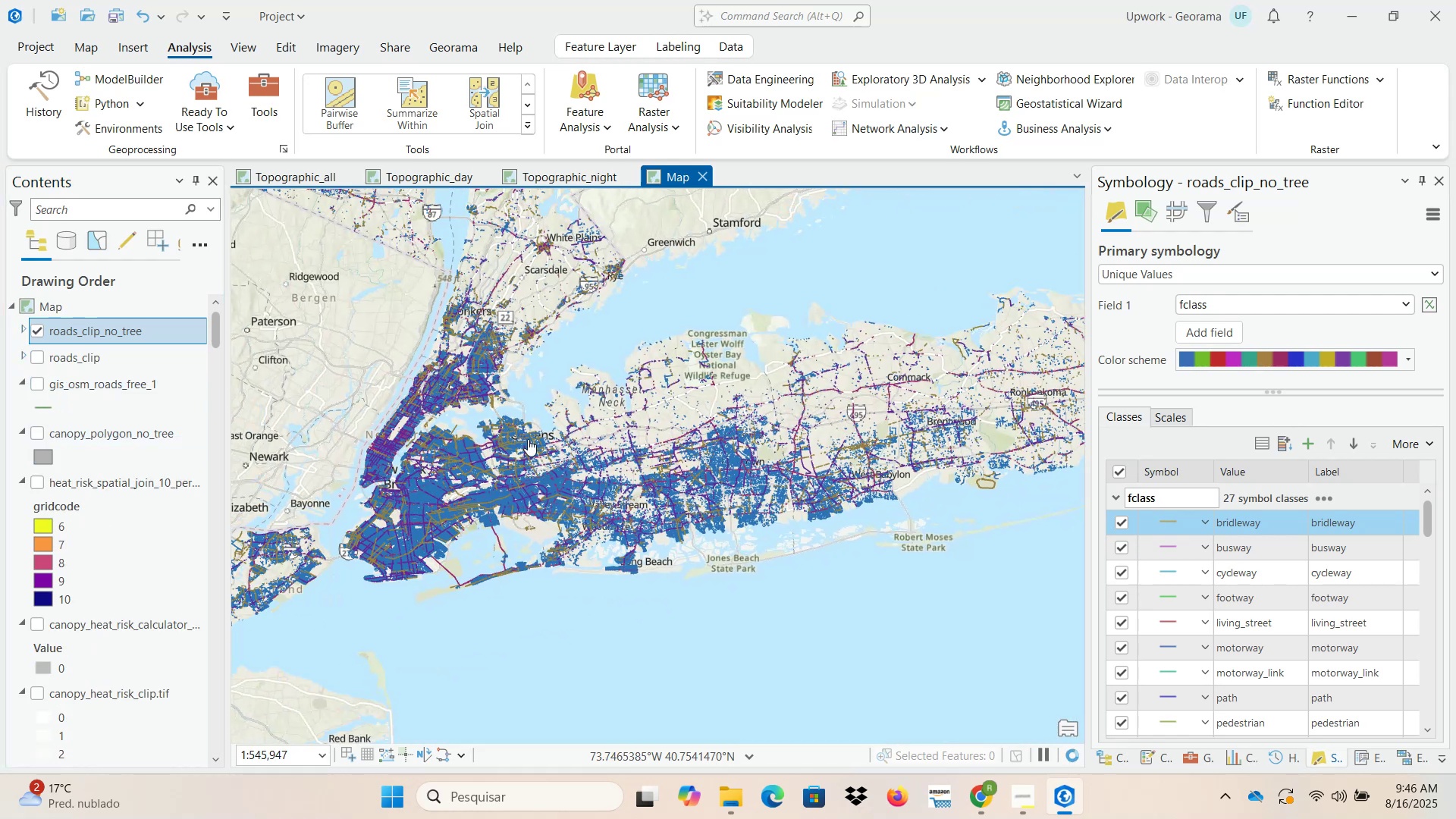 
scroll: coordinate [391, 461], scroll_direction: up, amount: 9.0
 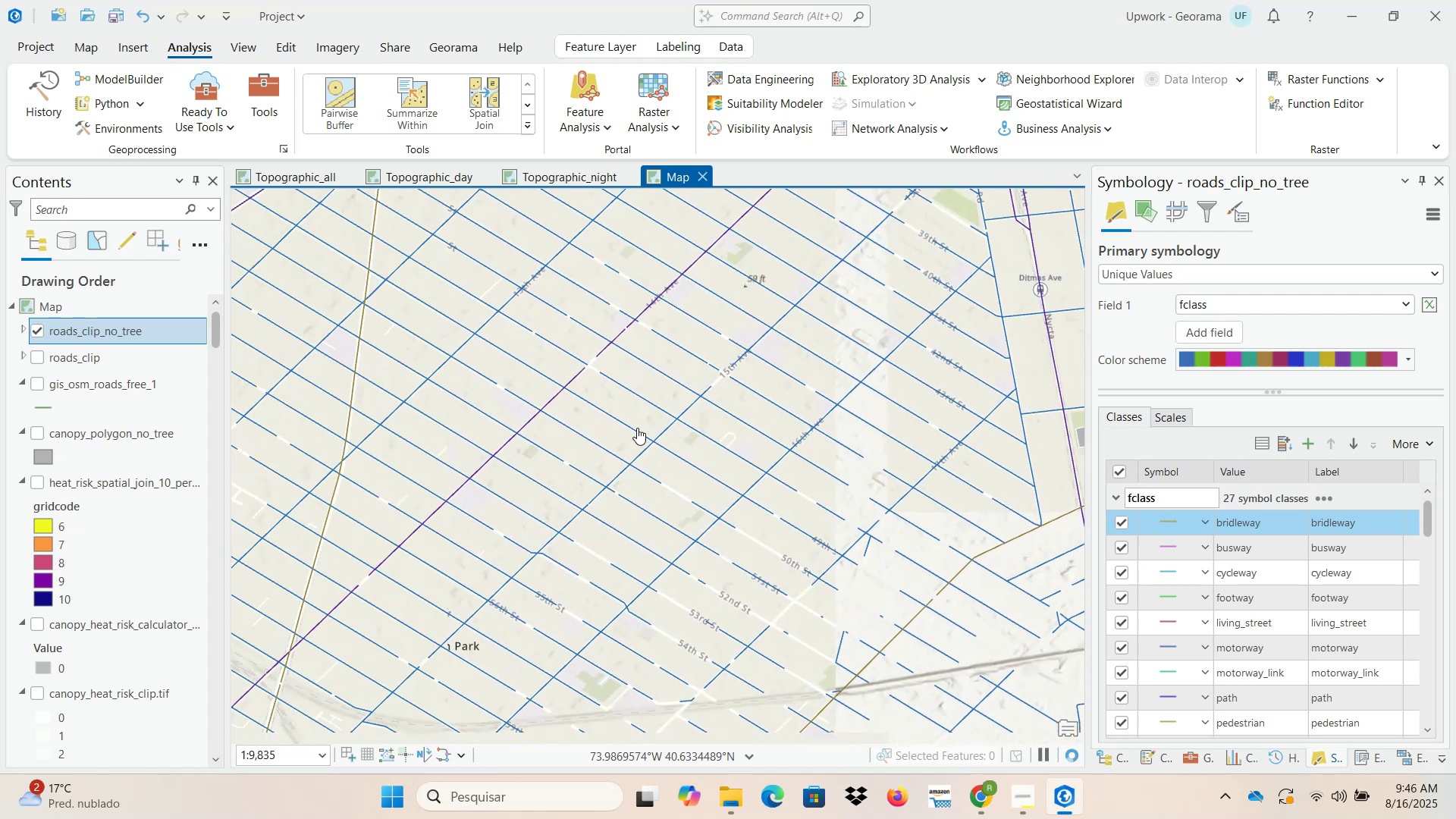 
wait(8.62)
 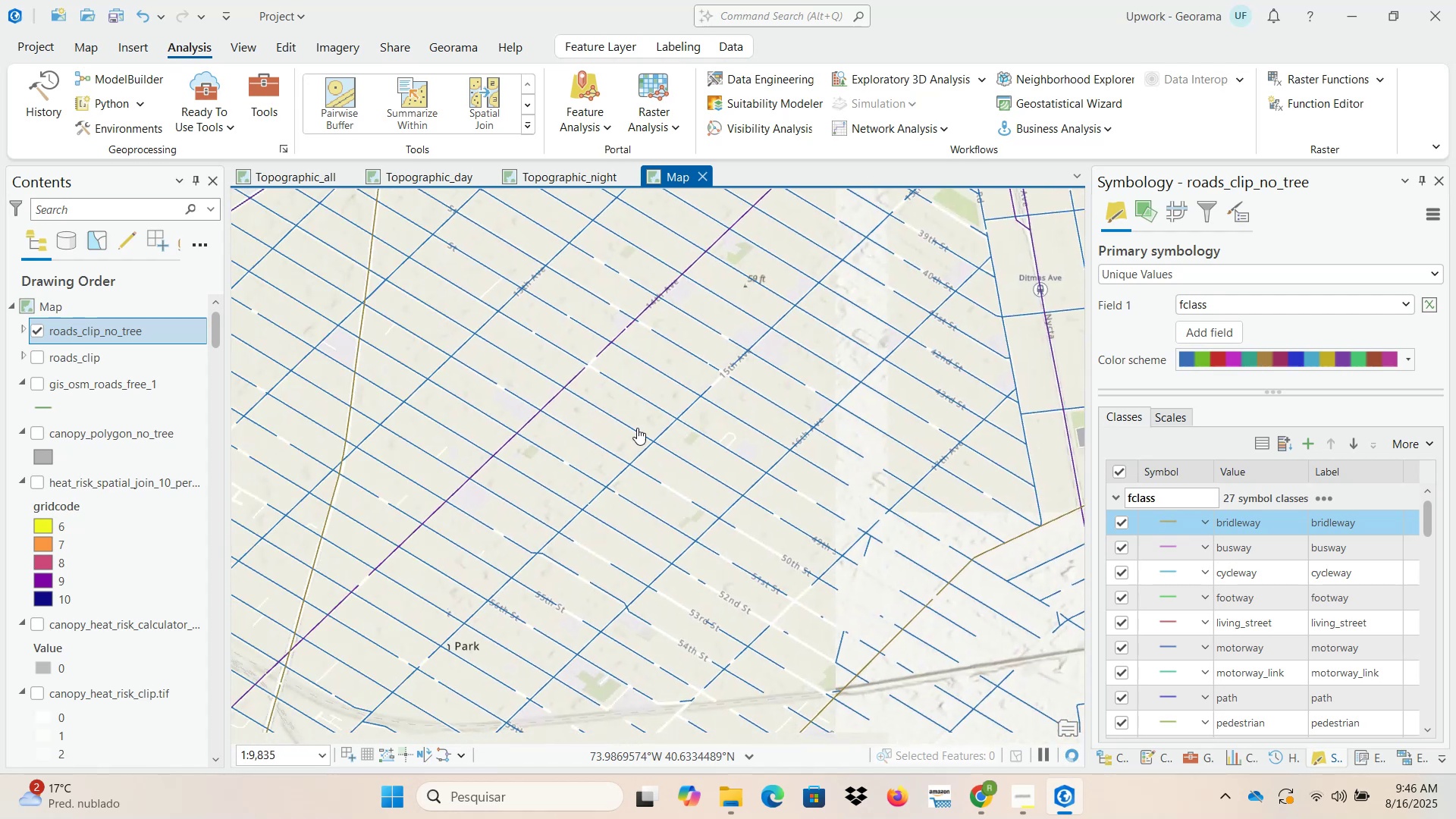 
scroll: coordinate [507, 435], scroll_direction: up, amount: 1.0
 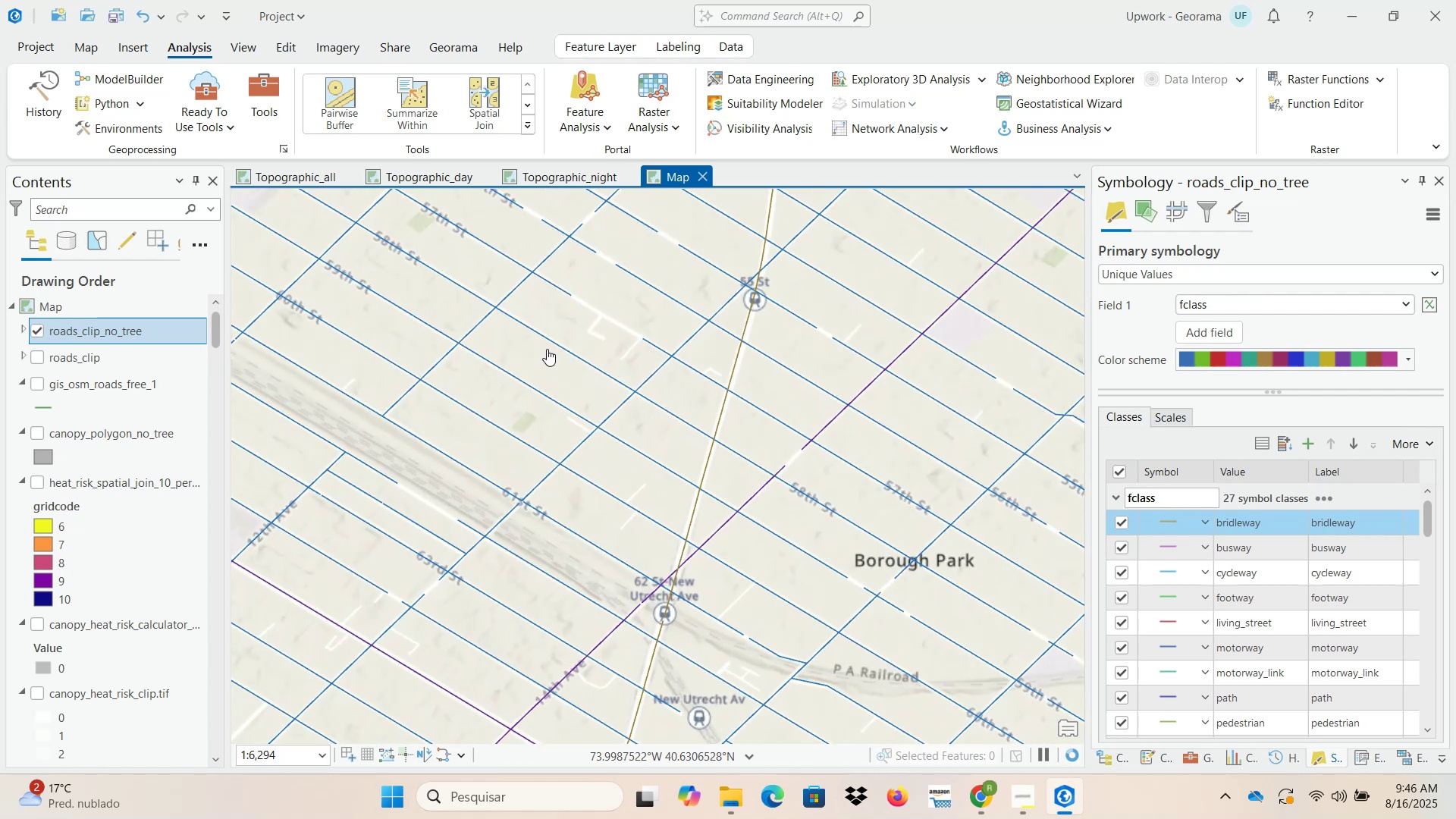 
scroll: coordinate [613, 533], scroll_direction: down, amount: 8.0
 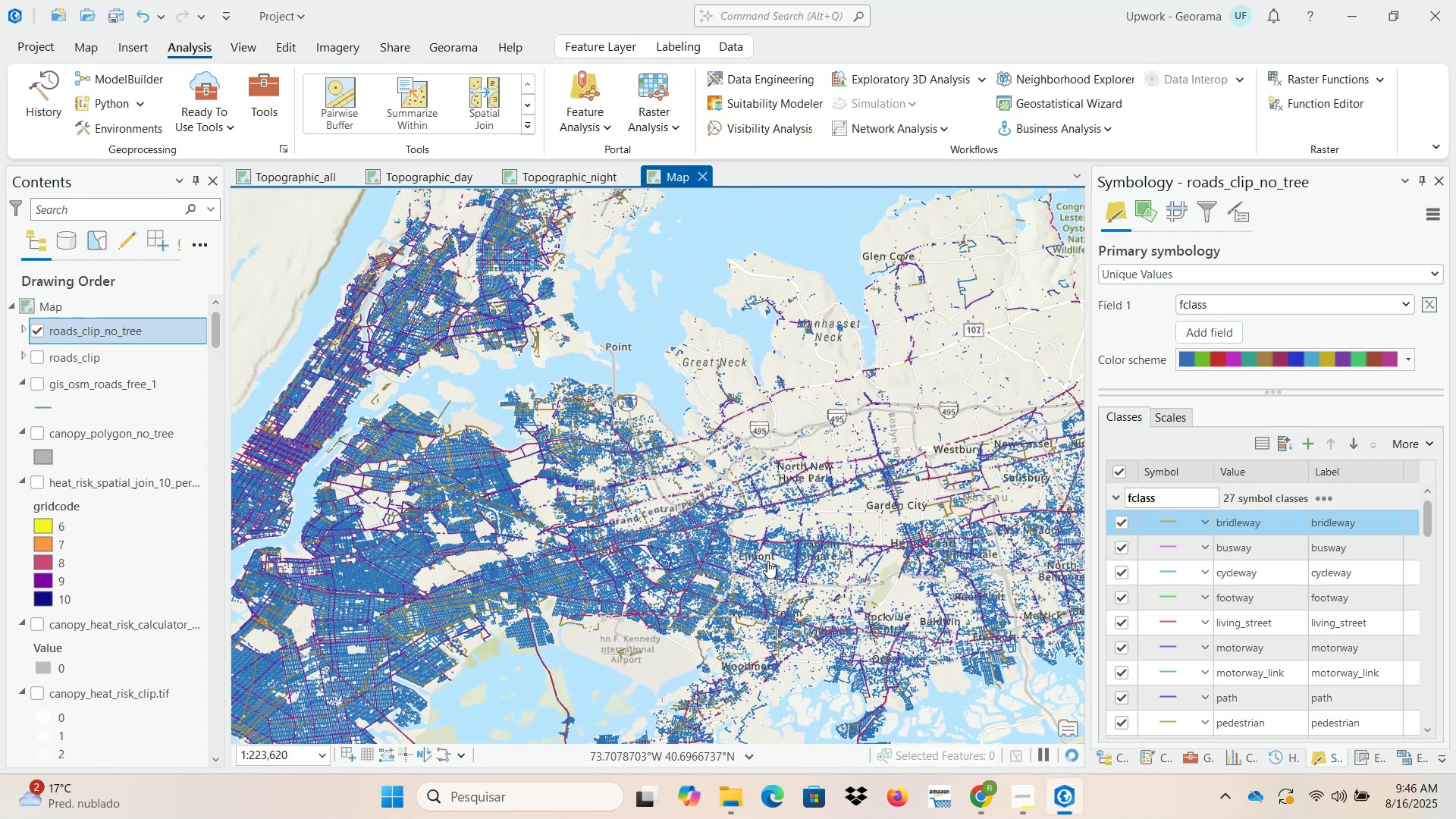 
wait(5.21)
 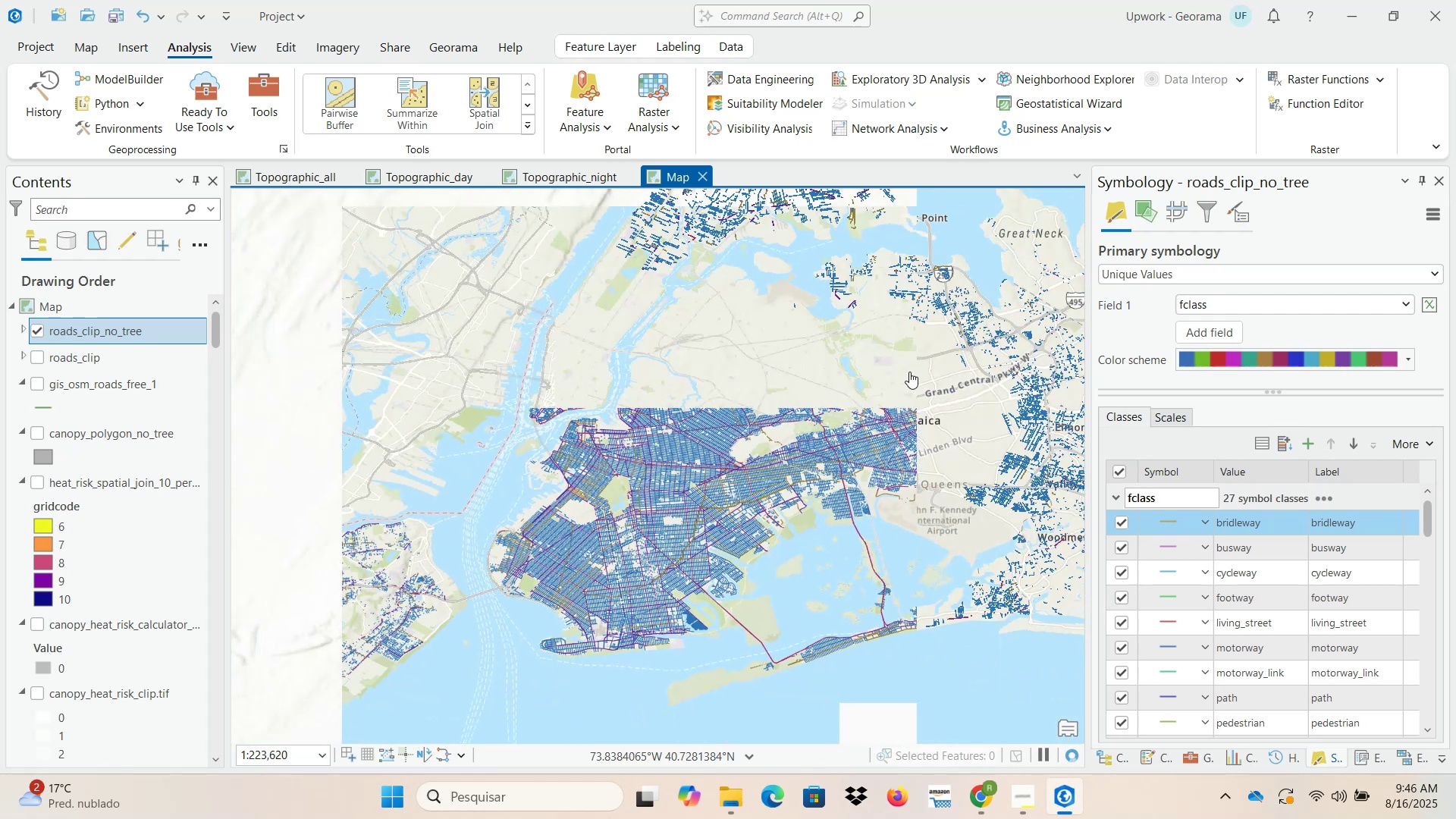 
scroll: coordinate [518, 460], scroll_direction: up, amount: 7.0
 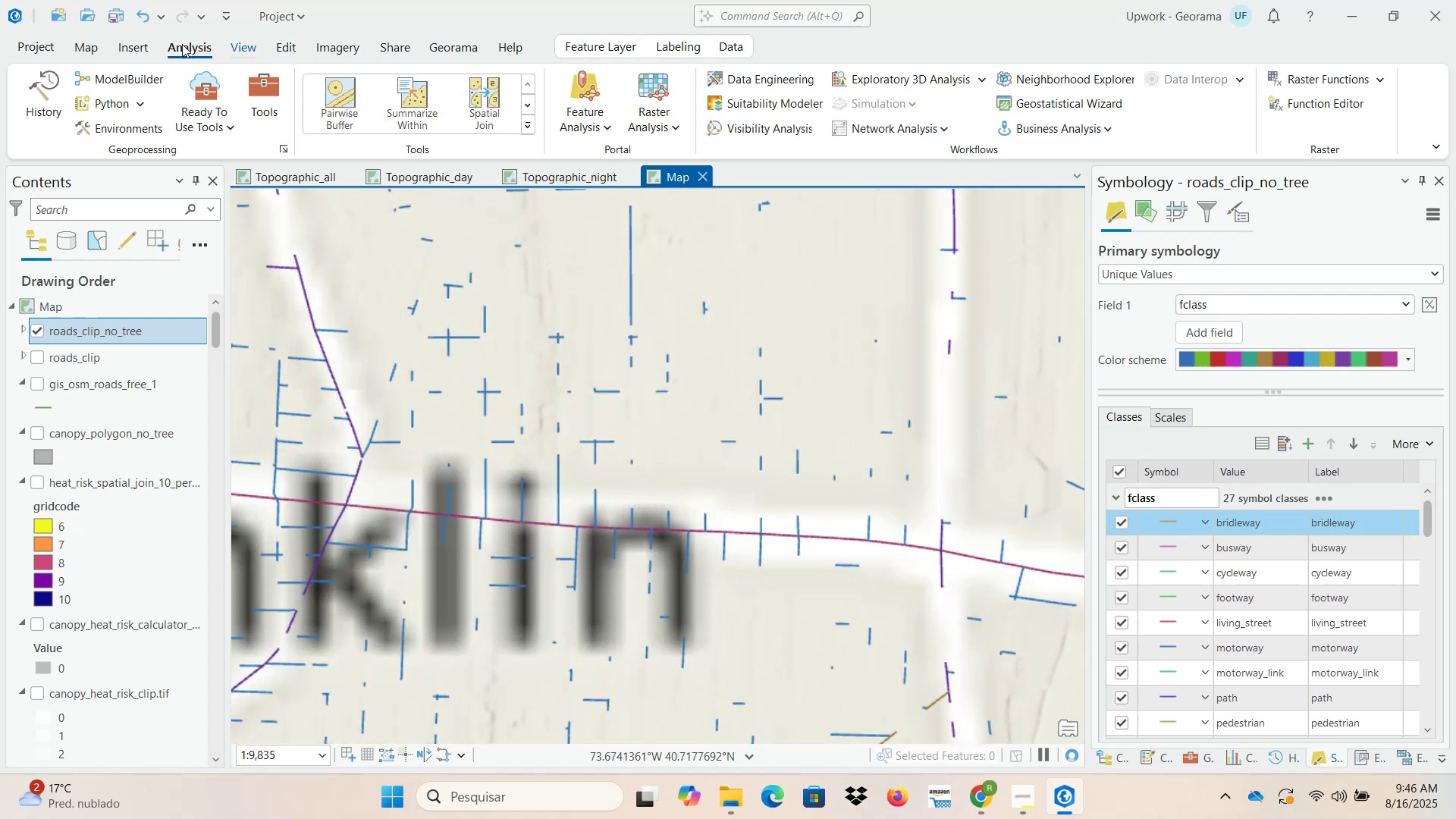 
left_click([87, 44])
 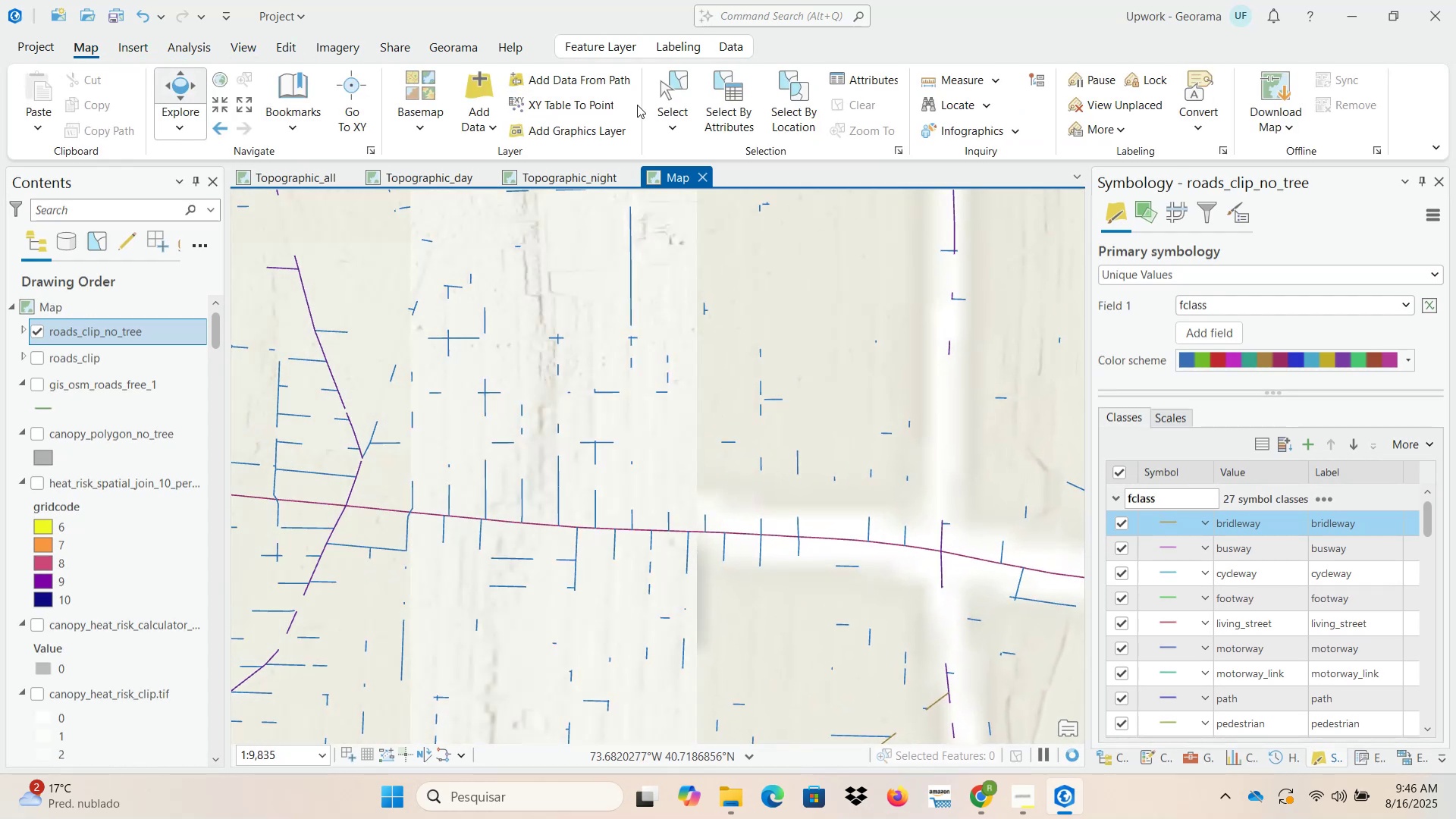 
left_click([671, 86])
 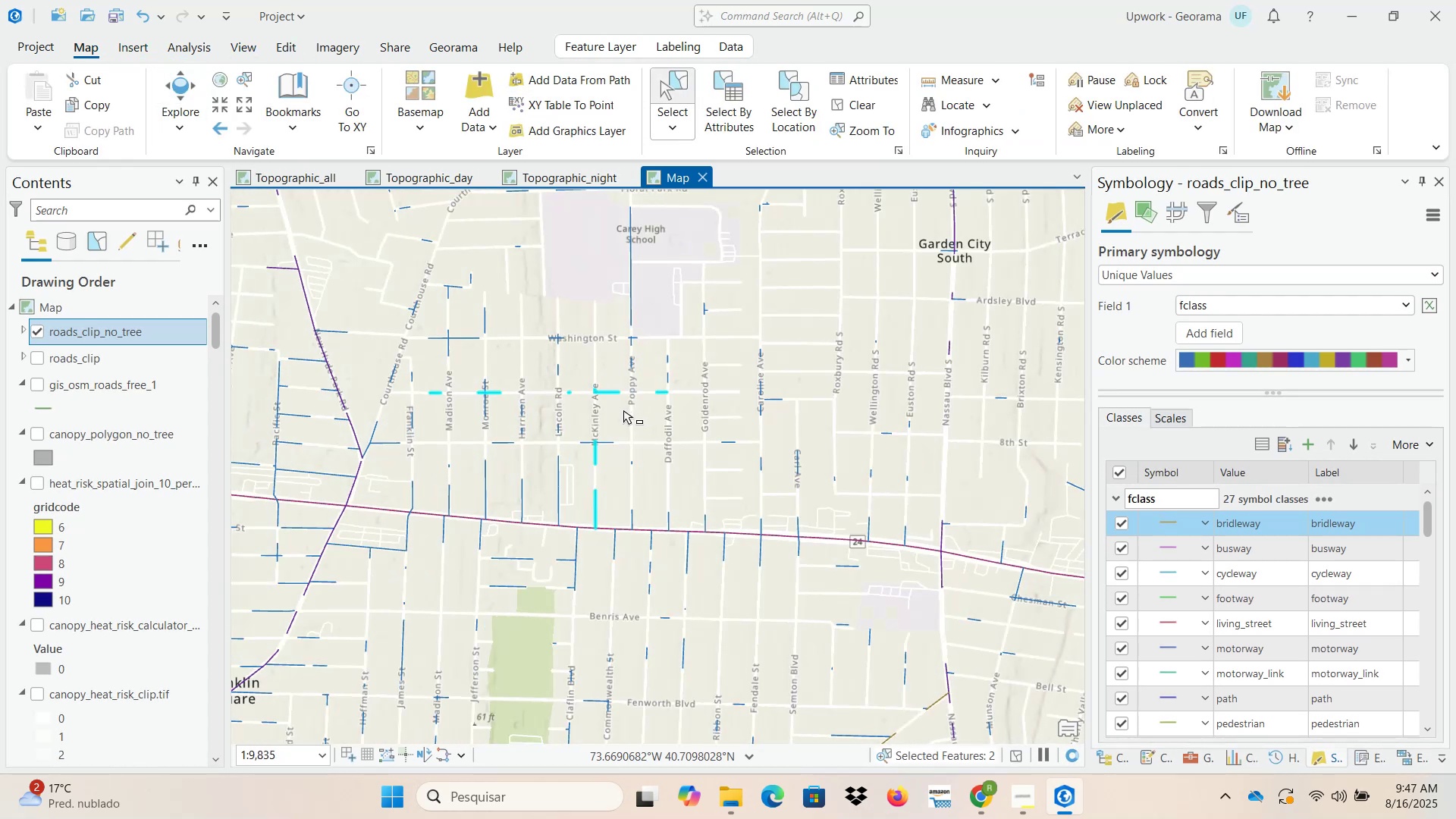 
wait(8.24)
 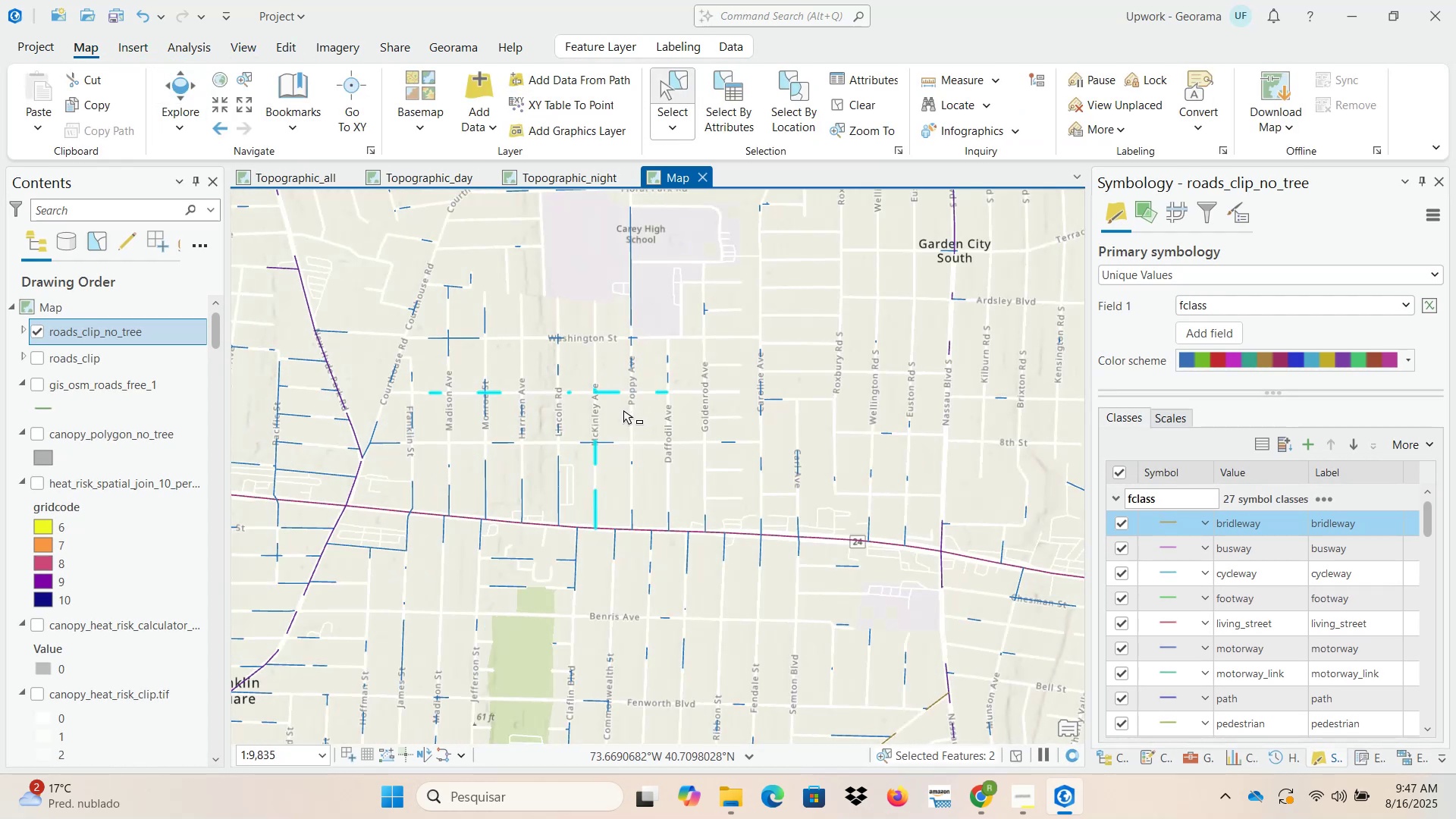 
scroll: coordinate [814, 480], scroll_direction: down, amount: 2.0
 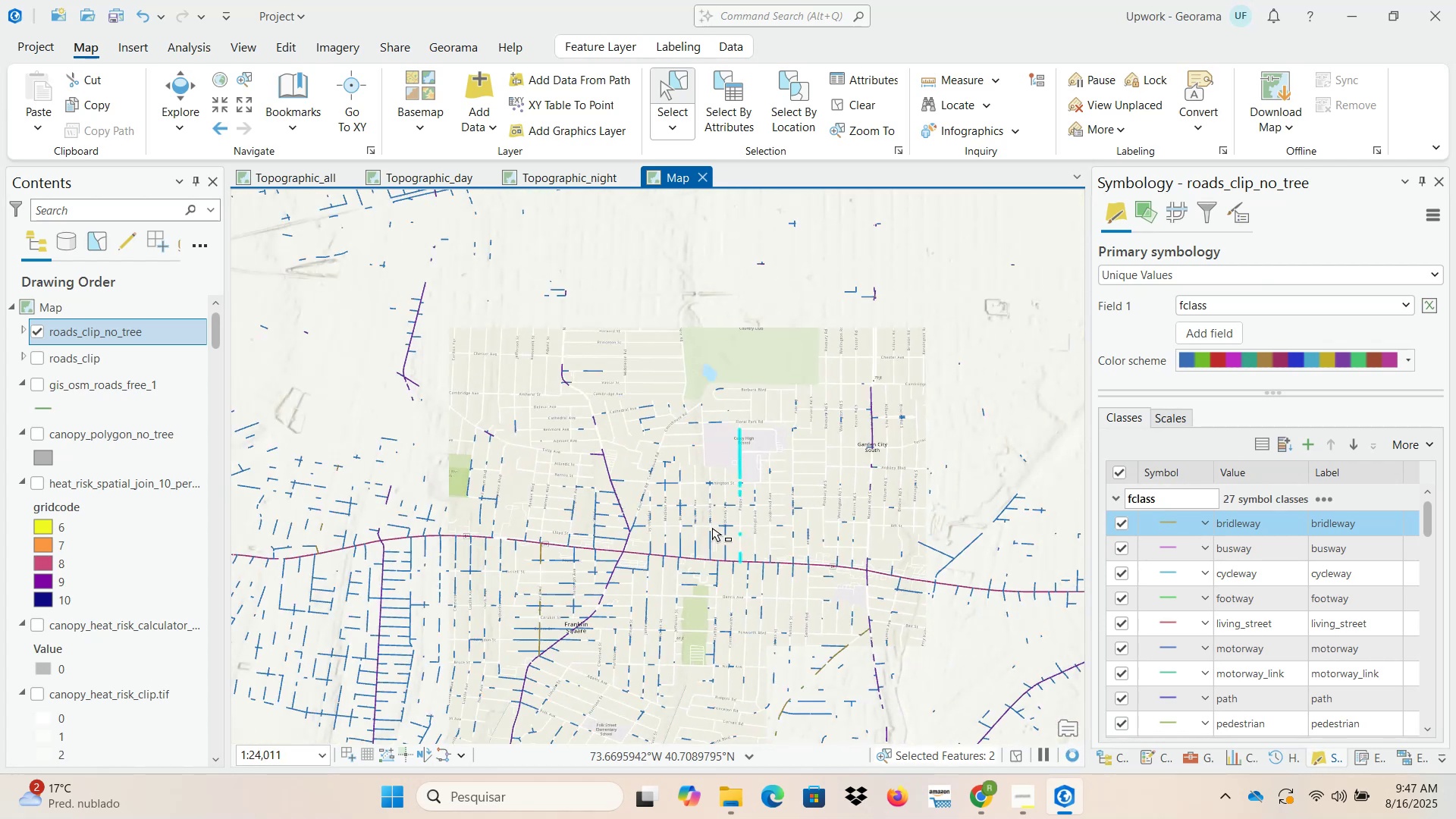 
scroll: coordinate [569, 544], scroll_direction: up, amount: 2.0
 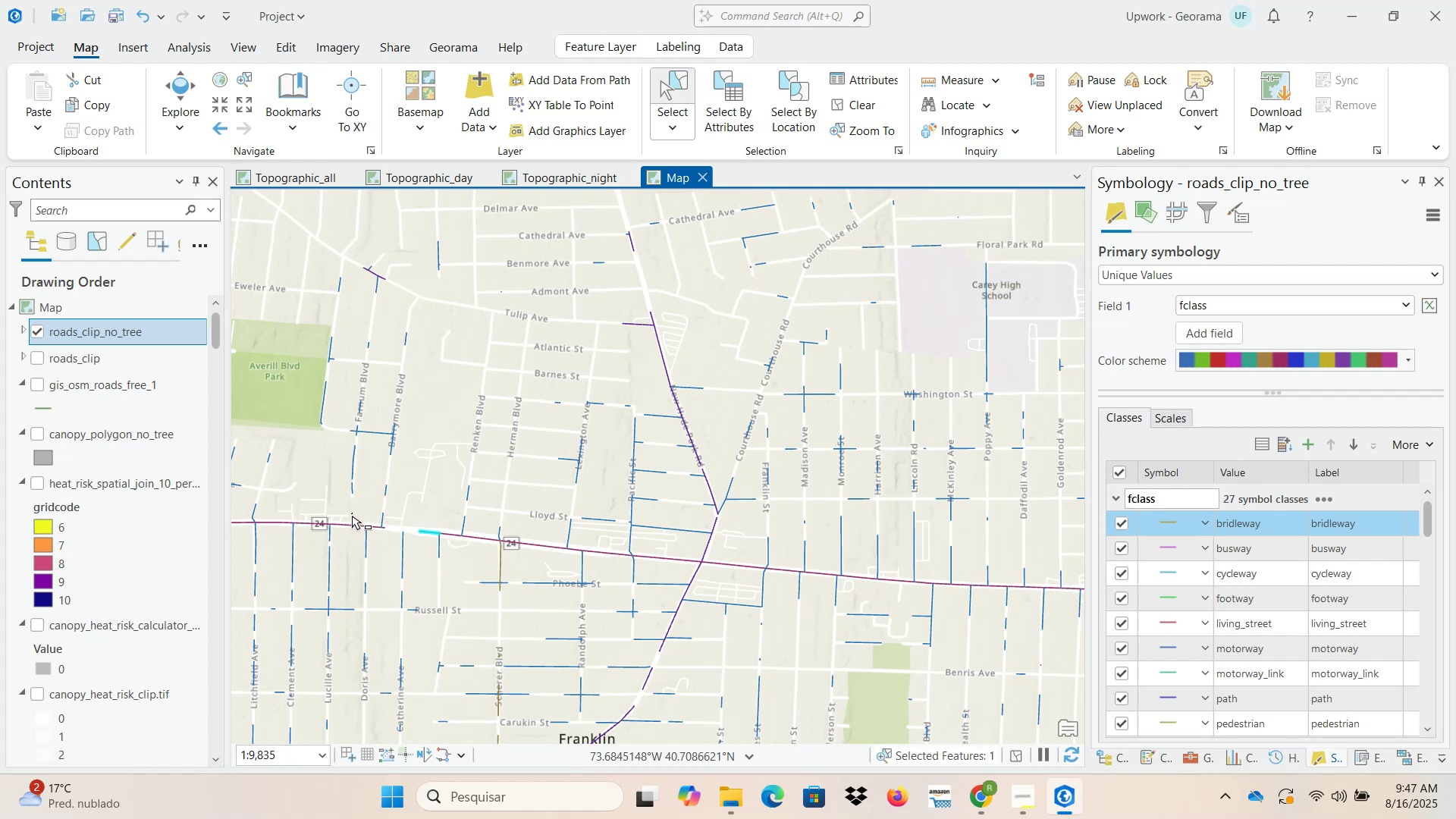 
wait(11.18)
 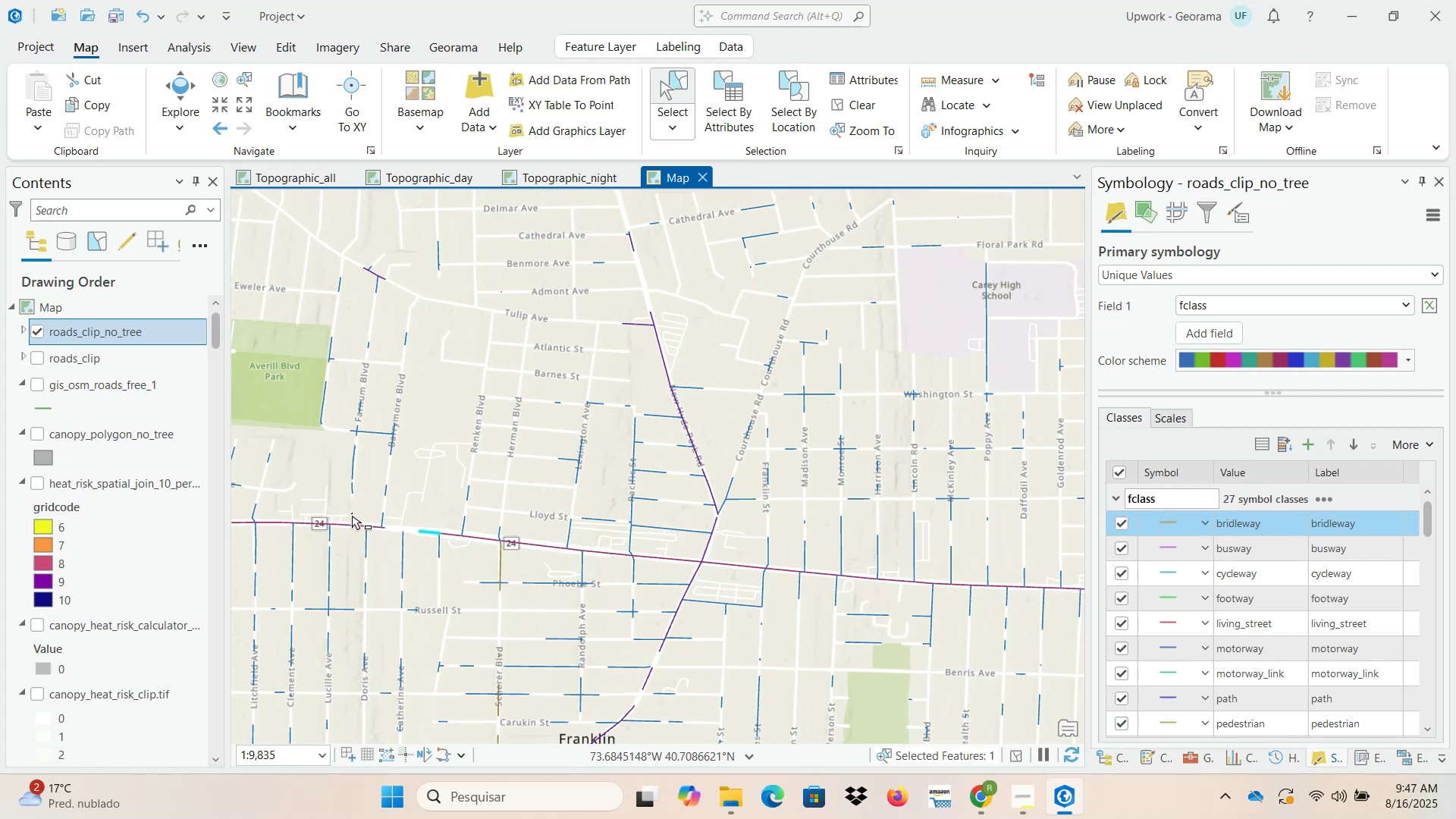 
scroll: coordinate [535, 485], scroll_direction: up, amount: 3.0
 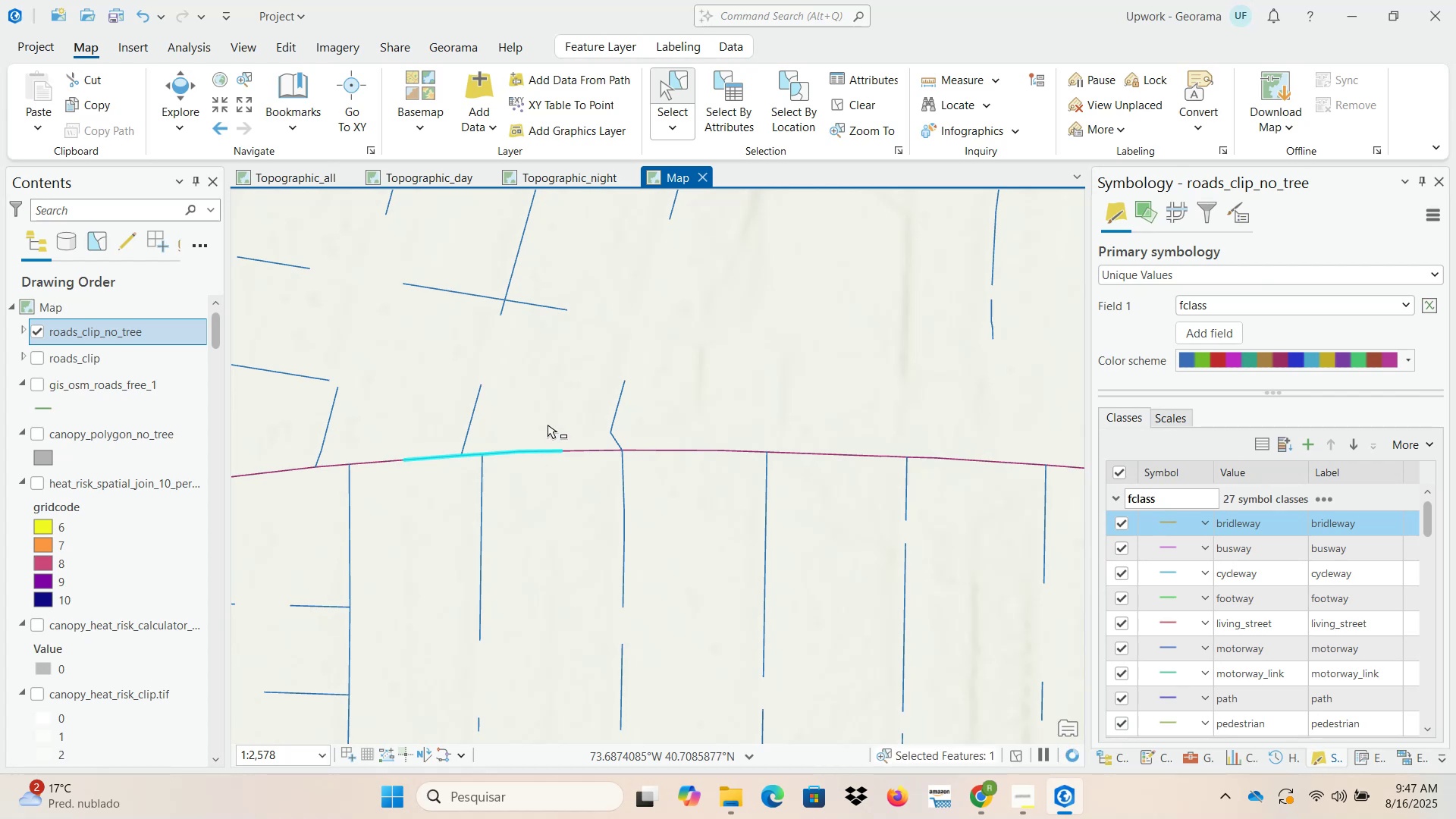 
scroll: coordinate [626, 431], scroll_direction: down, amount: 7.0
 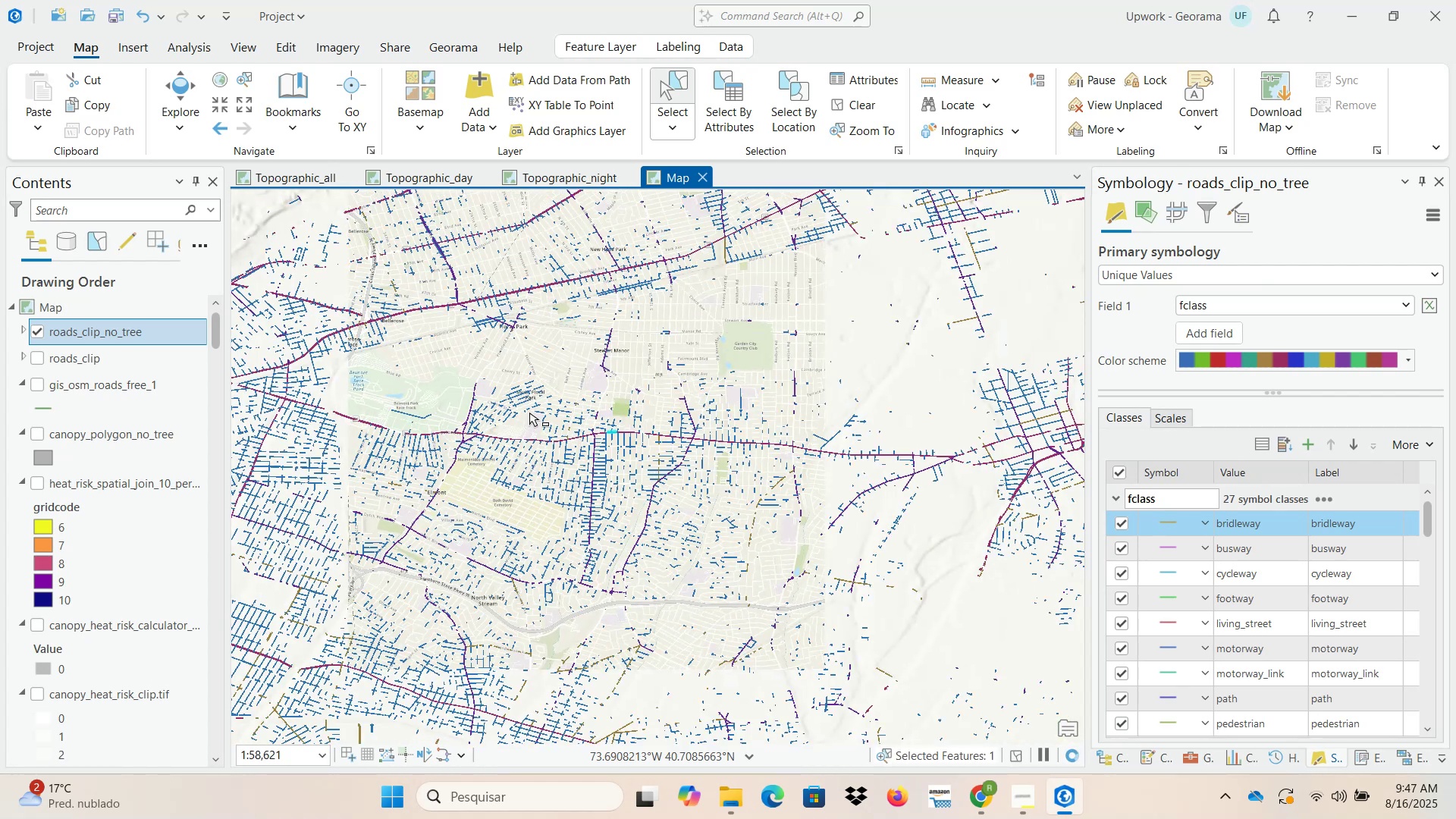 
scroll: coordinate [472, 500], scroll_direction: up, amount: 8.0
 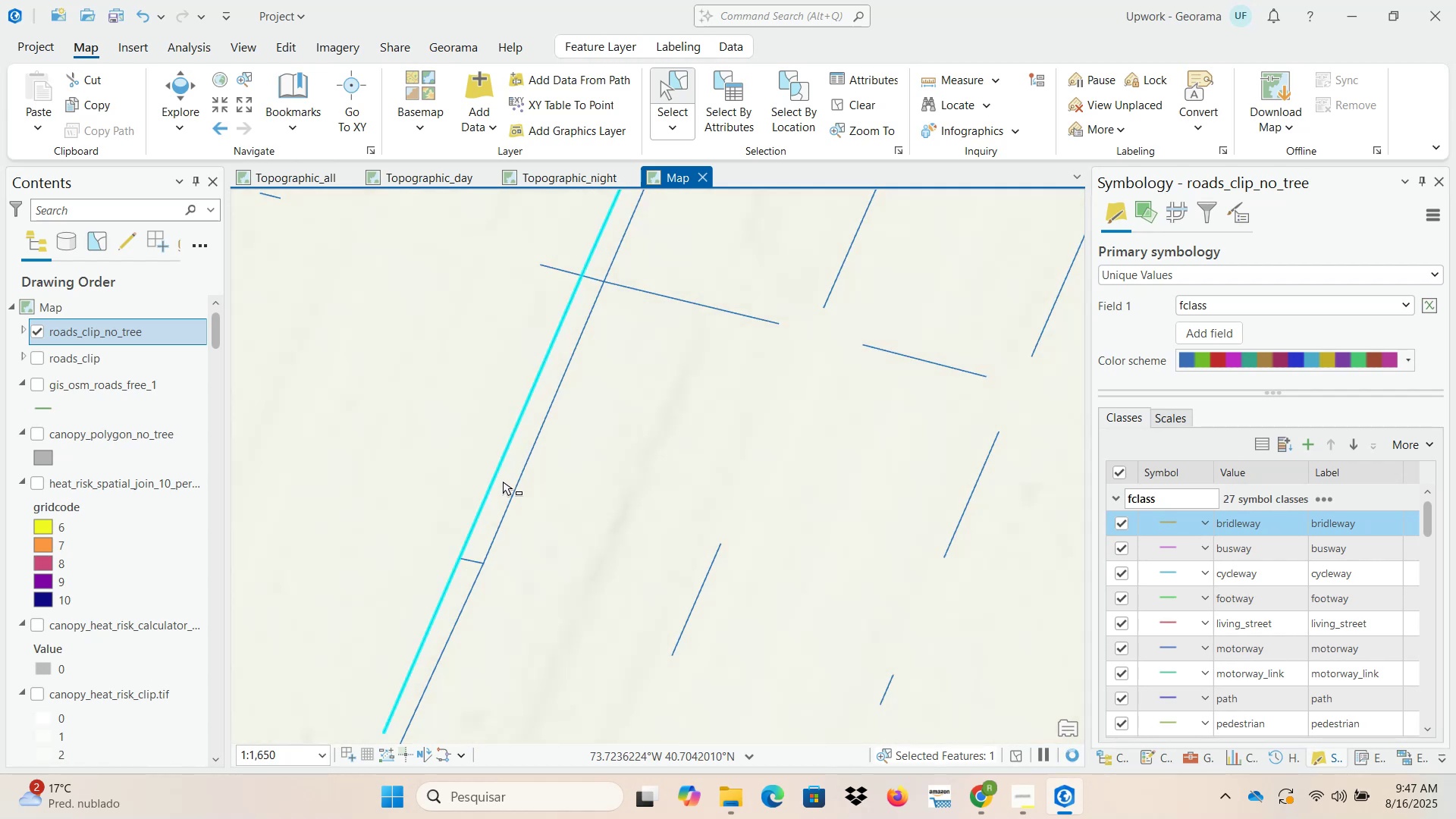 
scroll: coordinate [610, 469], scroll_direction: down, amount: 4.0
 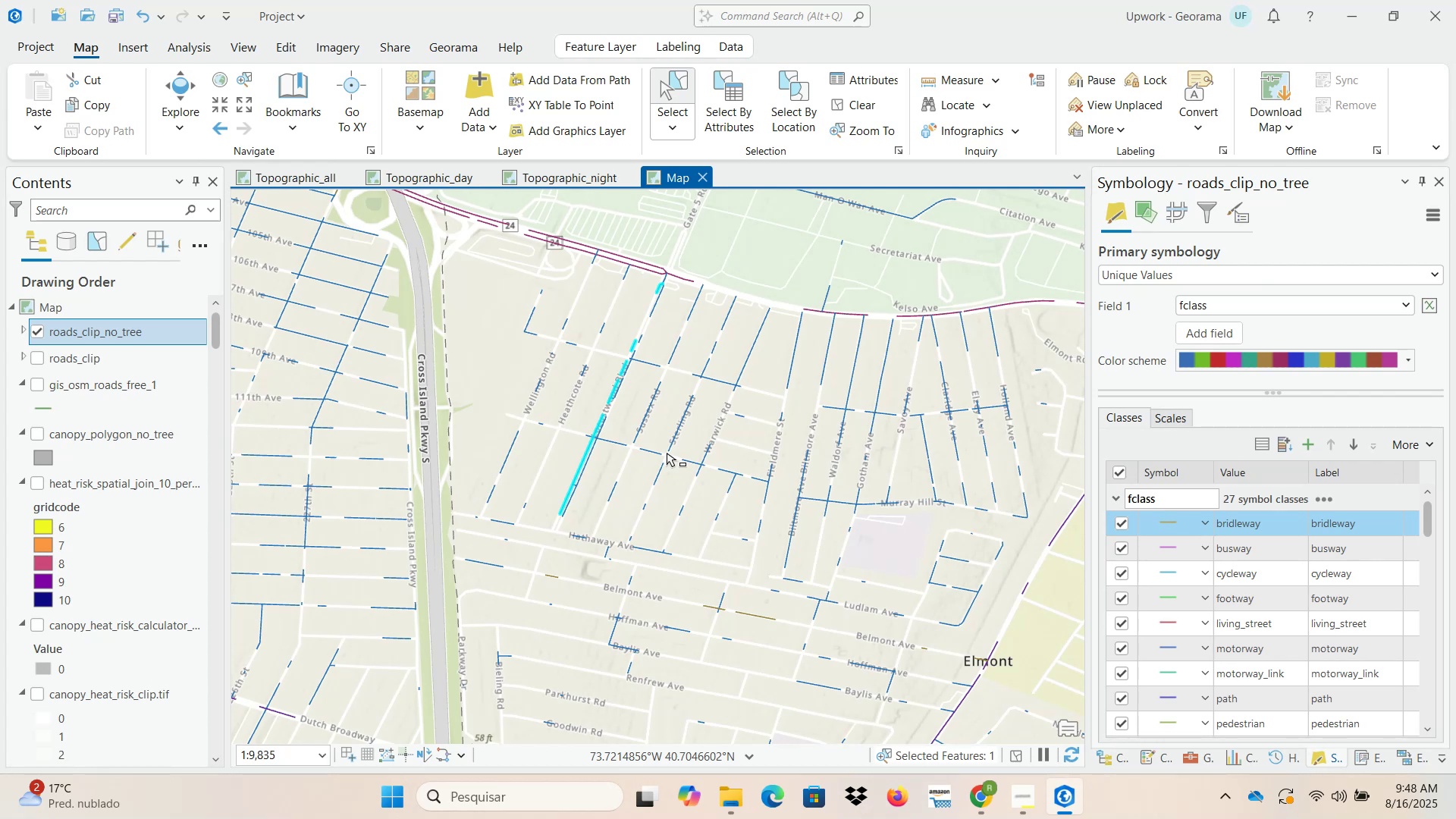 
wait(33.78)
 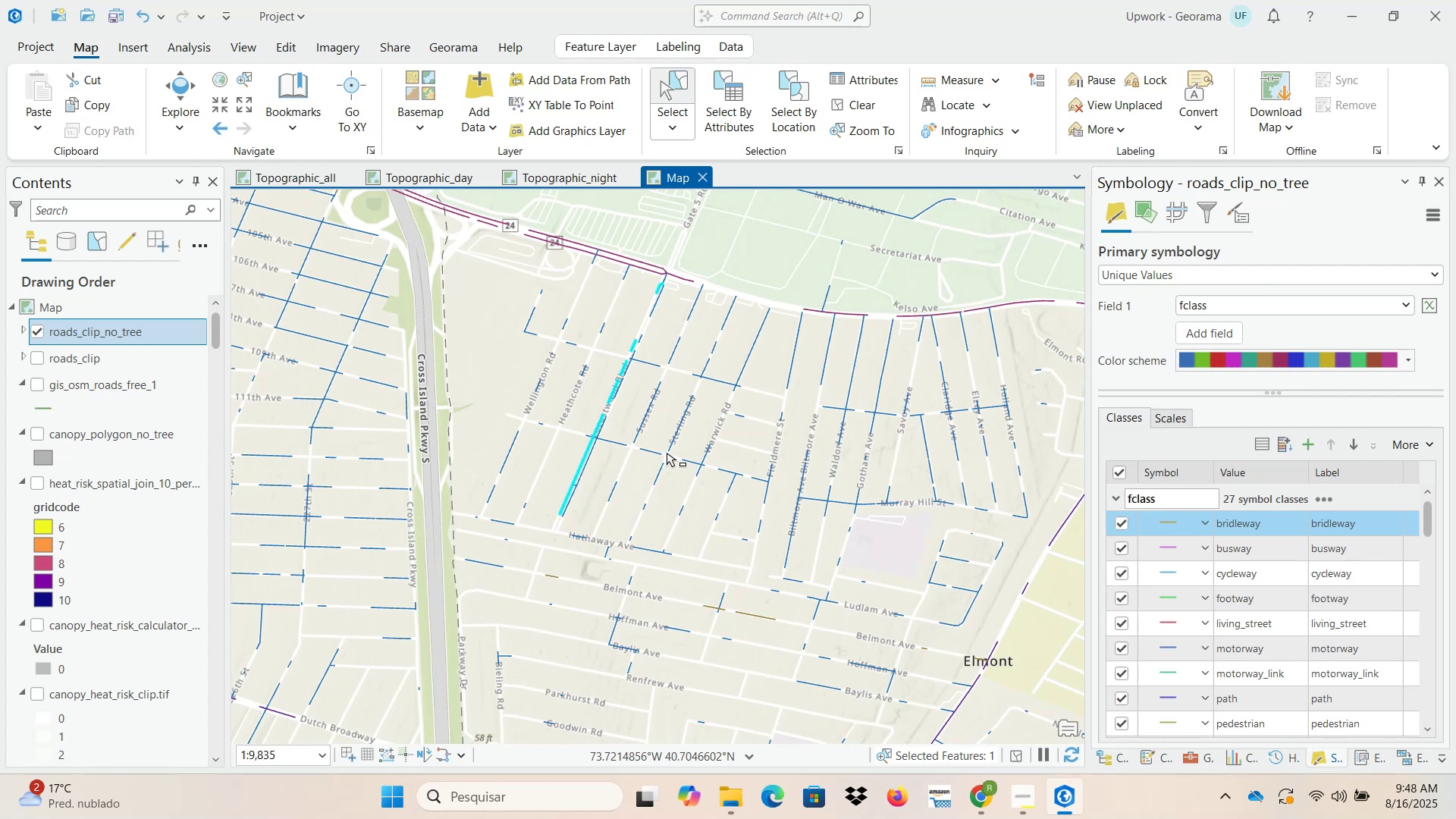 
scroll: coordinate [571, 463], scroll_direction: up, amount: 3.0
 